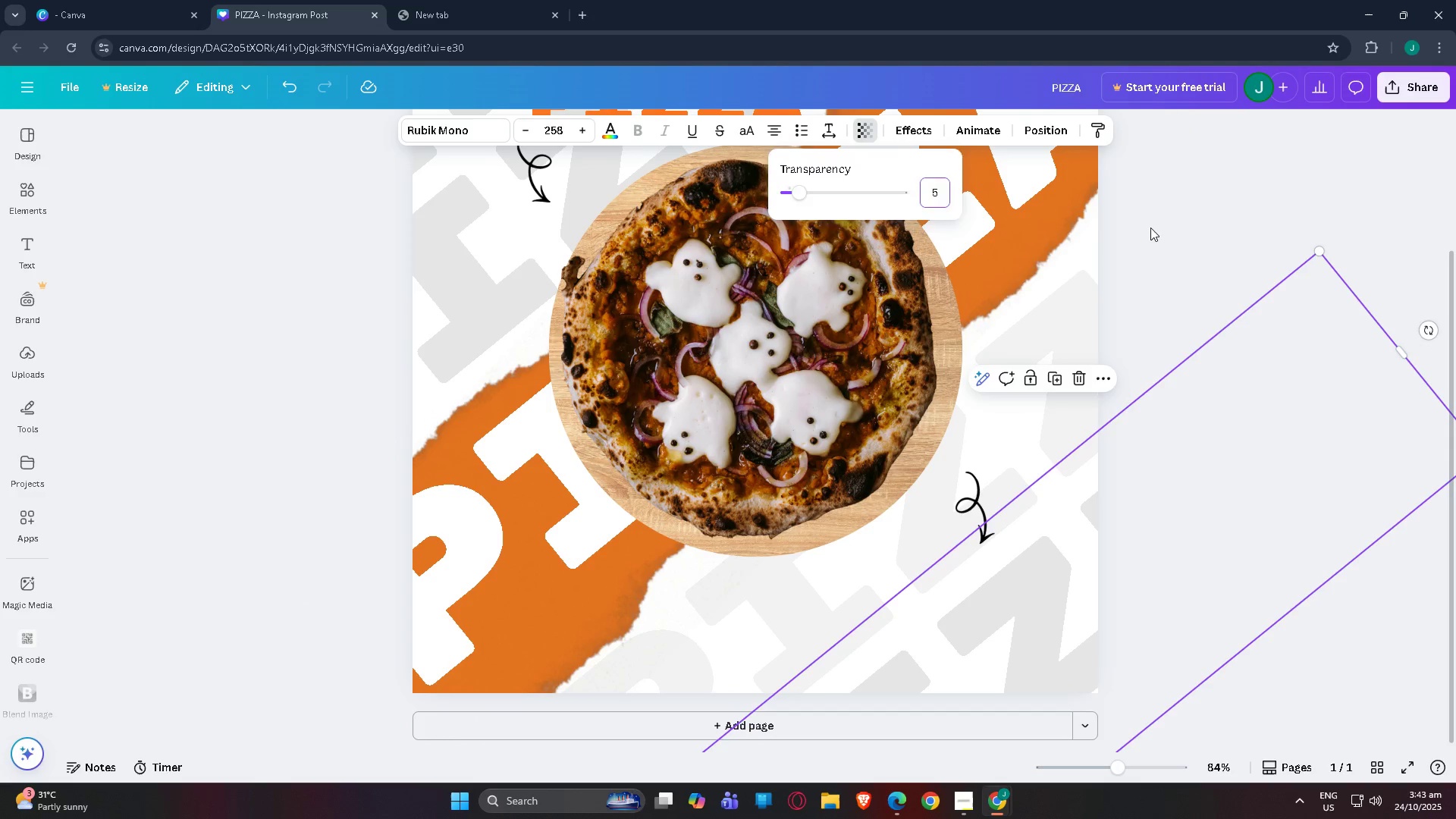 
left_click([1150, 228])
 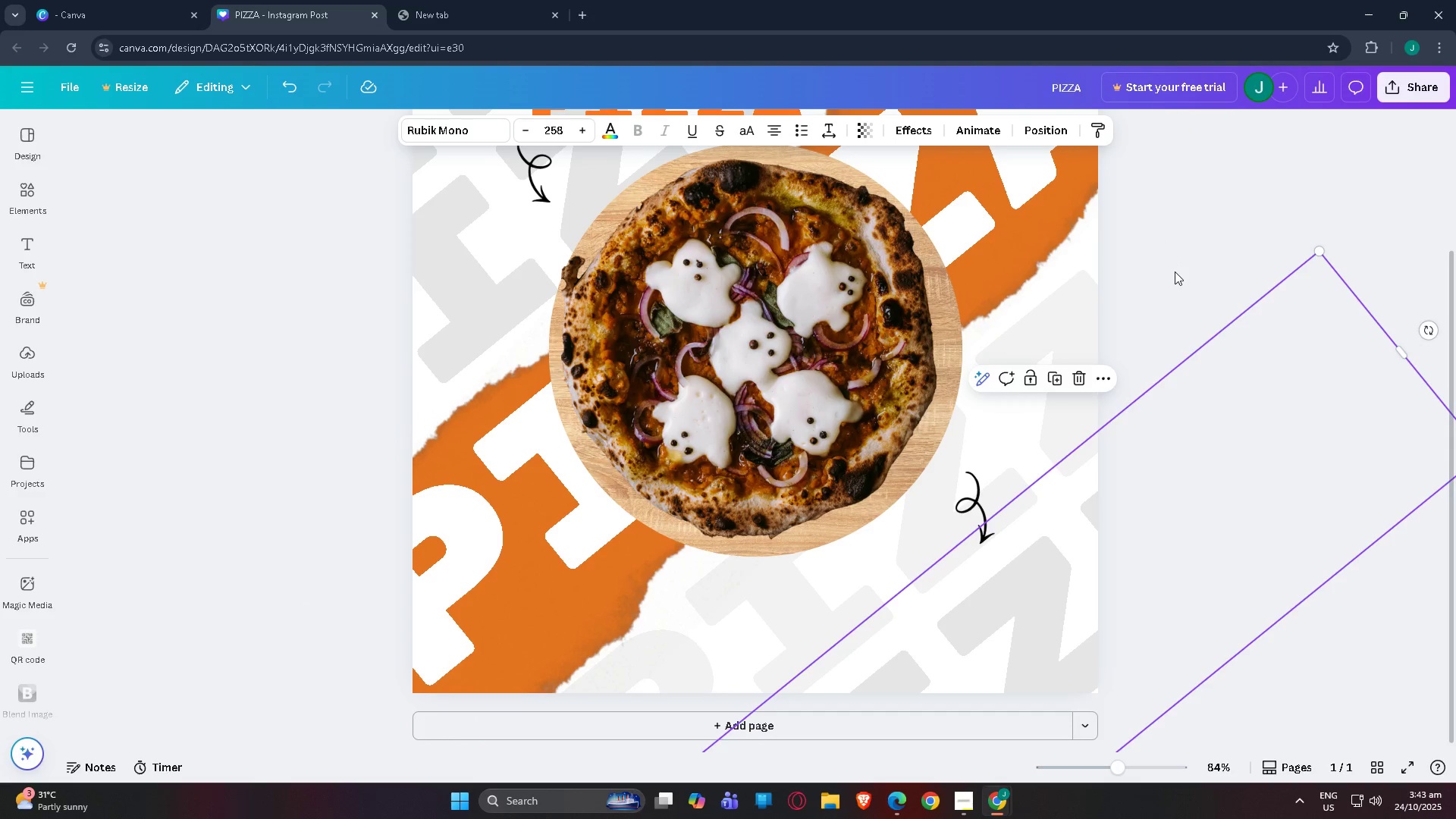 
left_click([1175, 272])
 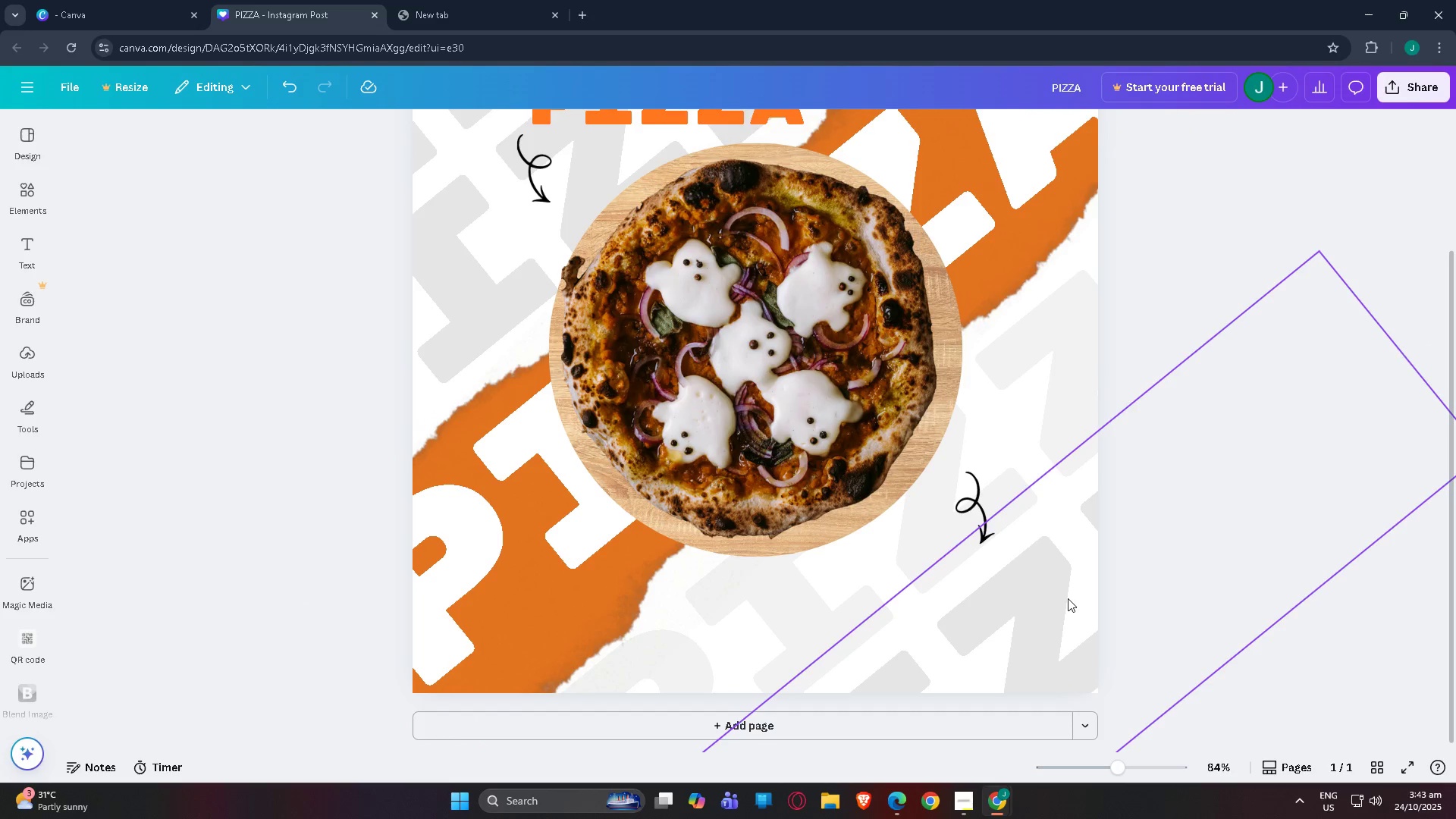 
left_click([1068, 598])
 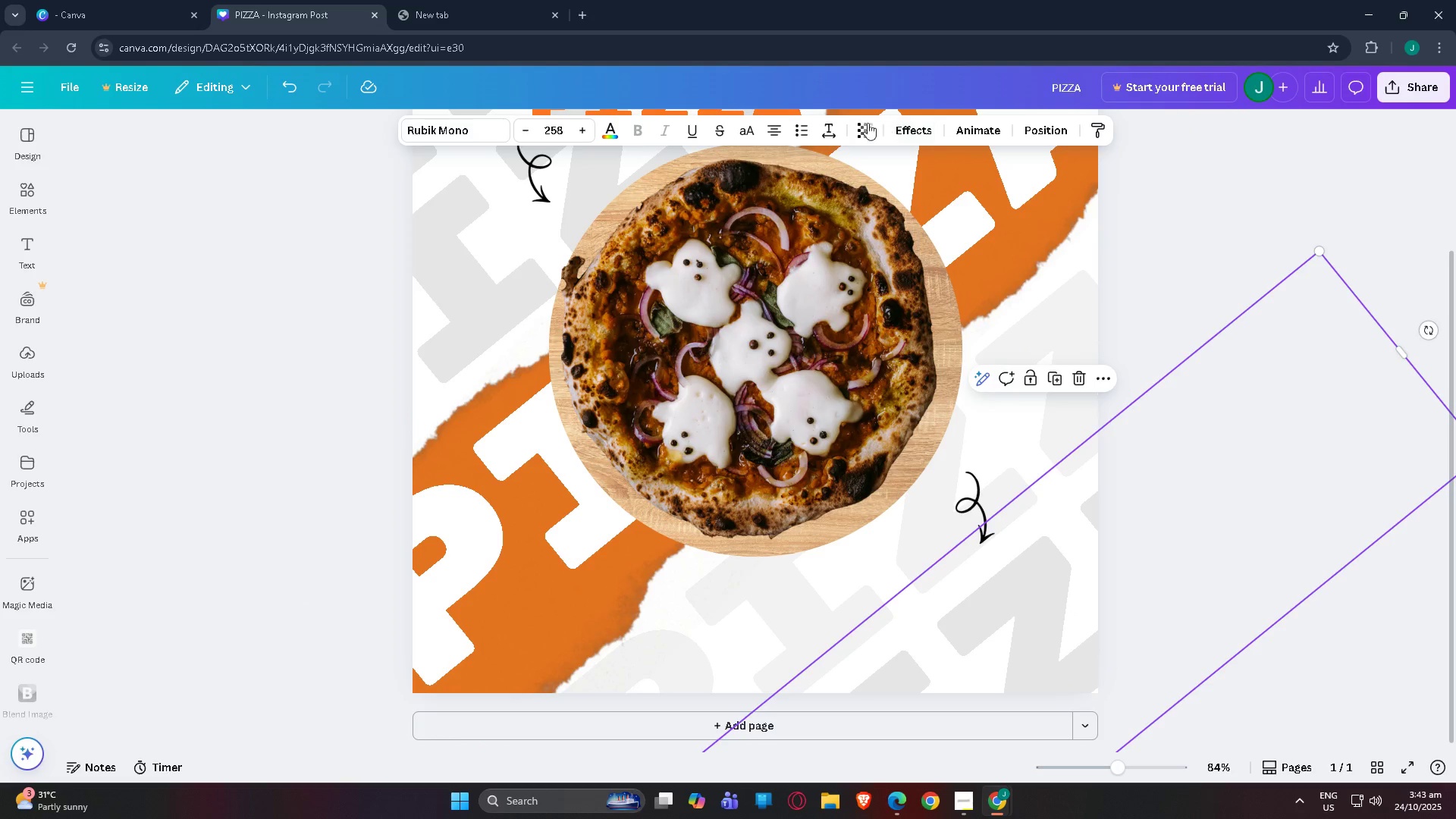 
left_click([863, 123])
 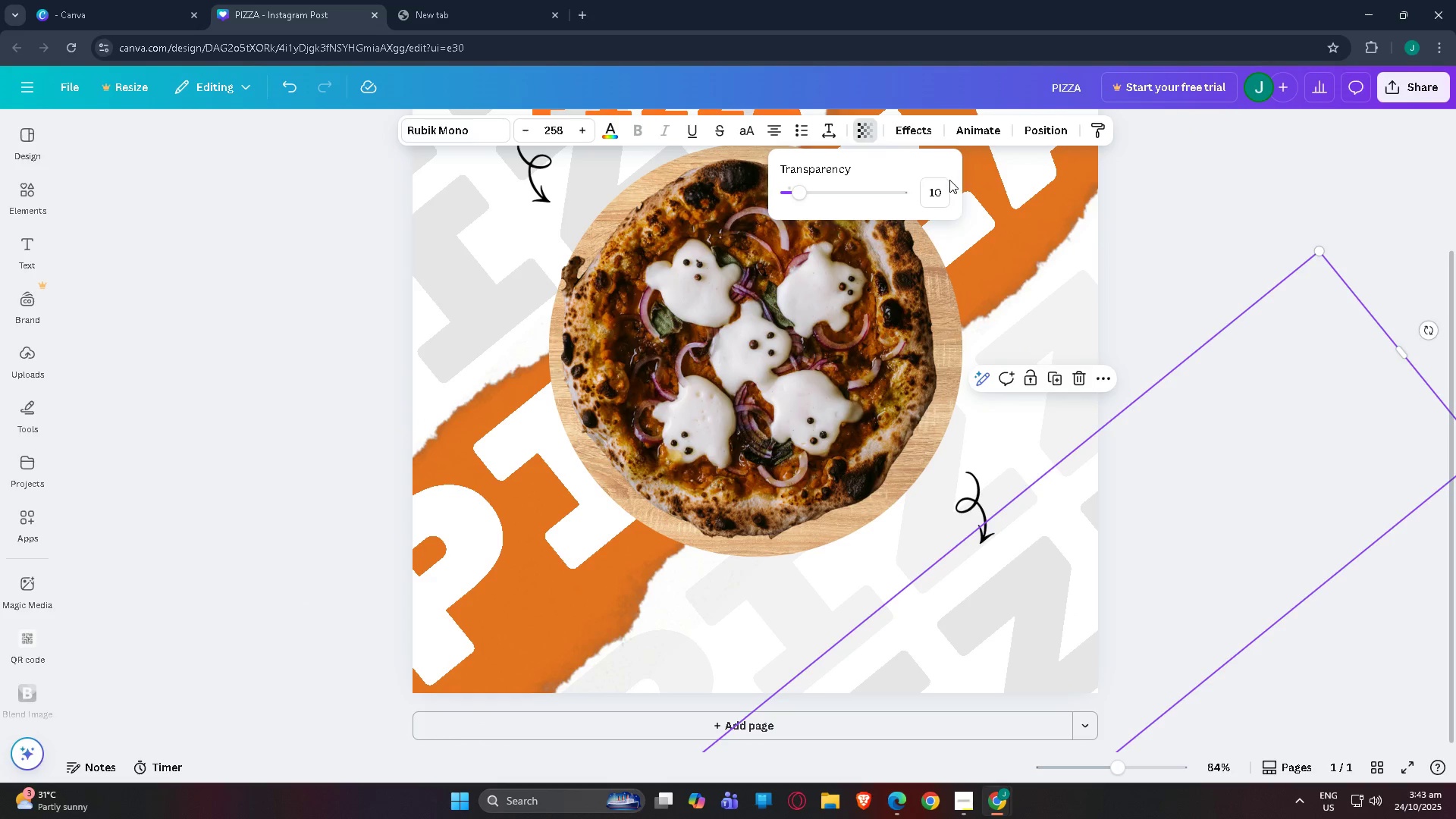 
left_click([940, 184])
 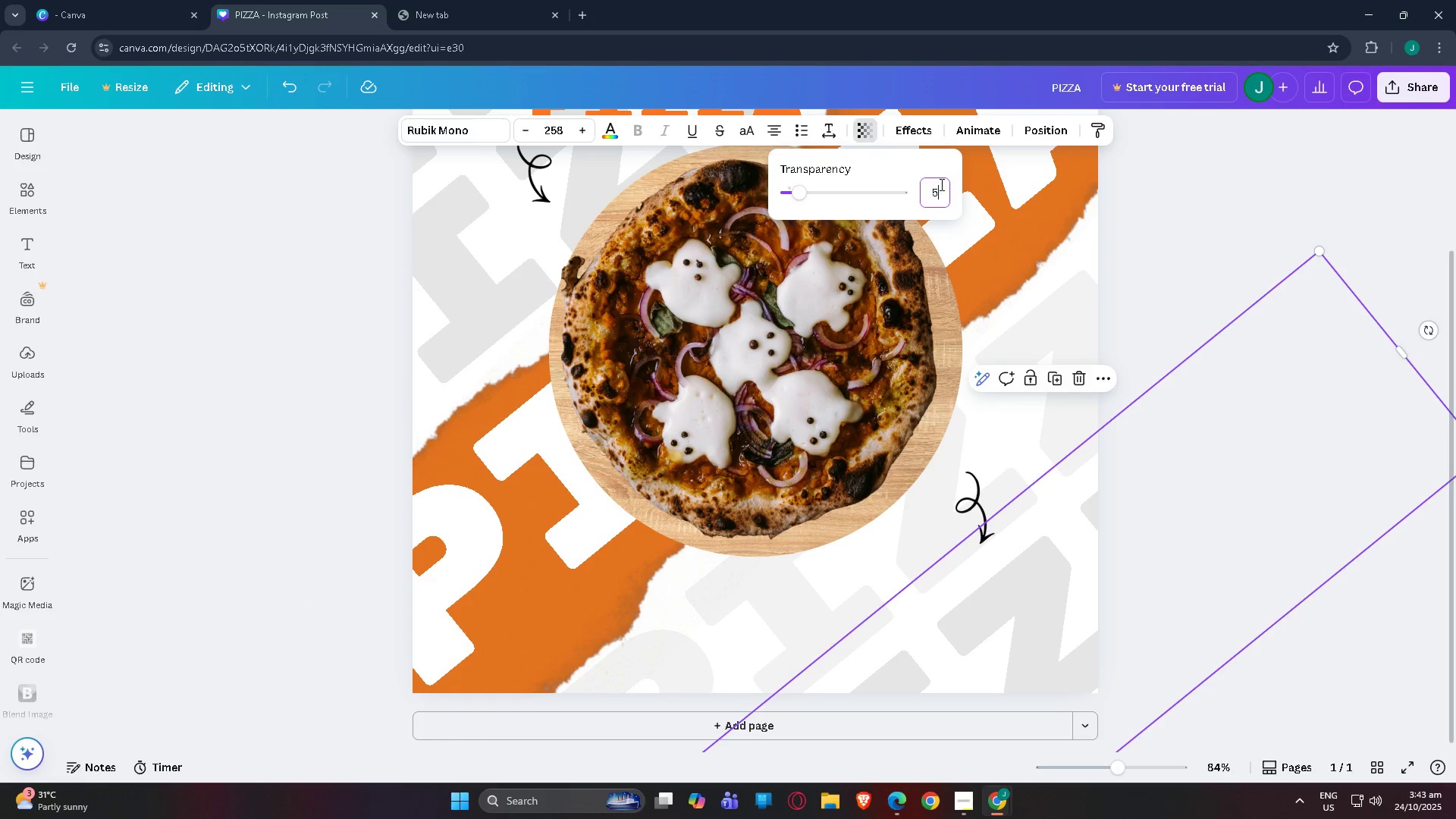 
key(5)
 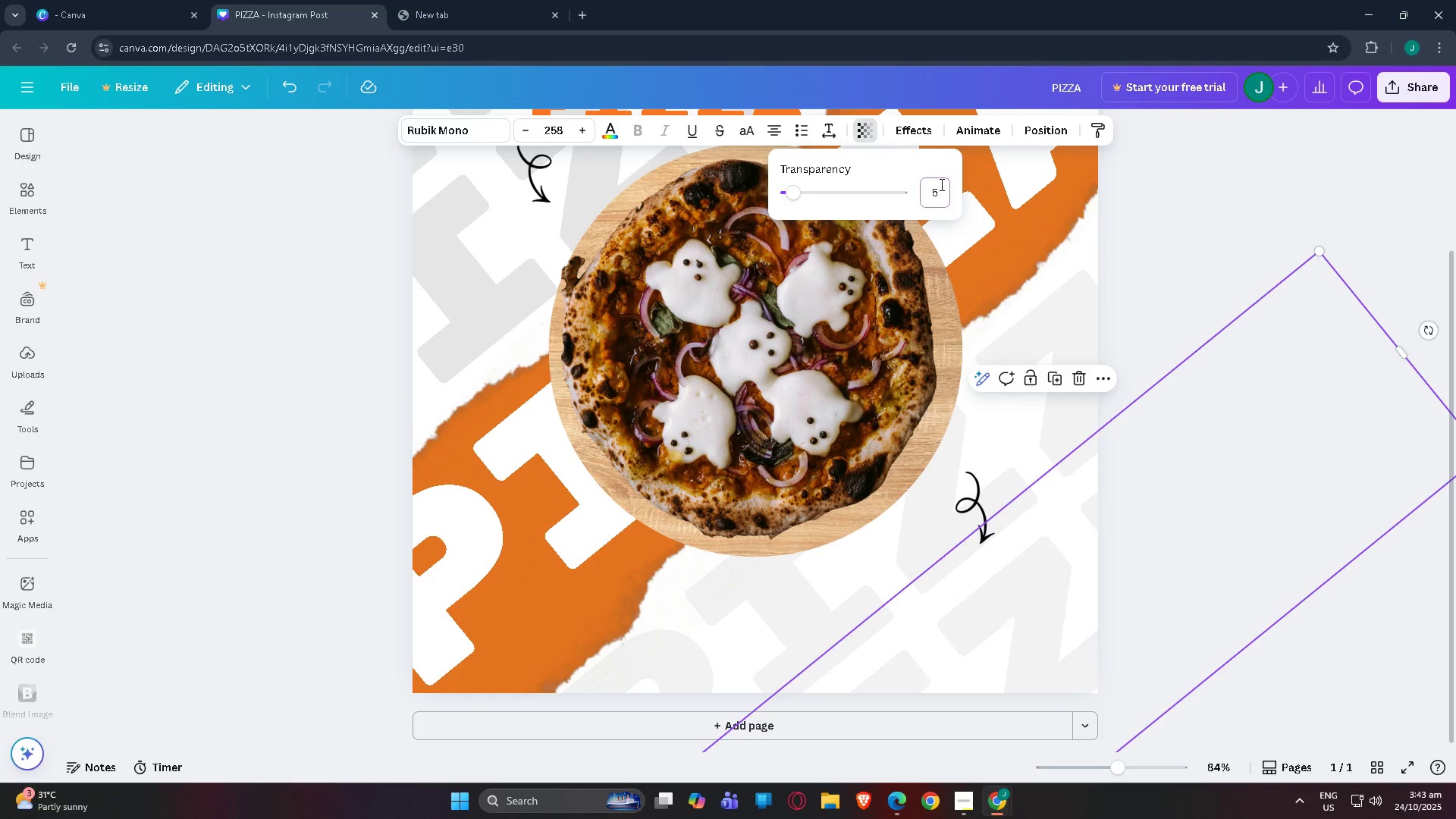 
key(NumpadEnter)
 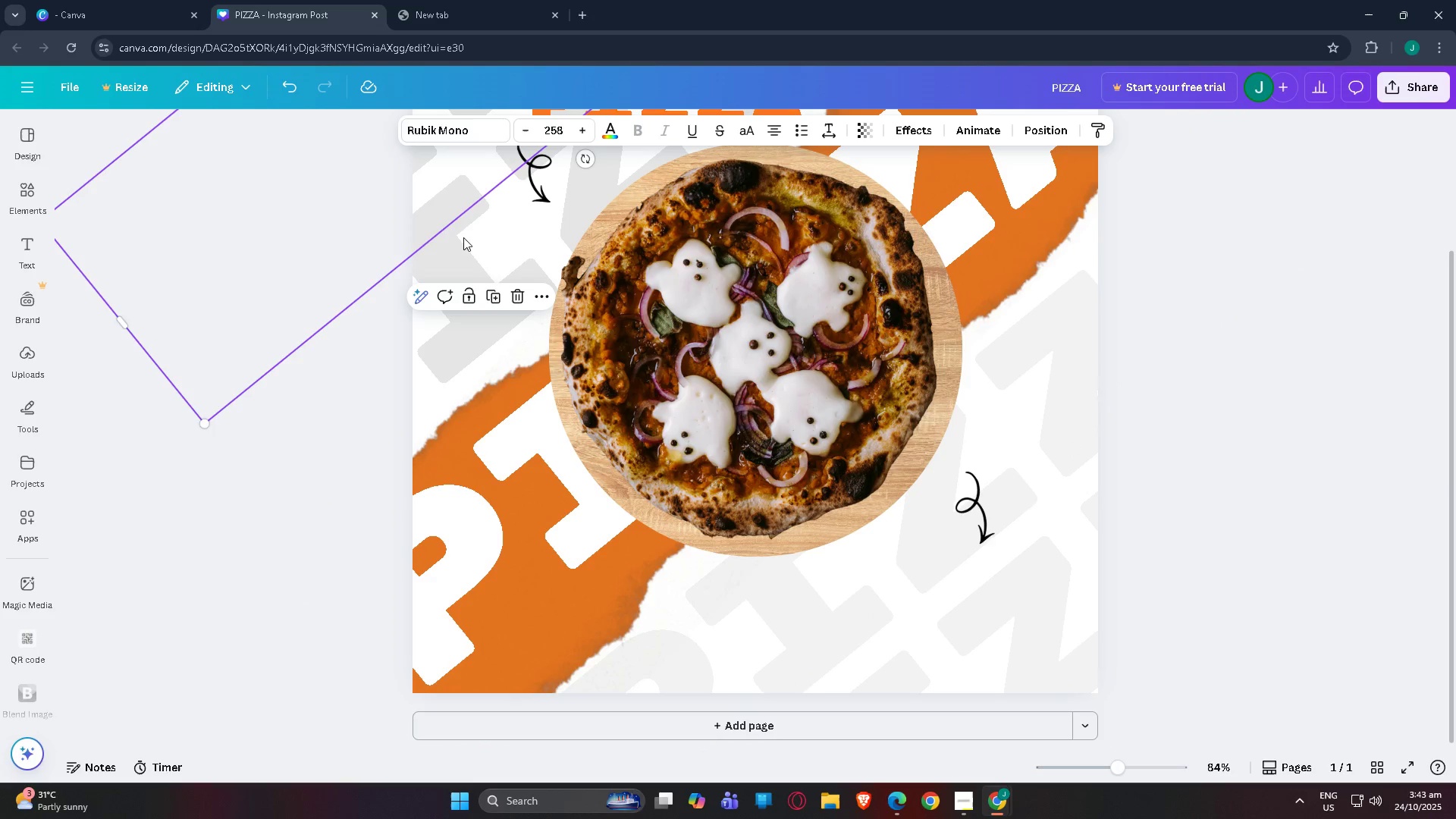 
double_click([471, 252])
 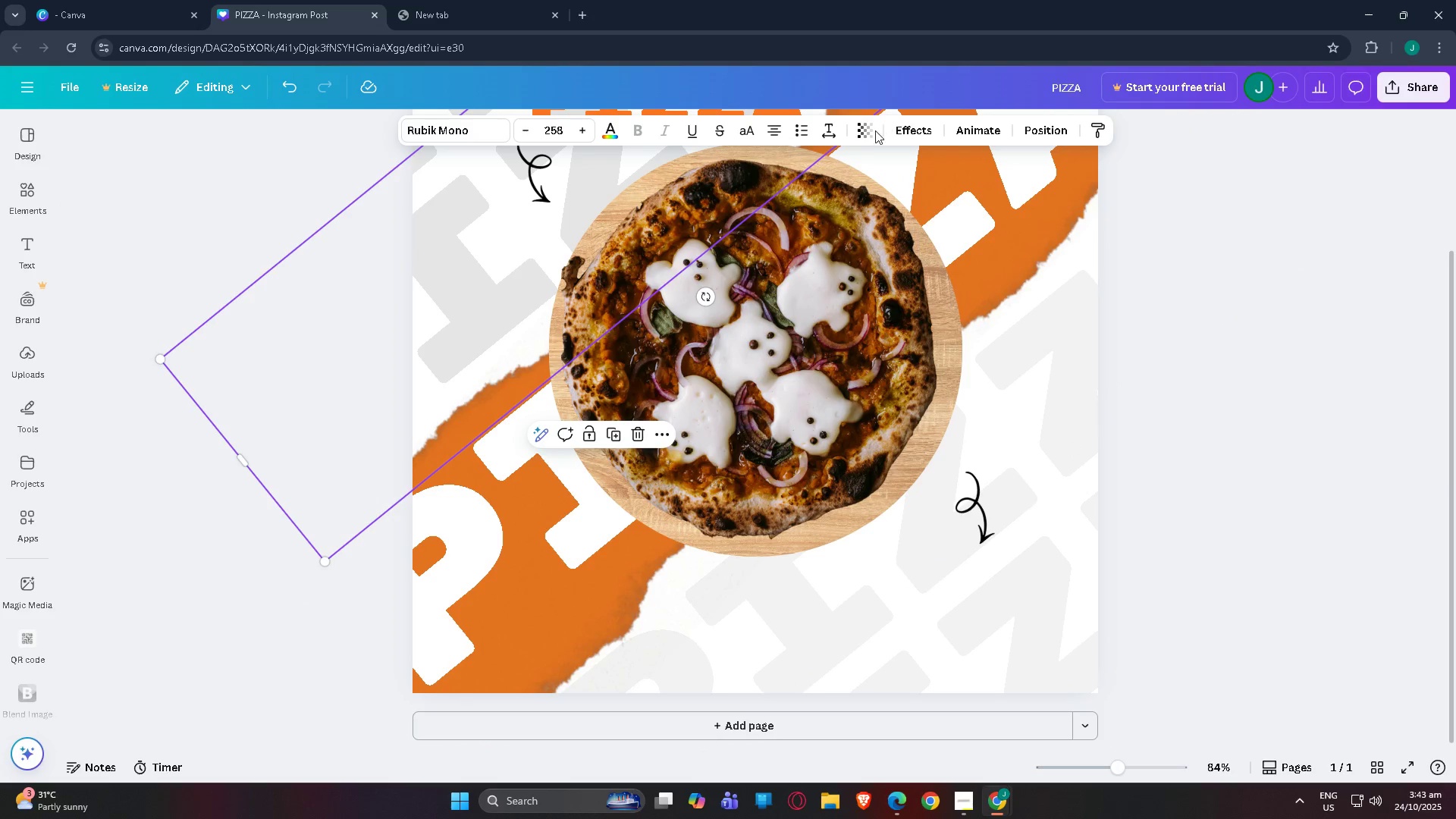 
left_click([862, 138])
 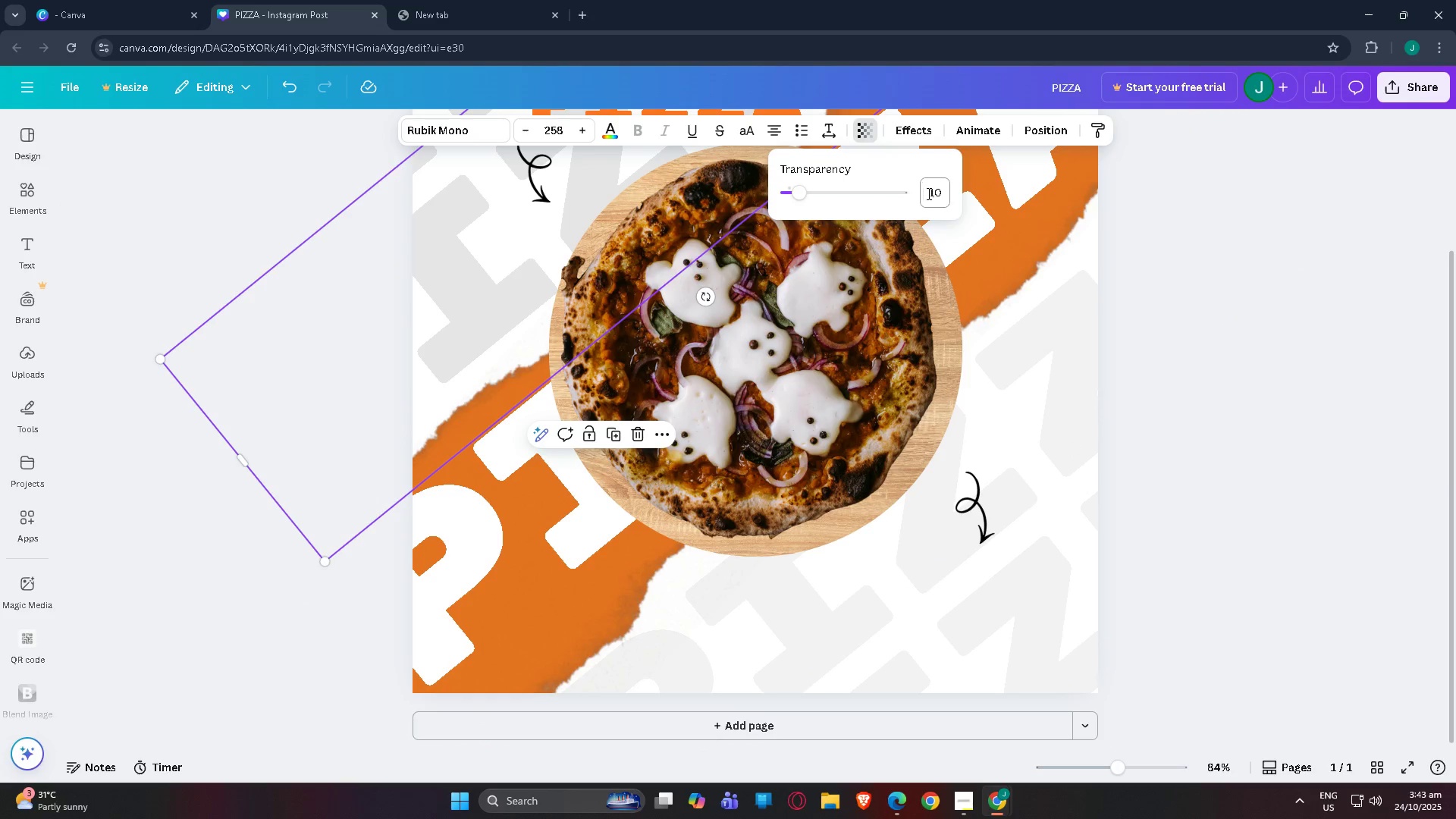 
left_click([934, 193])
 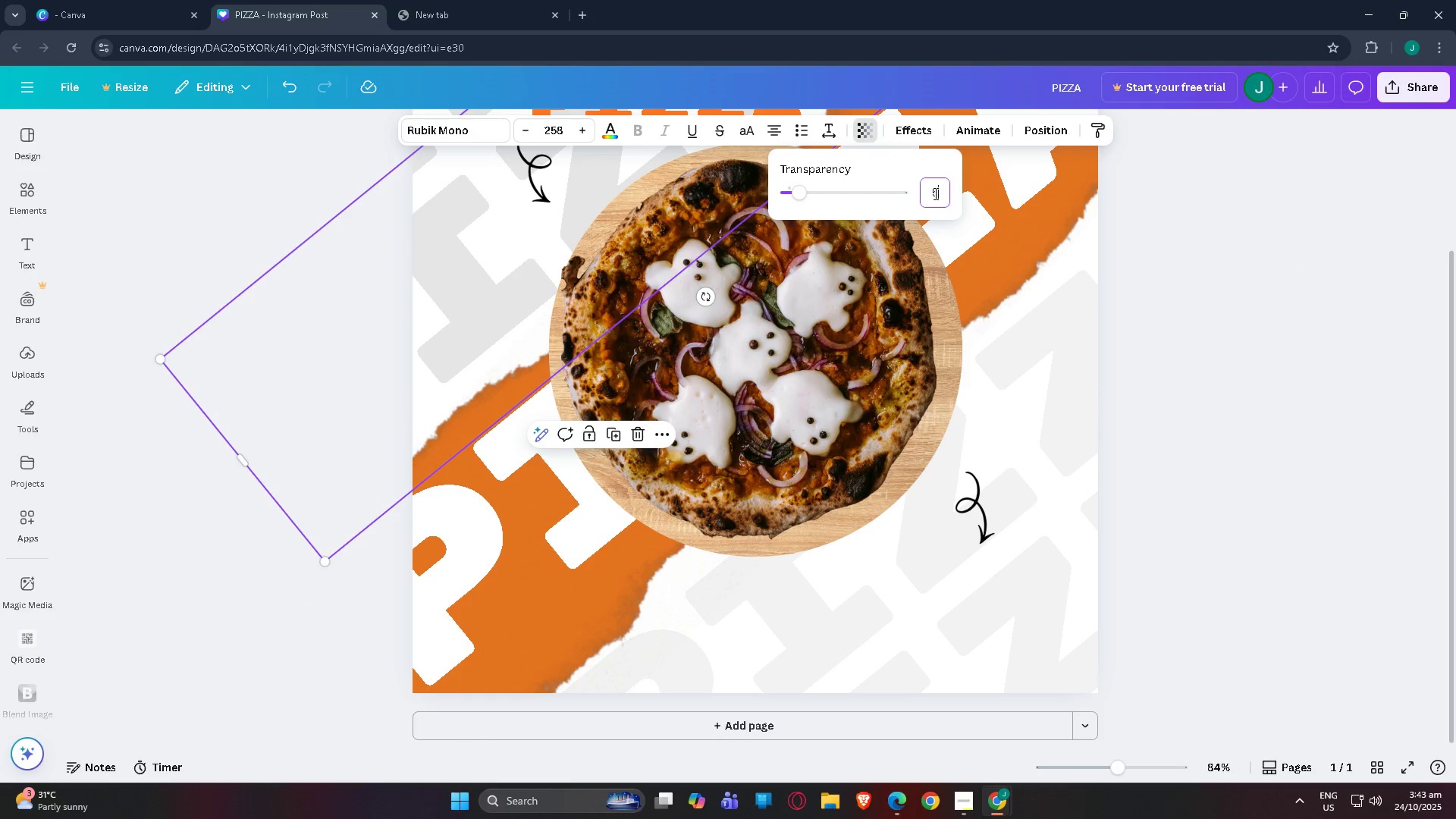 
key(5)
 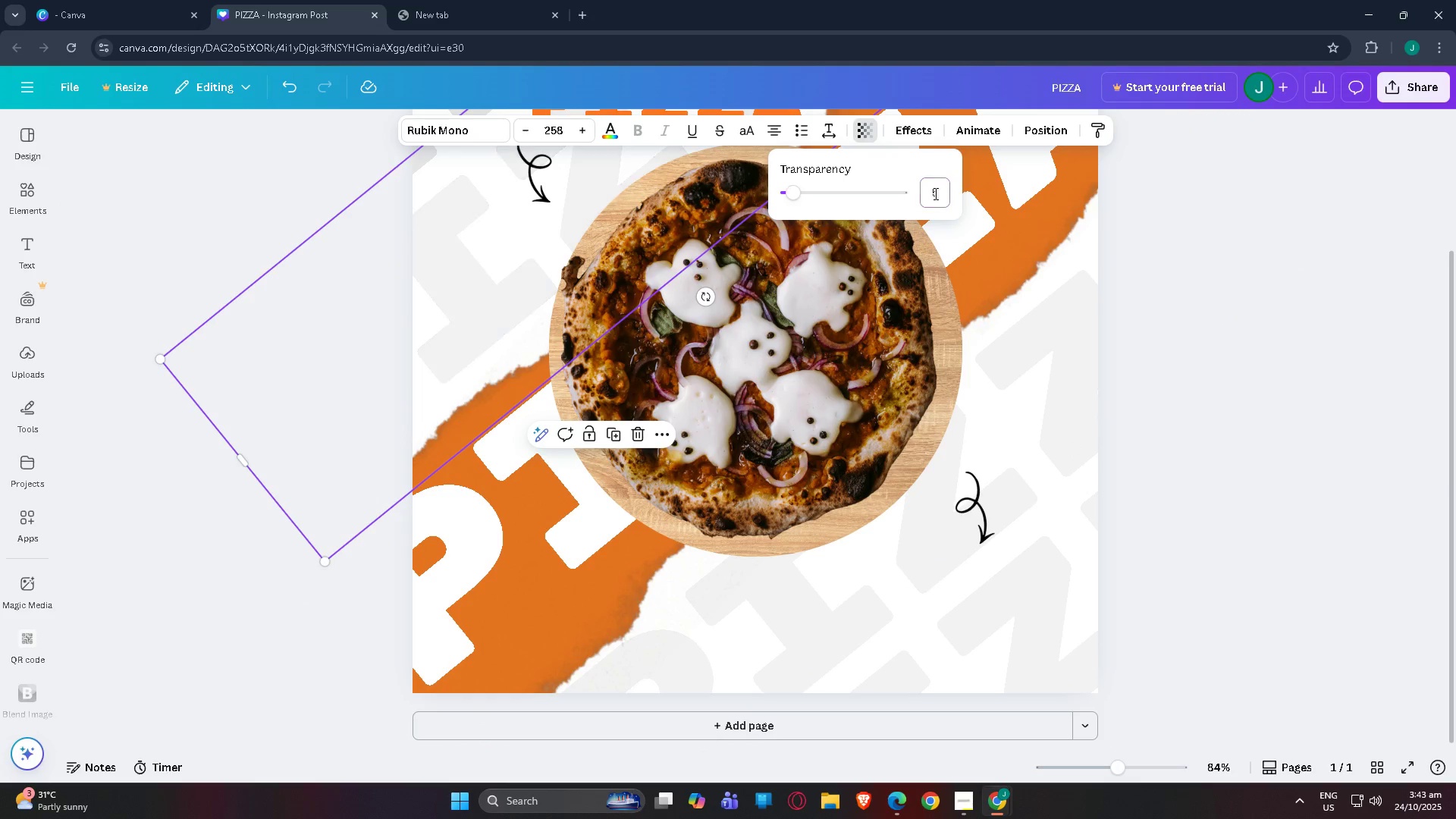 
key(NumpadEnter)
 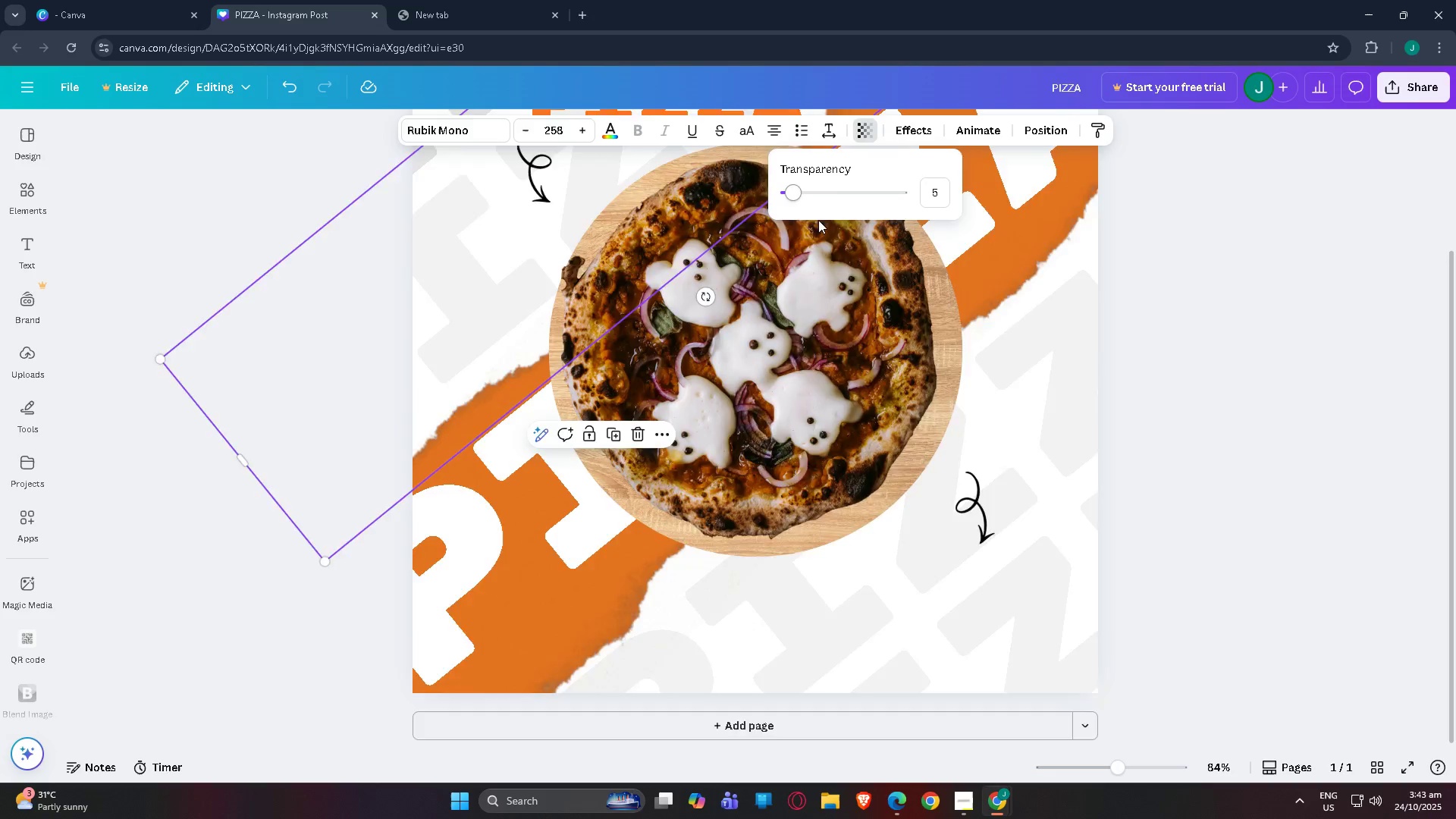 
scroll: coordinate [607, 301], scroll_direction: up, amount: 4.0
 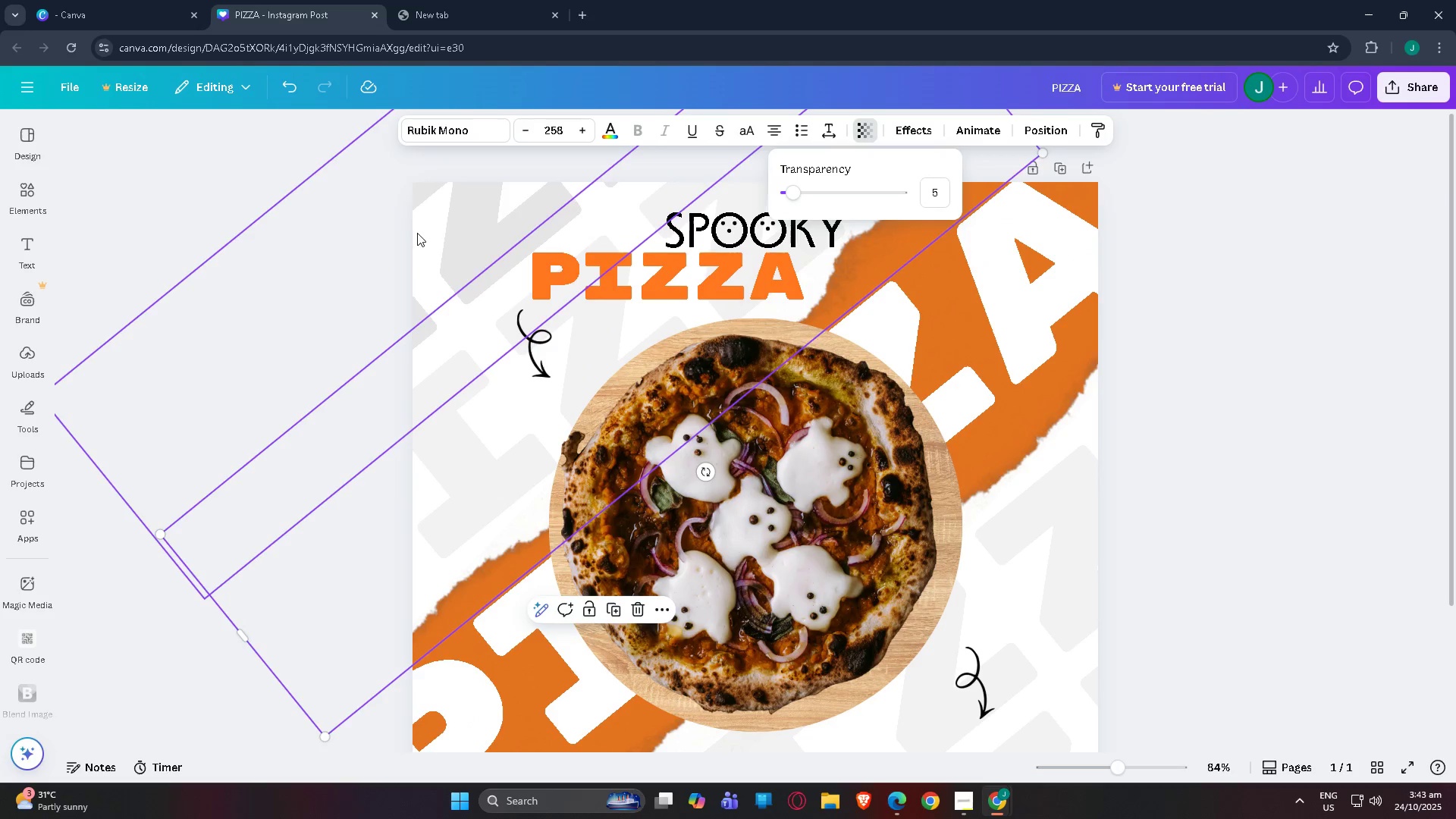 
left_click([417, 233])
 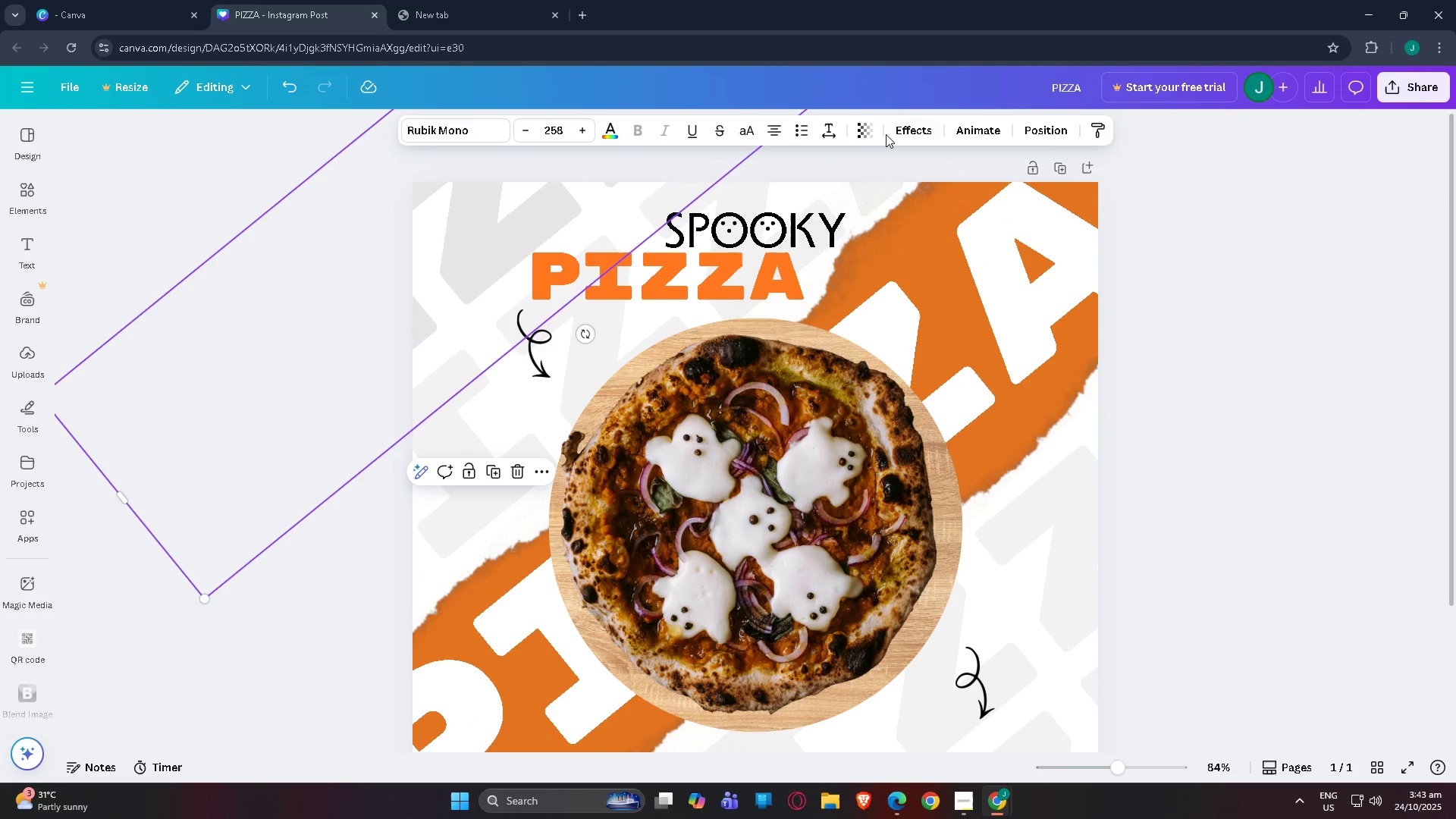 
left_click([859, 129])
 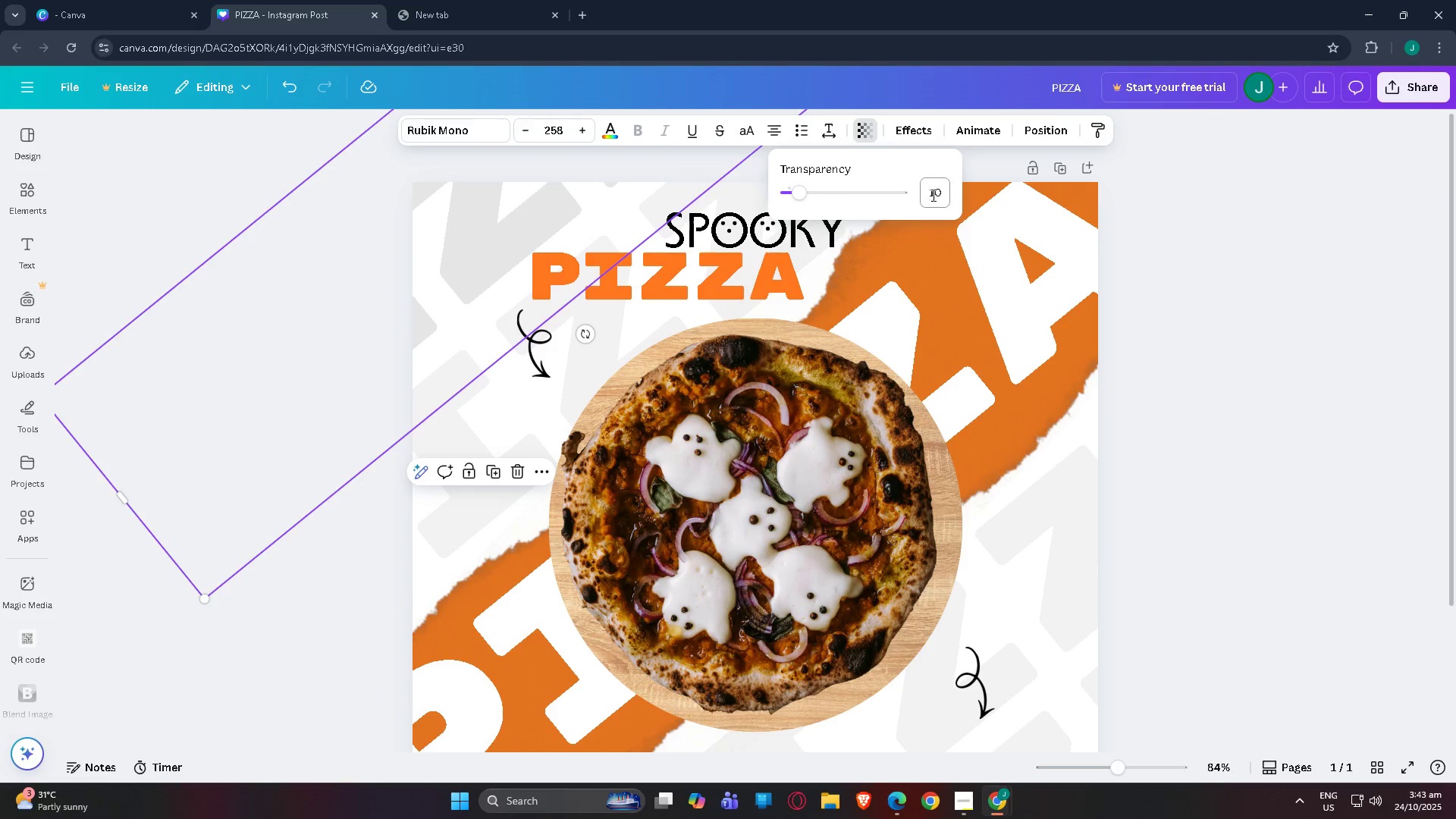 
left_click([932, 195])
 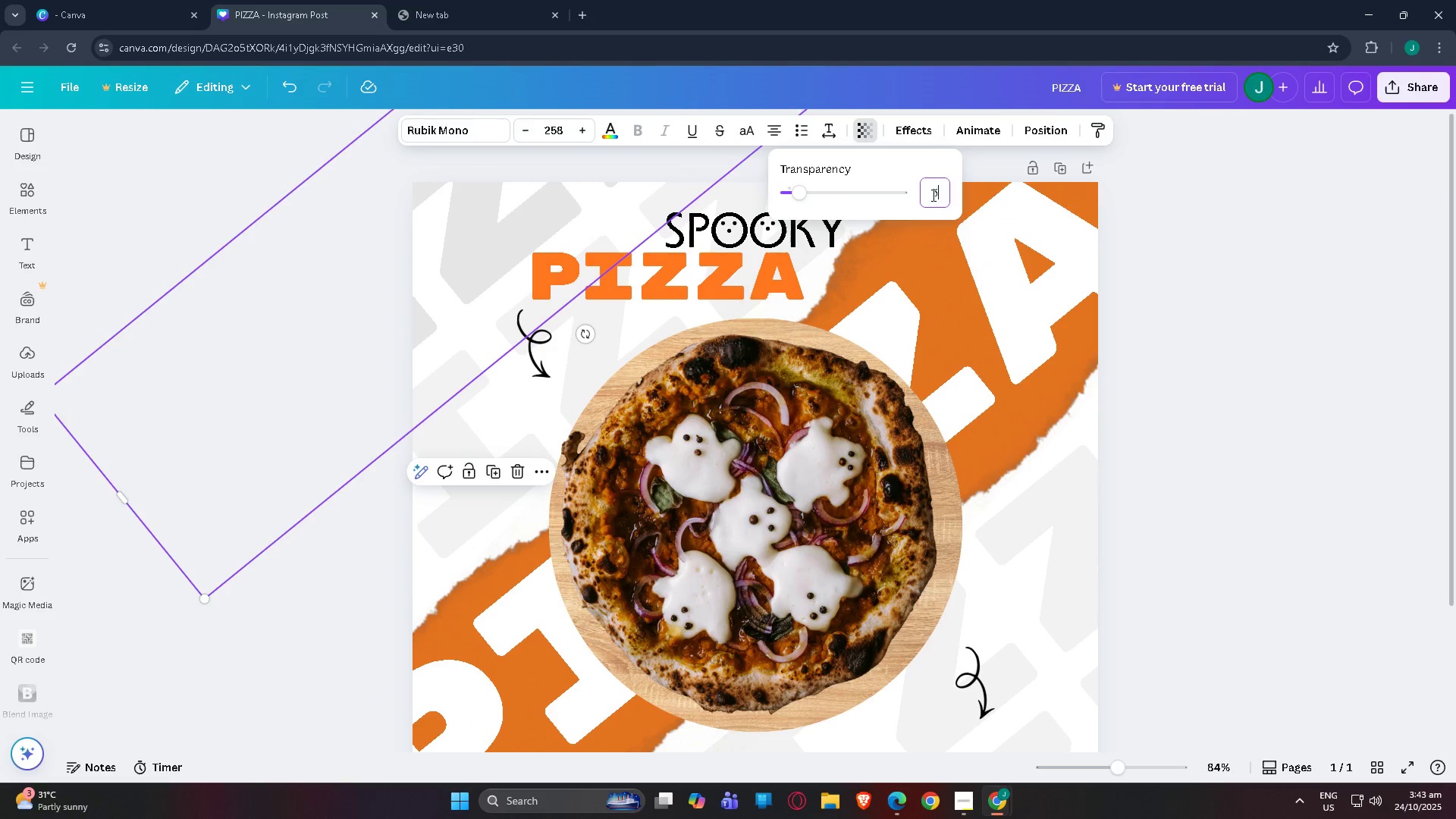 
key(5)
 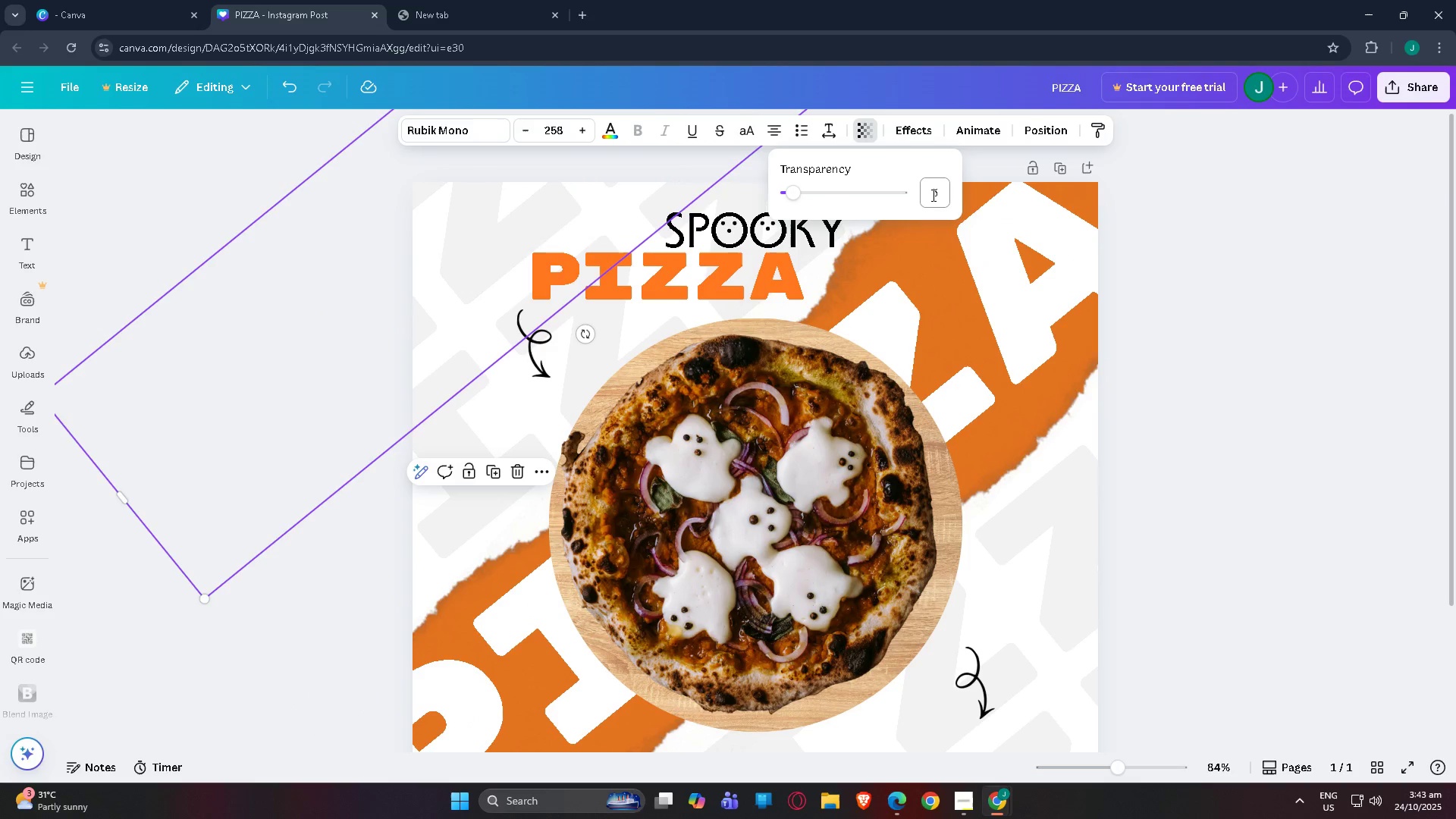 
key(NumpadEnter)
 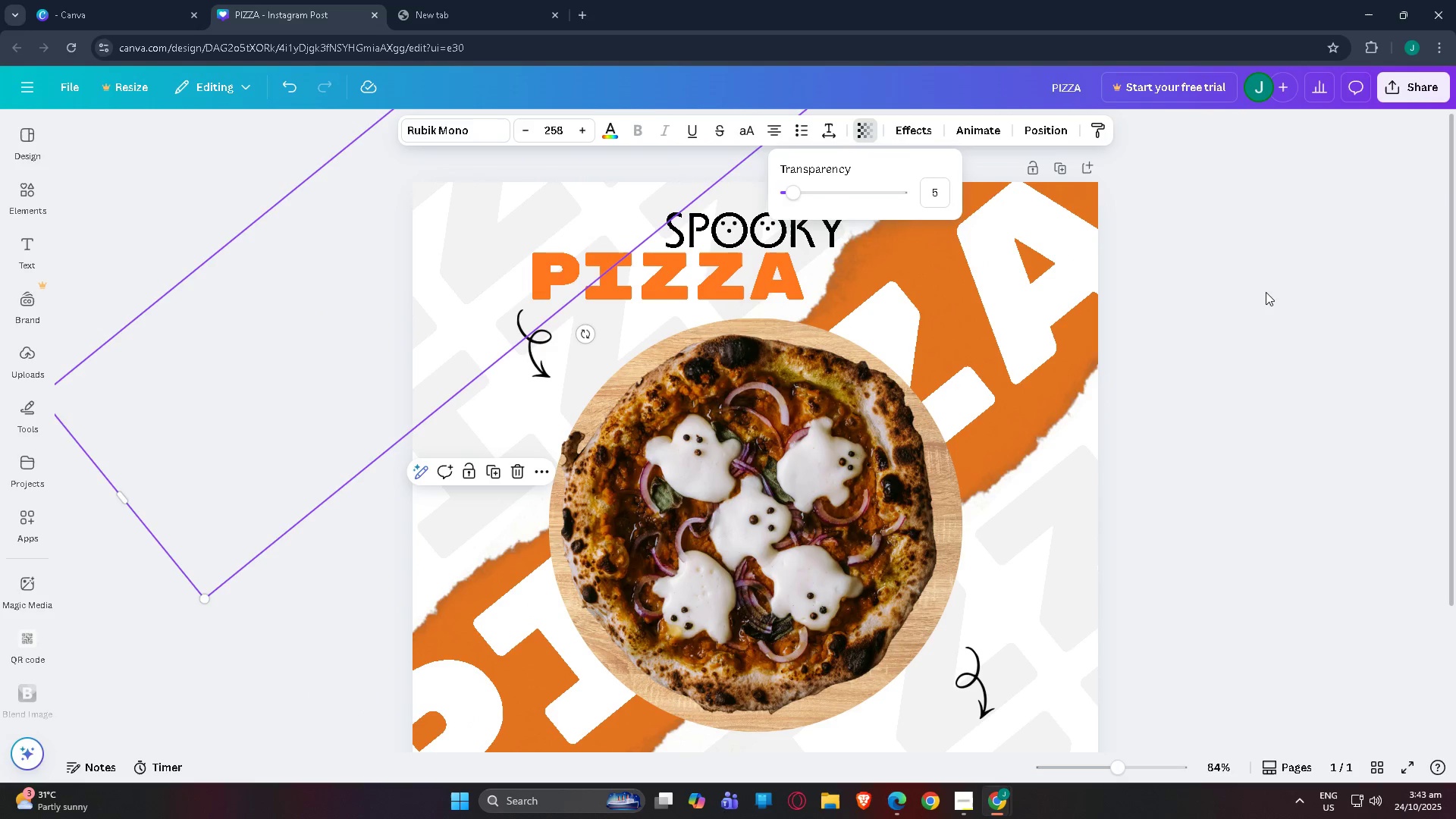 
left_click_drag(start_coordinate=[1392, 293], to_coordinate=[1386, 293])
 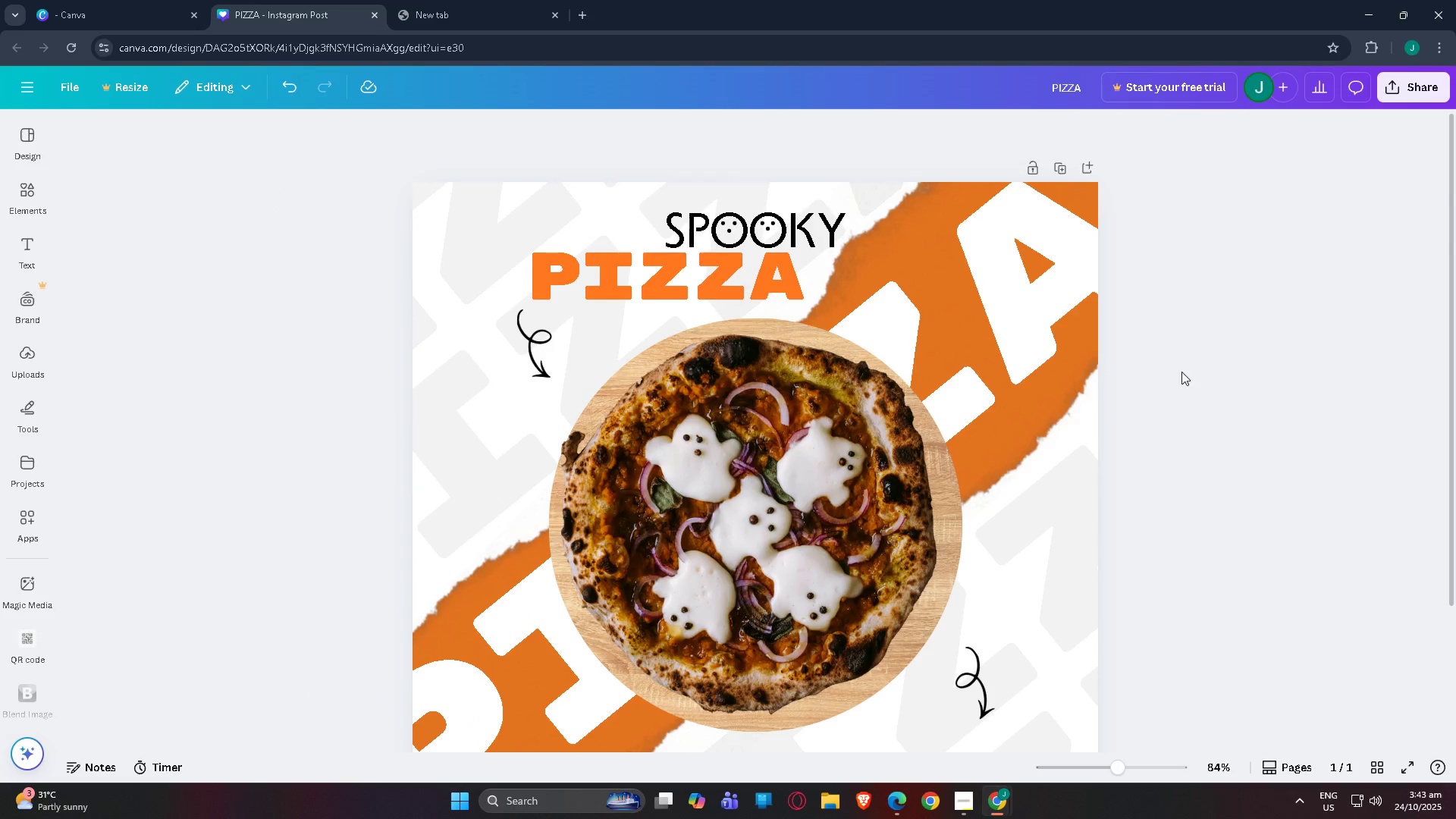 
scroll: coordinate [1090, 375], scroll_direction: down, amount: 6.0
 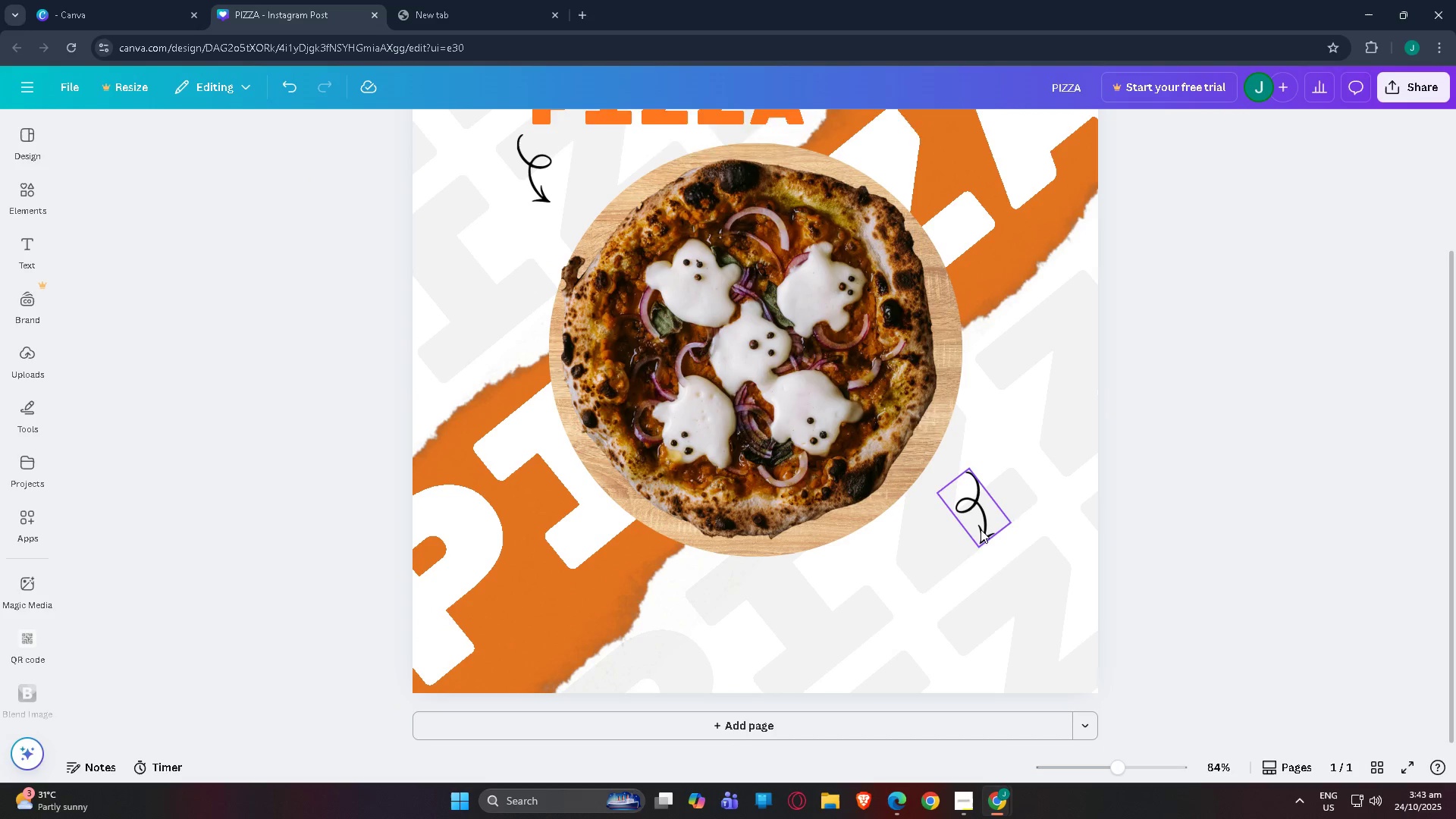 
left_click_drag(start_coordinate=[981, 529], to_coordinate=[981, 519])
 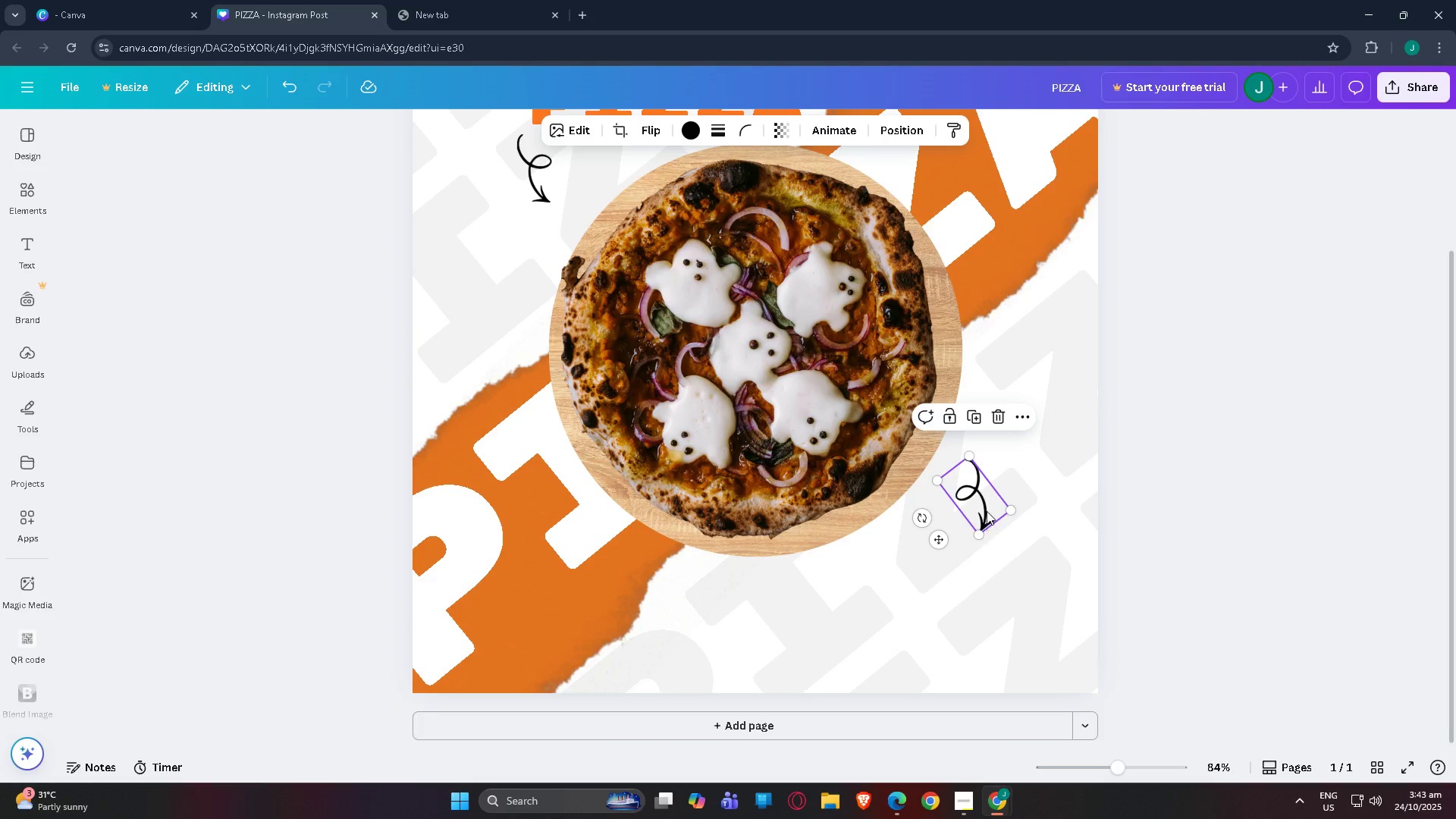 
scroll: coordinate [989, 511], scroll_direction: up, amount: 4.0
 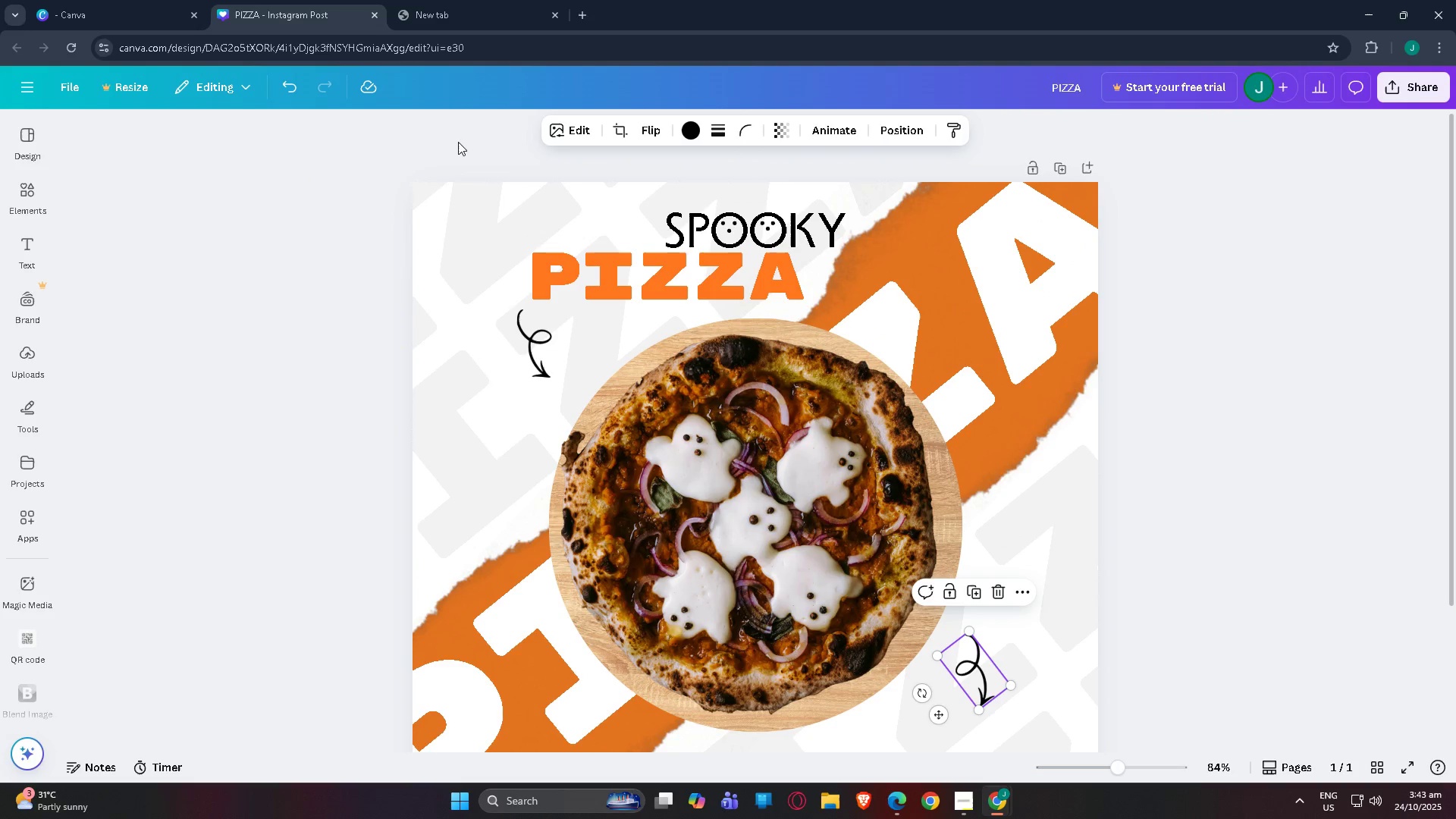 
scroll: coordinate [716, 350], scroll_direction: down, amount: 4.0
 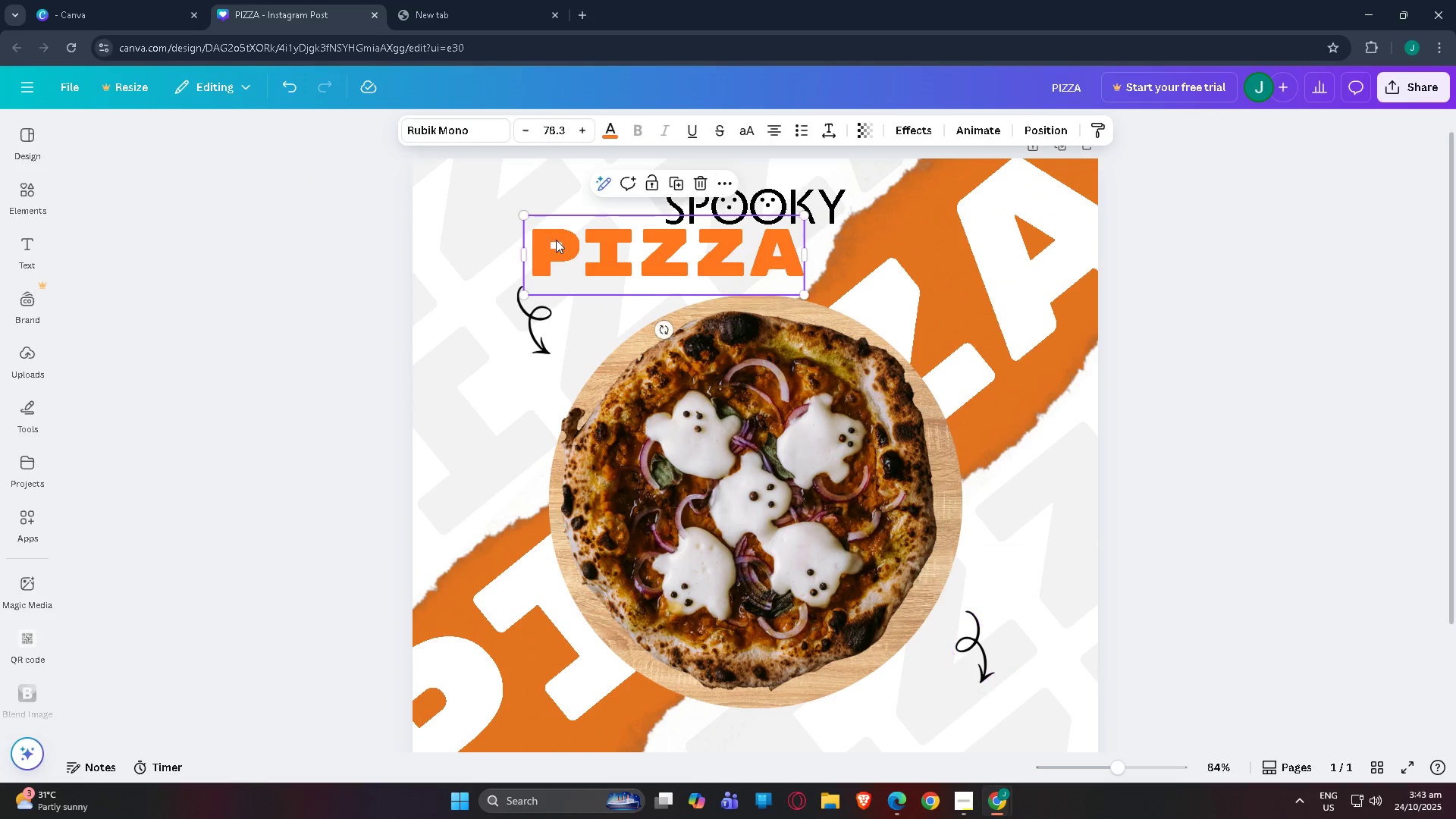 
left_click([556, 240])
 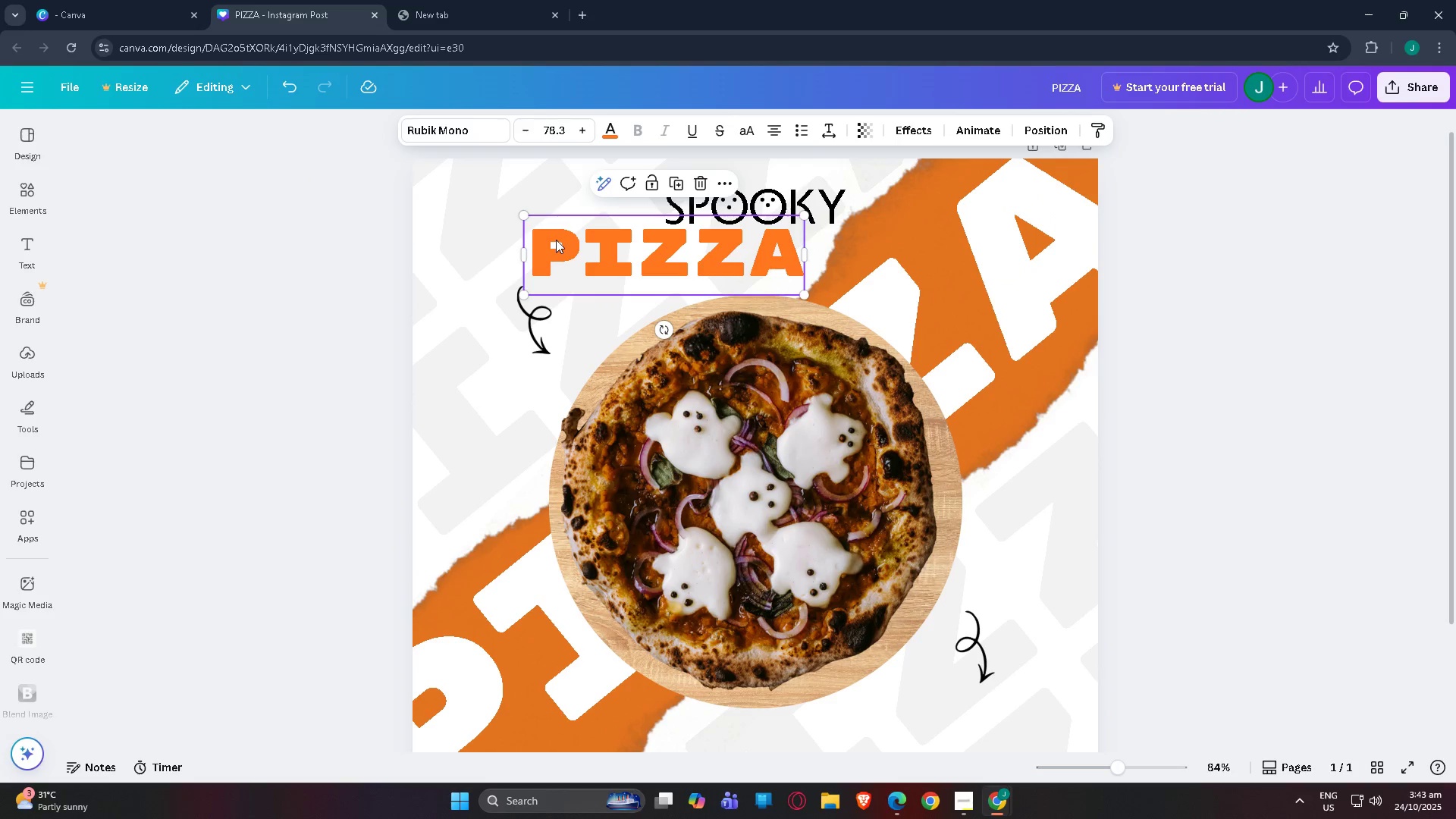 
key(Control+C)
 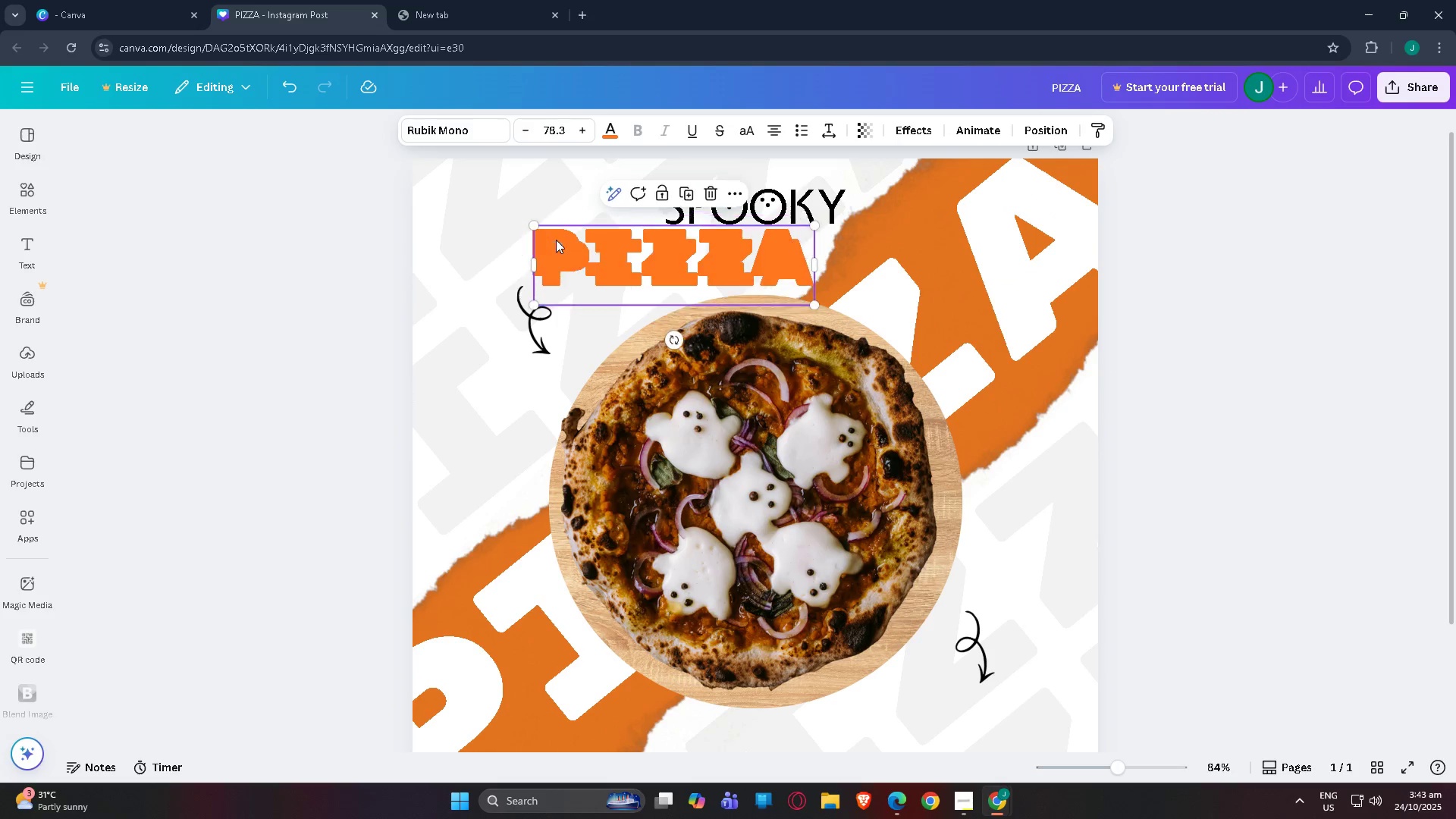 
key(Control+V)
 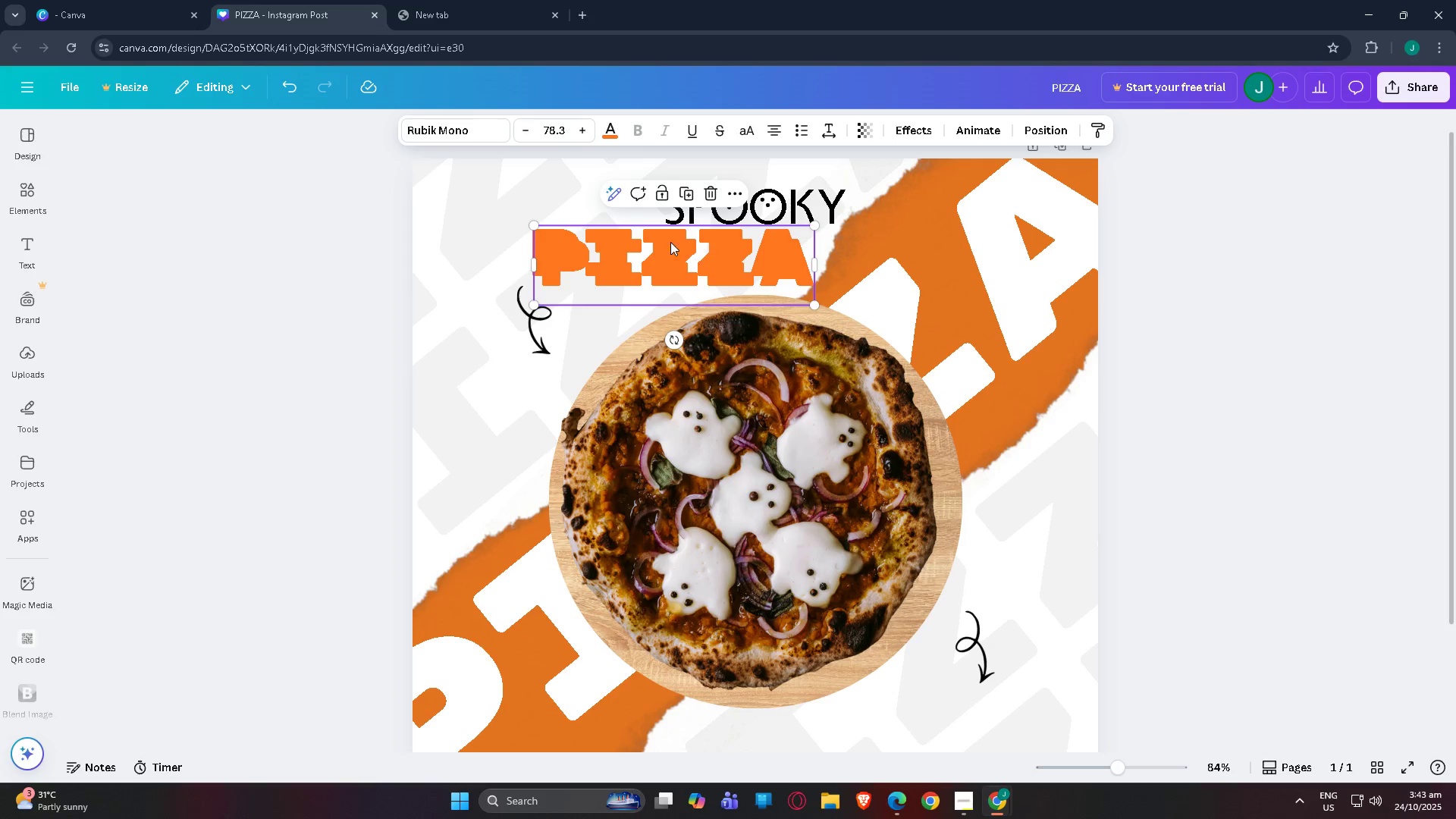 
left_click_drag(start_coordinate=[676, 260], to_coordinate=[918, 592])
 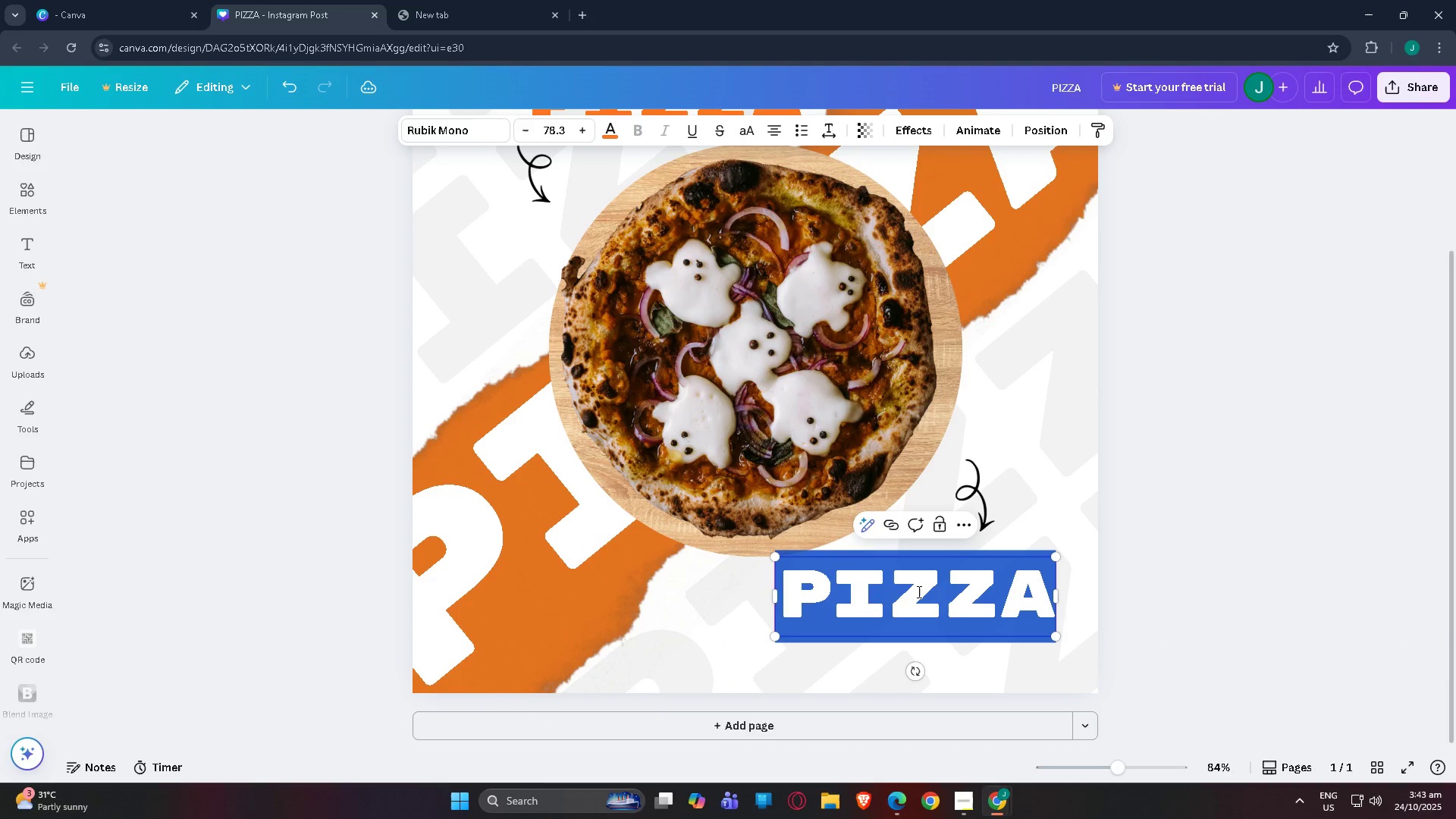 
scroll: coordinate [914, 604], scroll_direction: down, amount: 3.0
 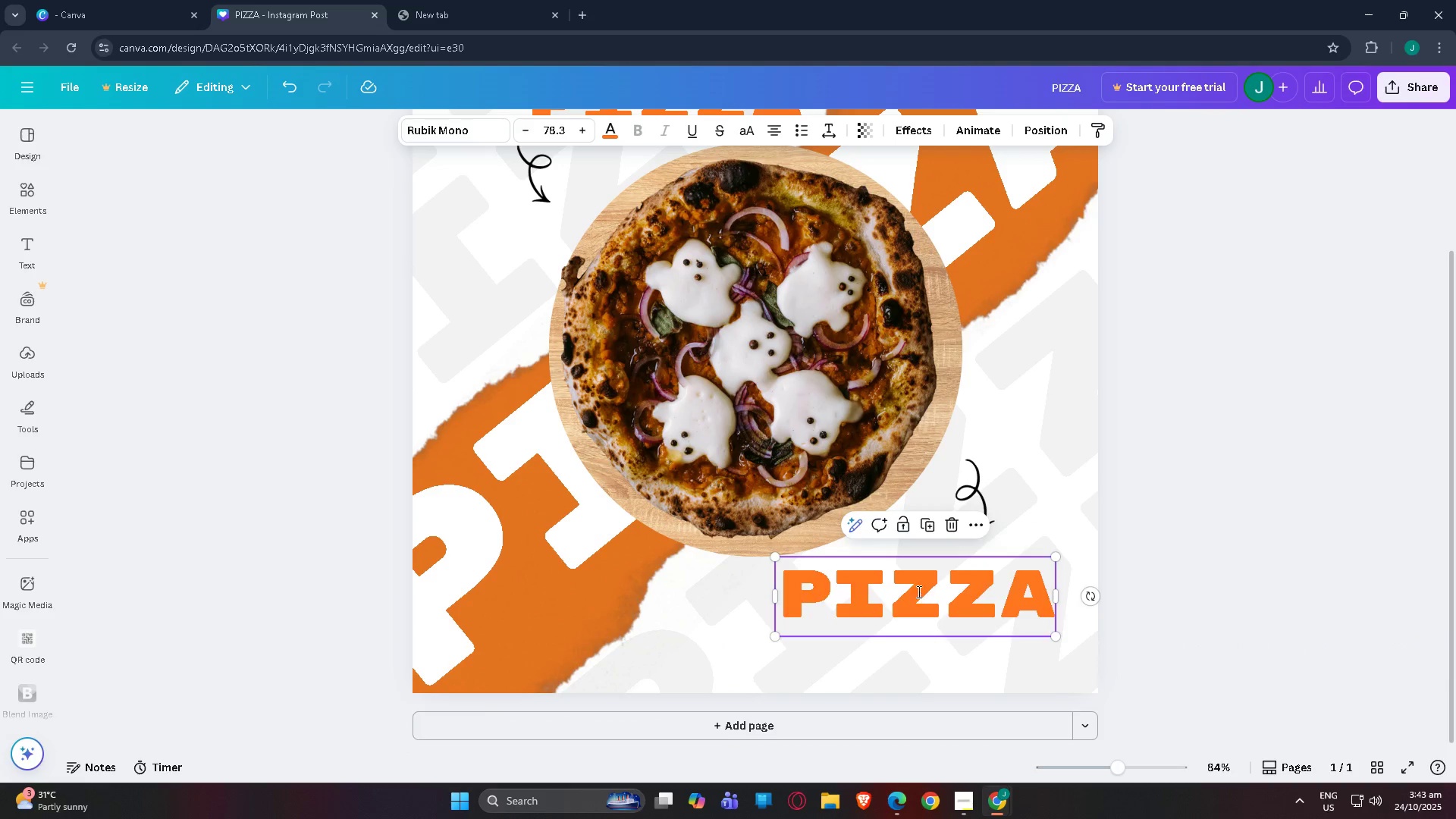 
double_click([918, 592])
 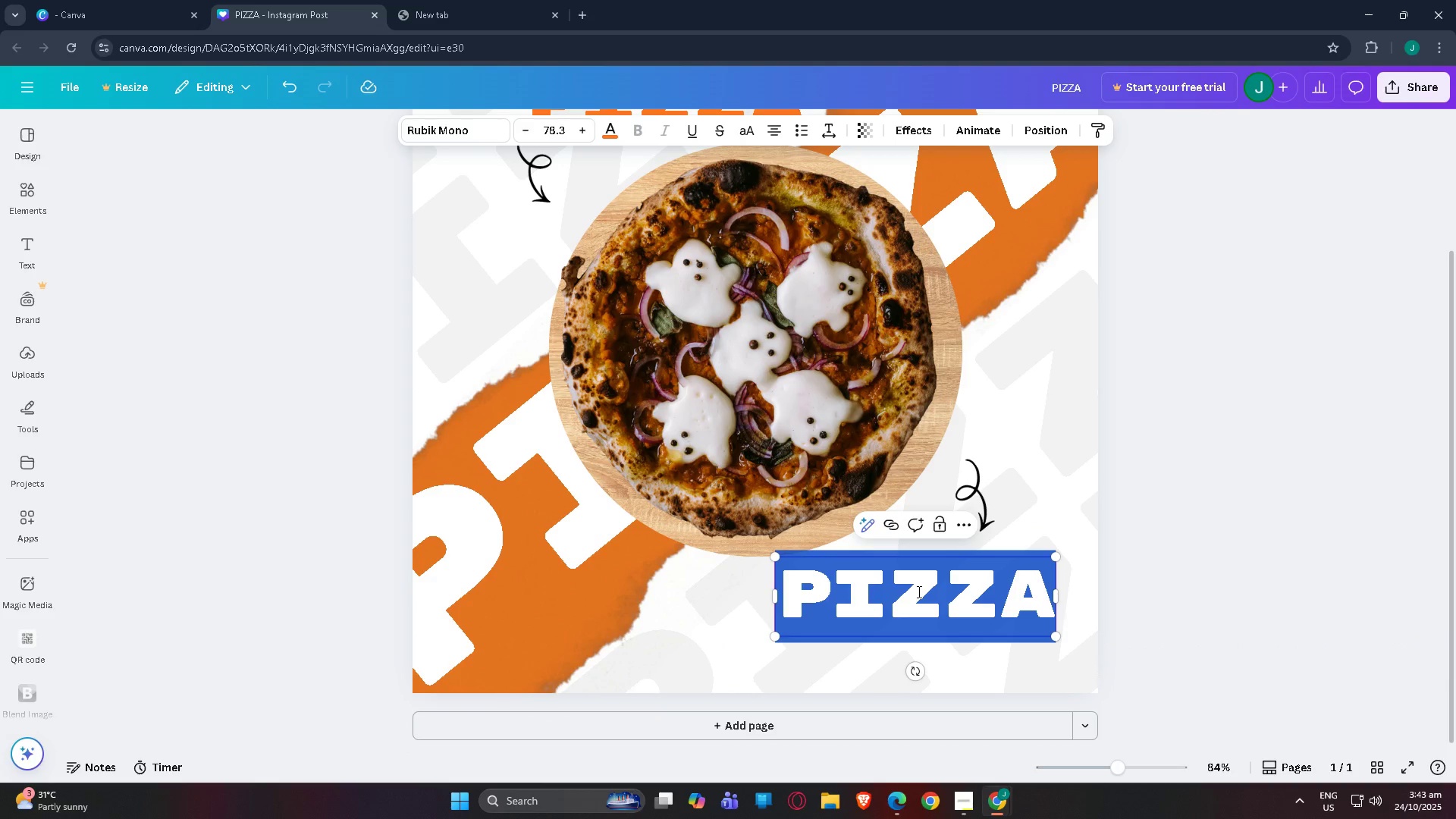 
type(Order now)
 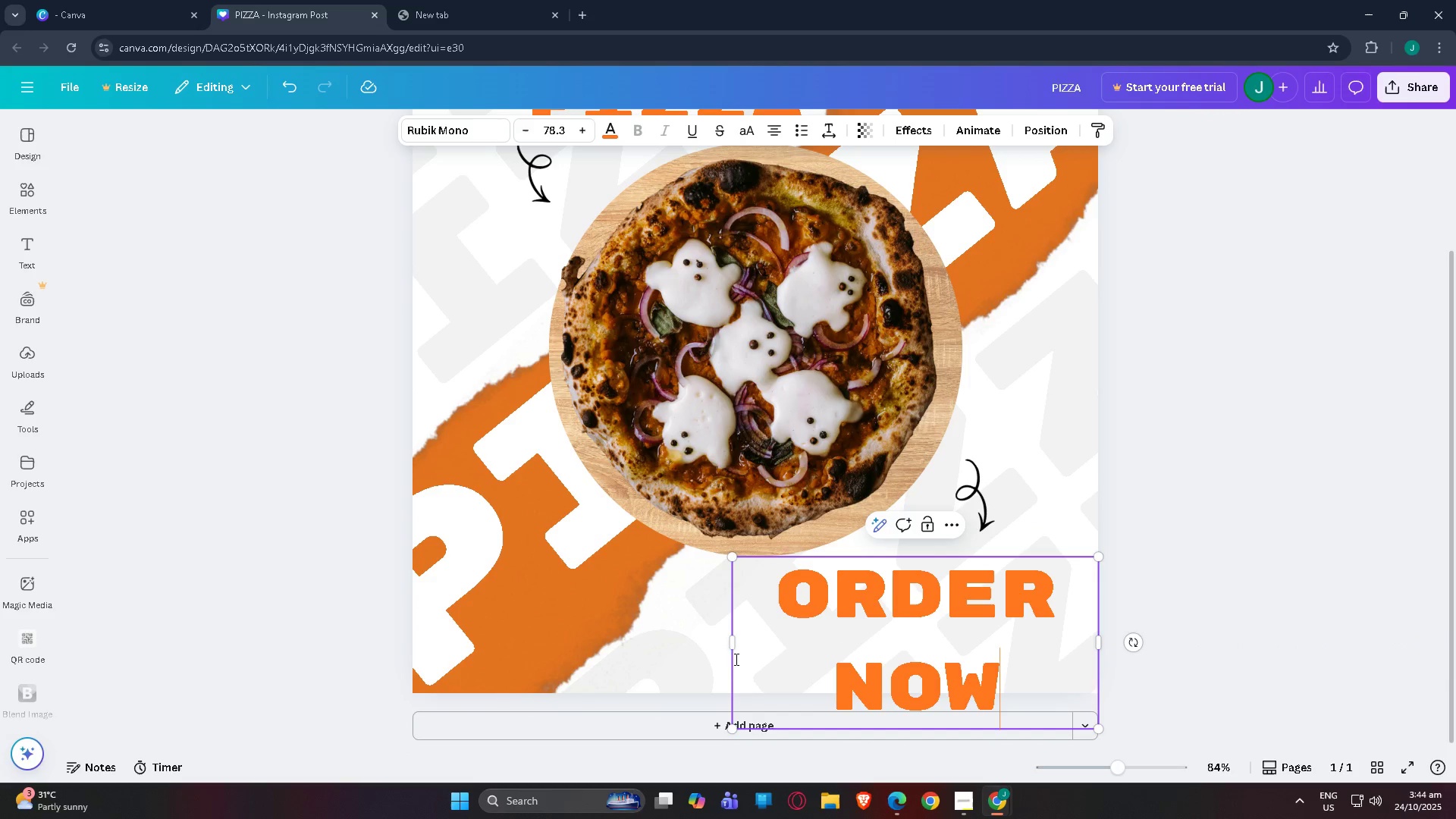 
left_click_drag(start_coordinate=[730, 646], to_coordinate=[453, 639])
 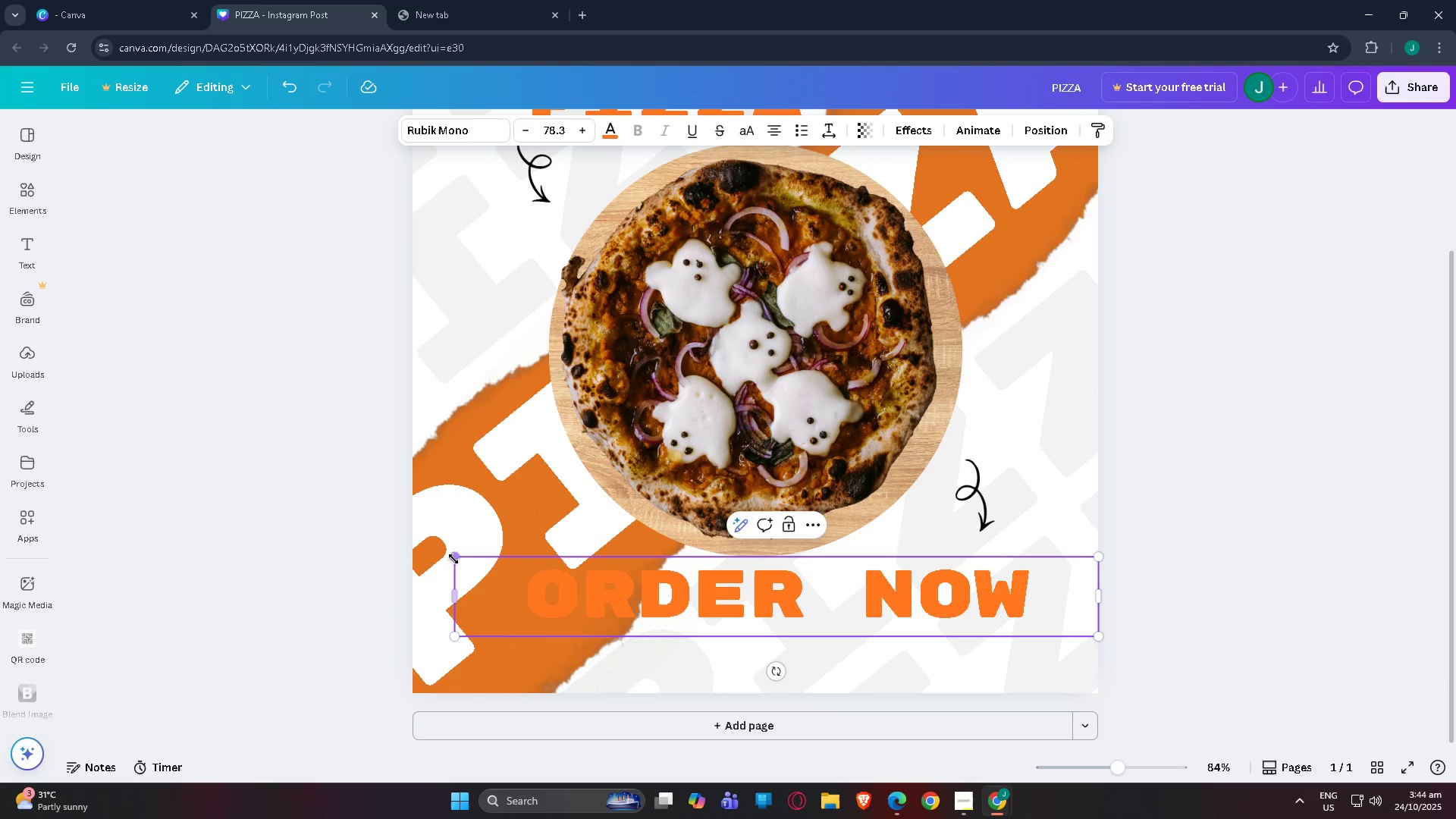 
left_click_drag(start_coordinate=[454, 558], to_coordinate=[755, 607])
 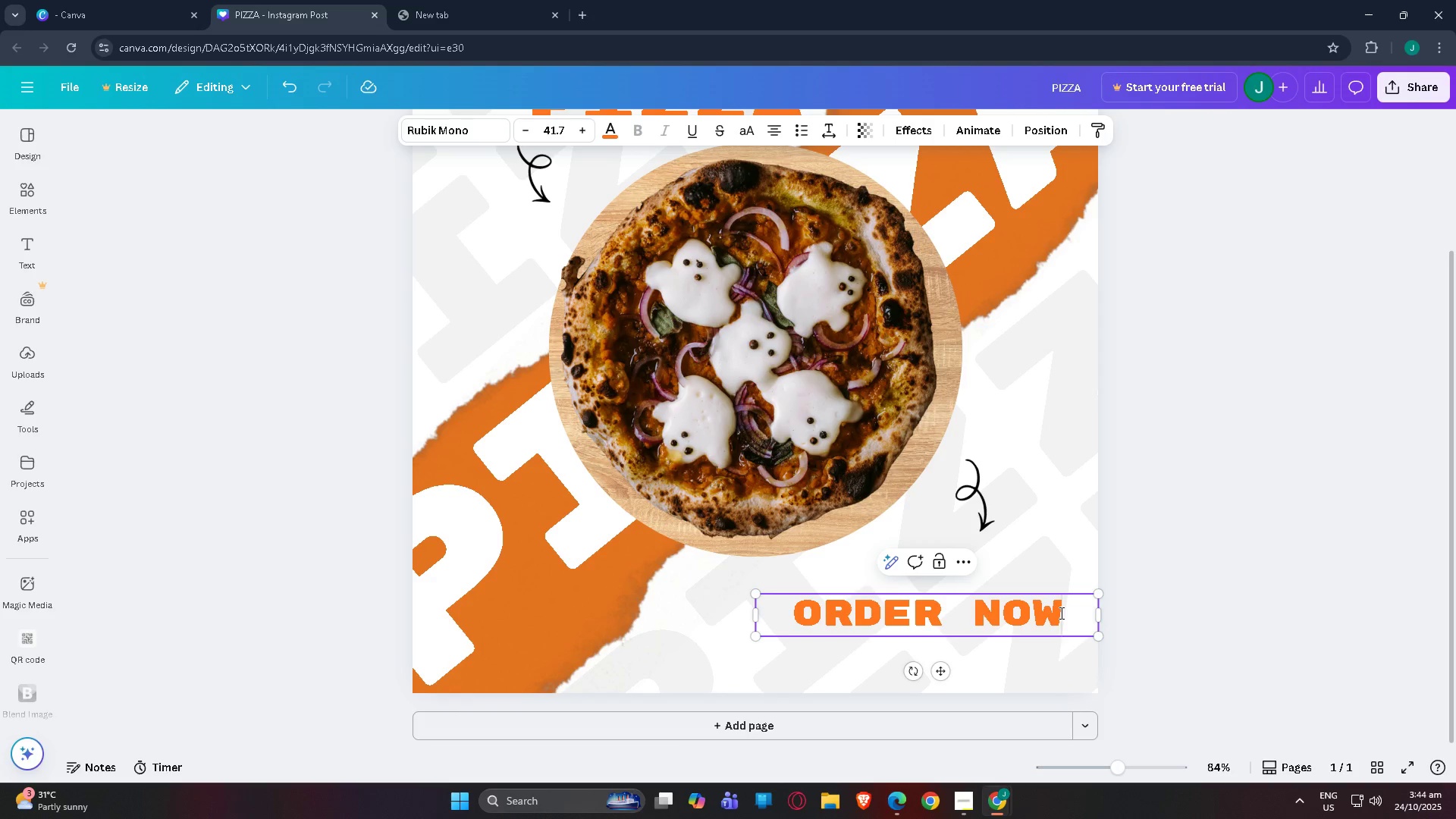 
double_click([1060, 613])
 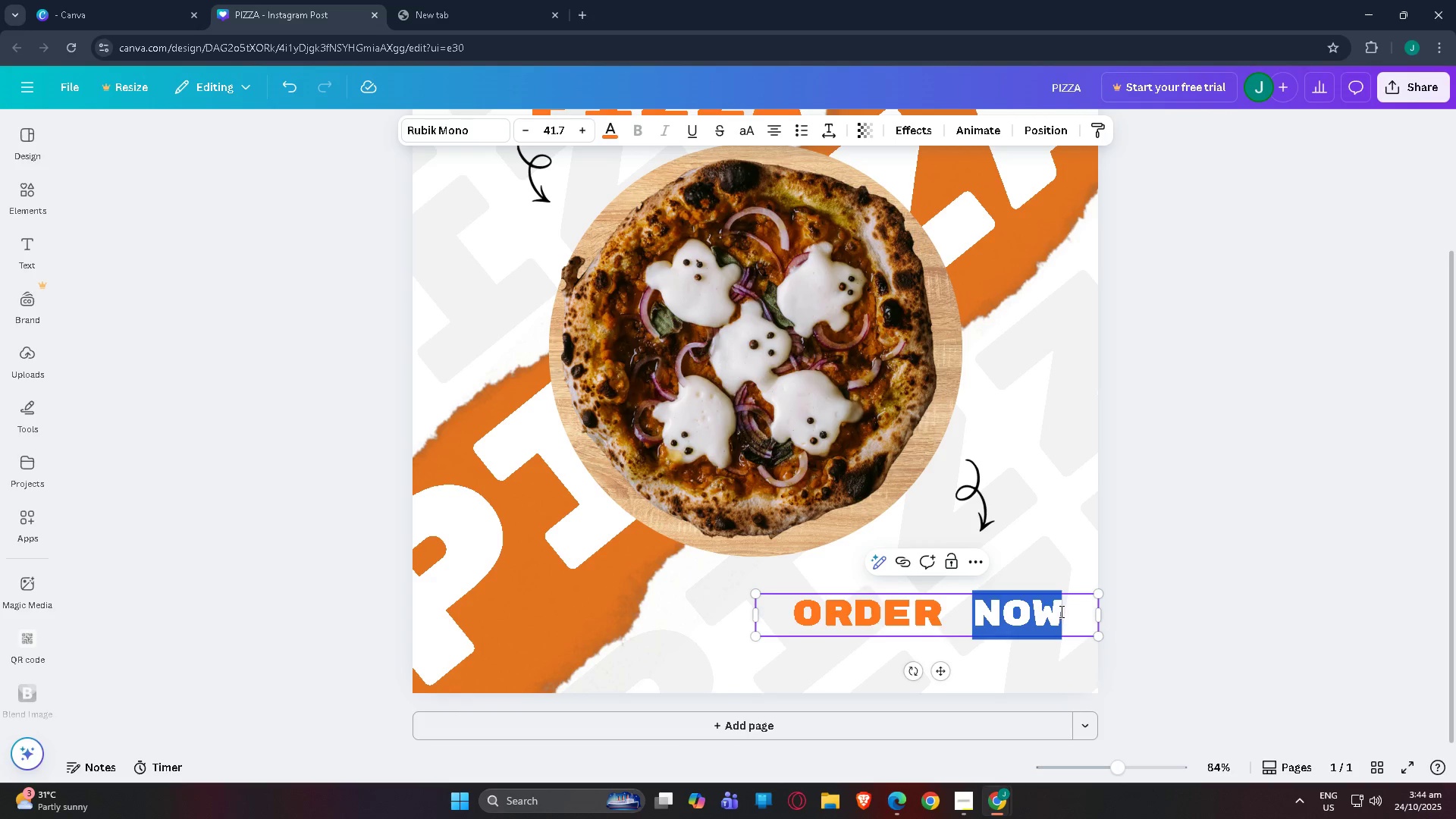 
left_click_drag(start_coordinate=[1060, 612], to_coordinate=[802, 610])
 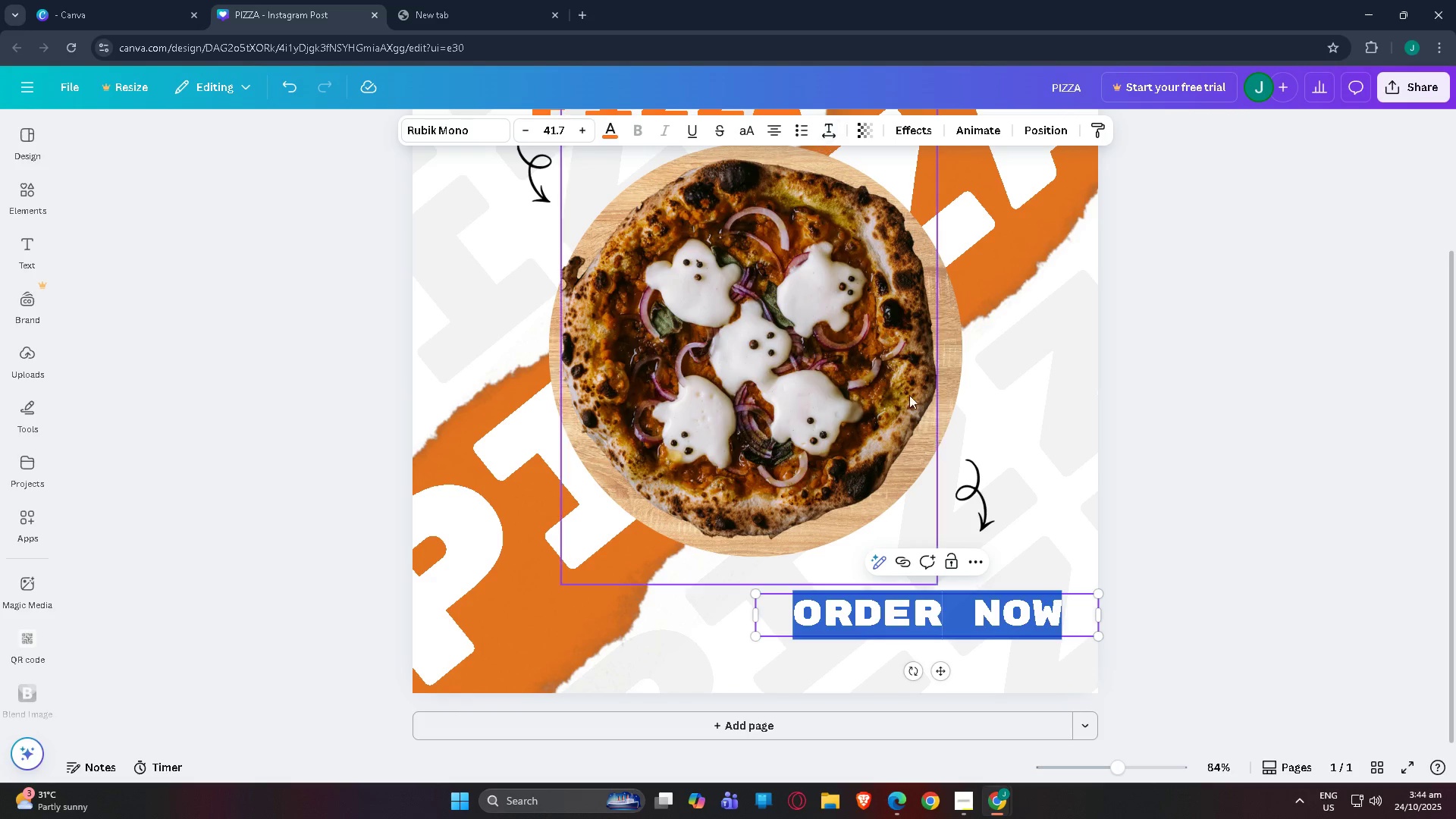 
key(Backspace)
type(Or)
key(Backspace)
type(RDER NOW)
 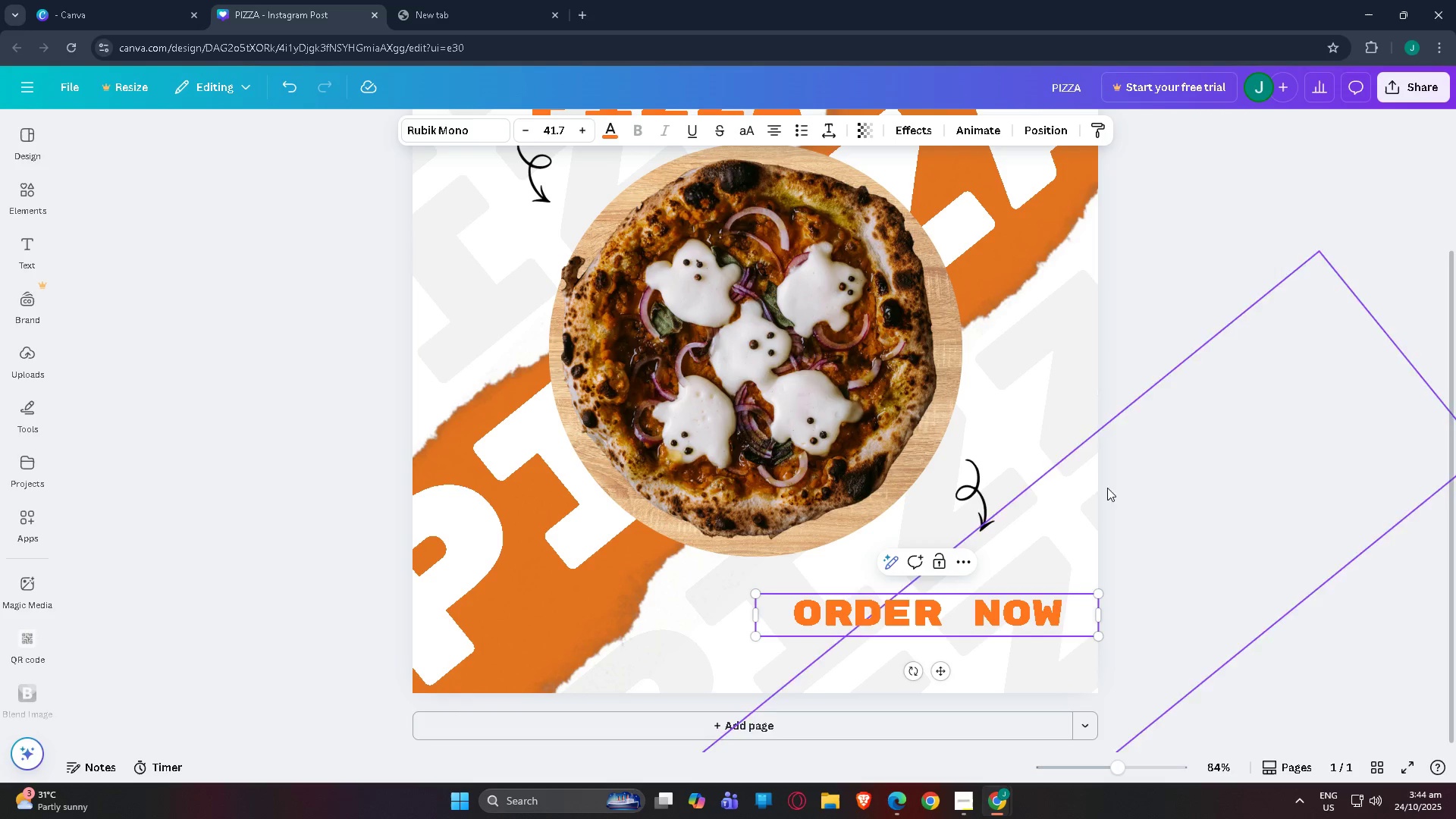 
left_click([1173, 497])
 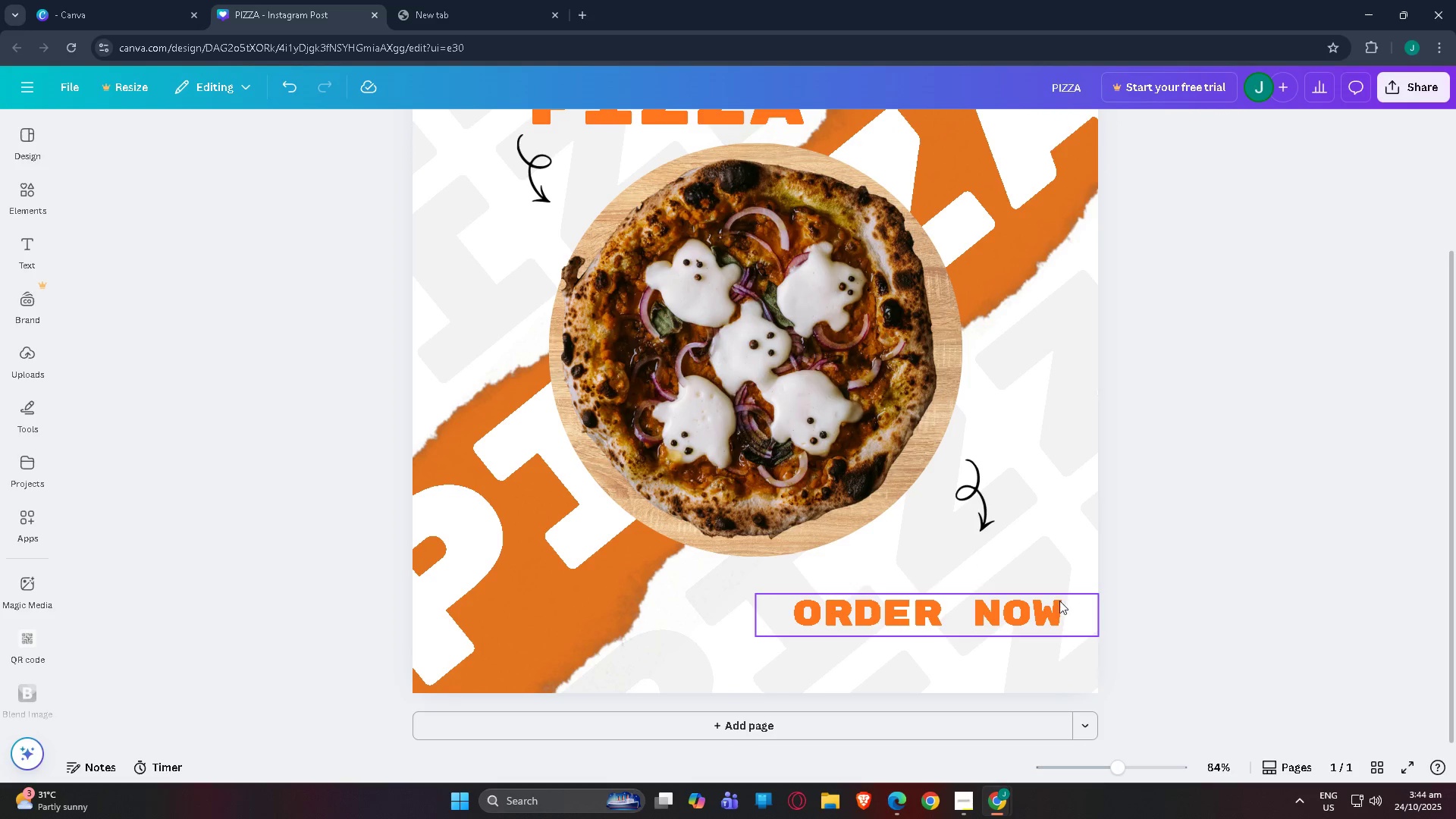 
left_click_drag(start_coordinate=[1049, 602], to_coordinate=[1058, 556])
 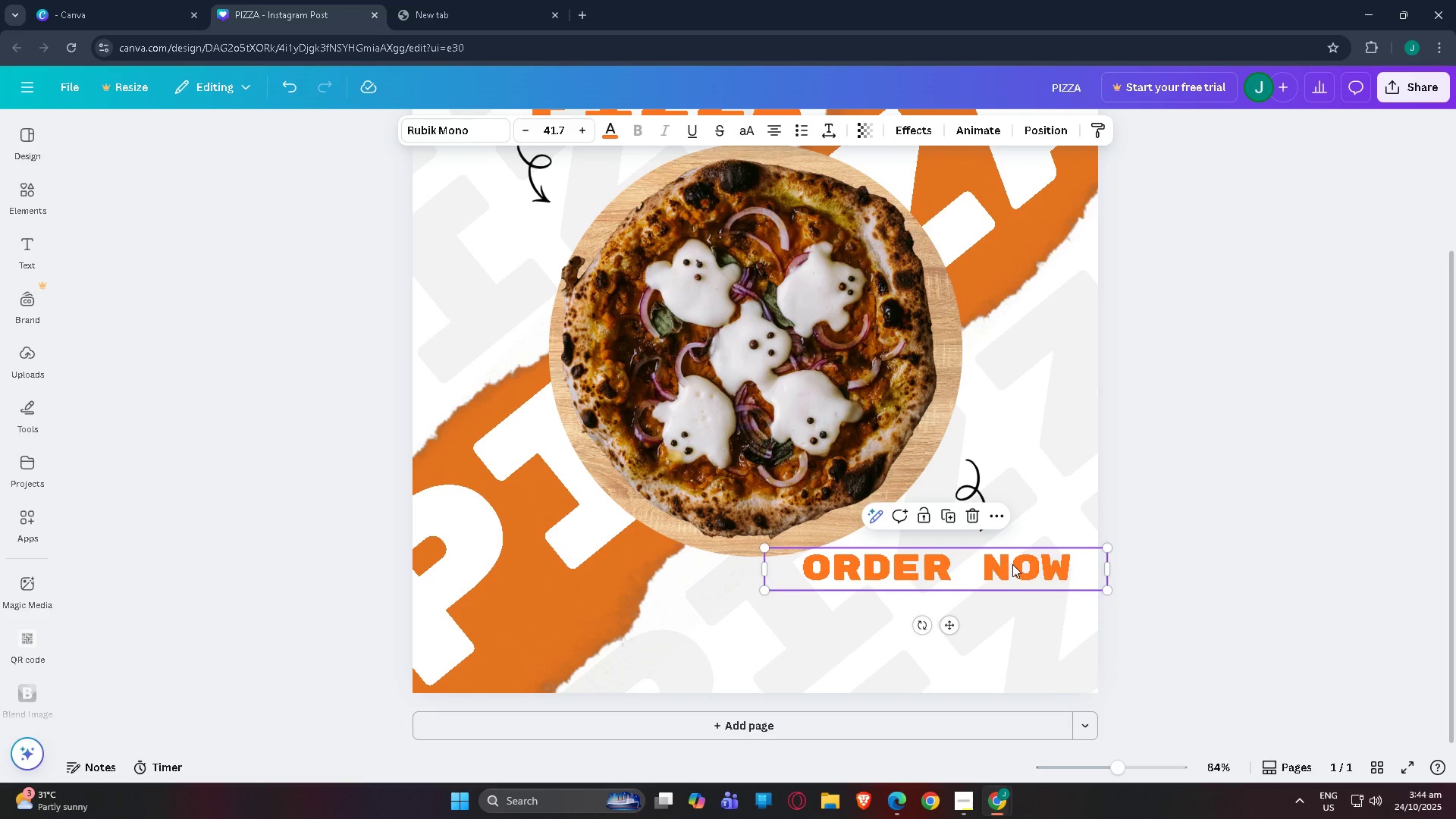 
left_click([980, 565])
 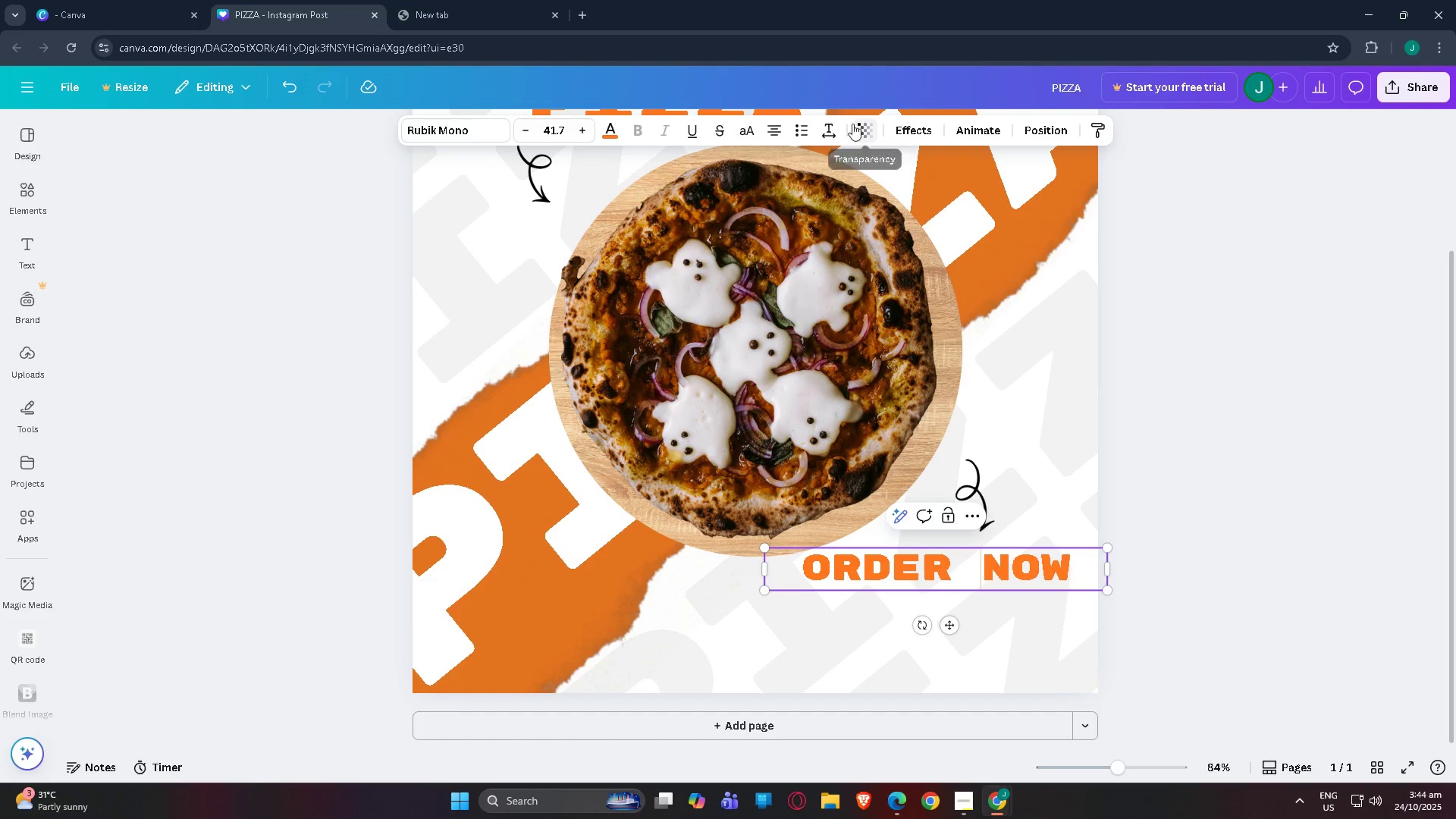 
key(Backspace)
 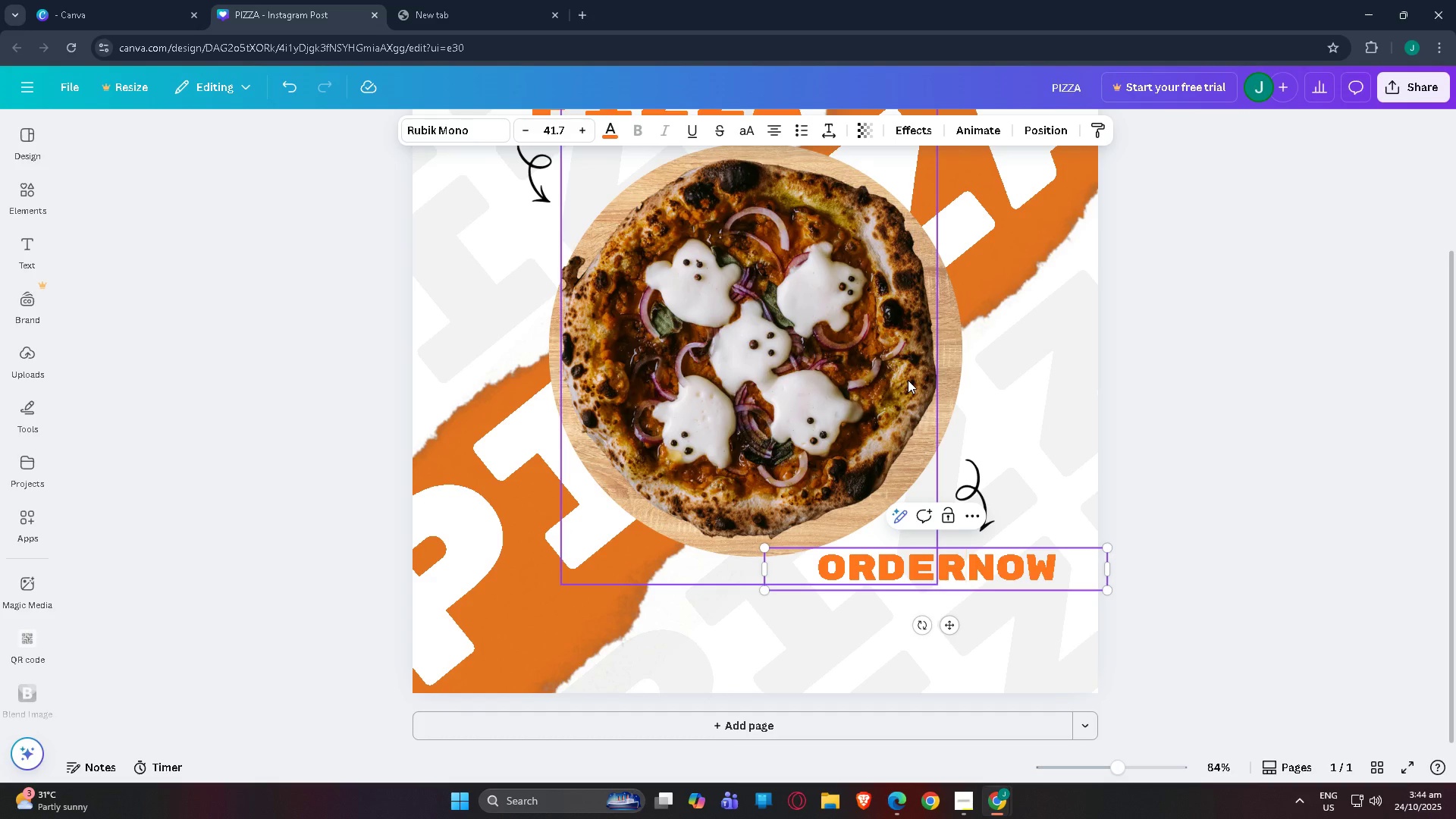 
key(Space)
 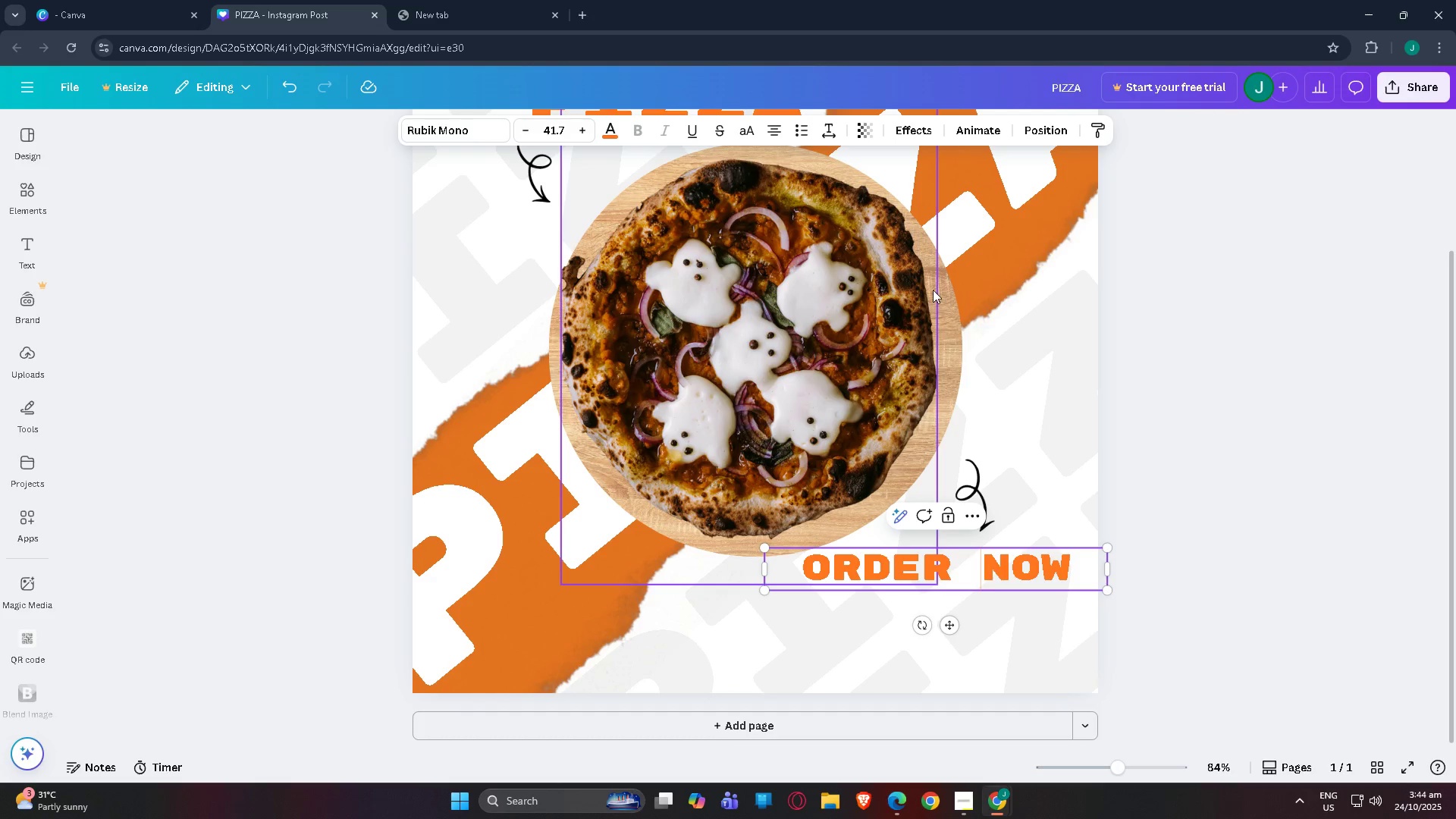 
key(Backspace)
 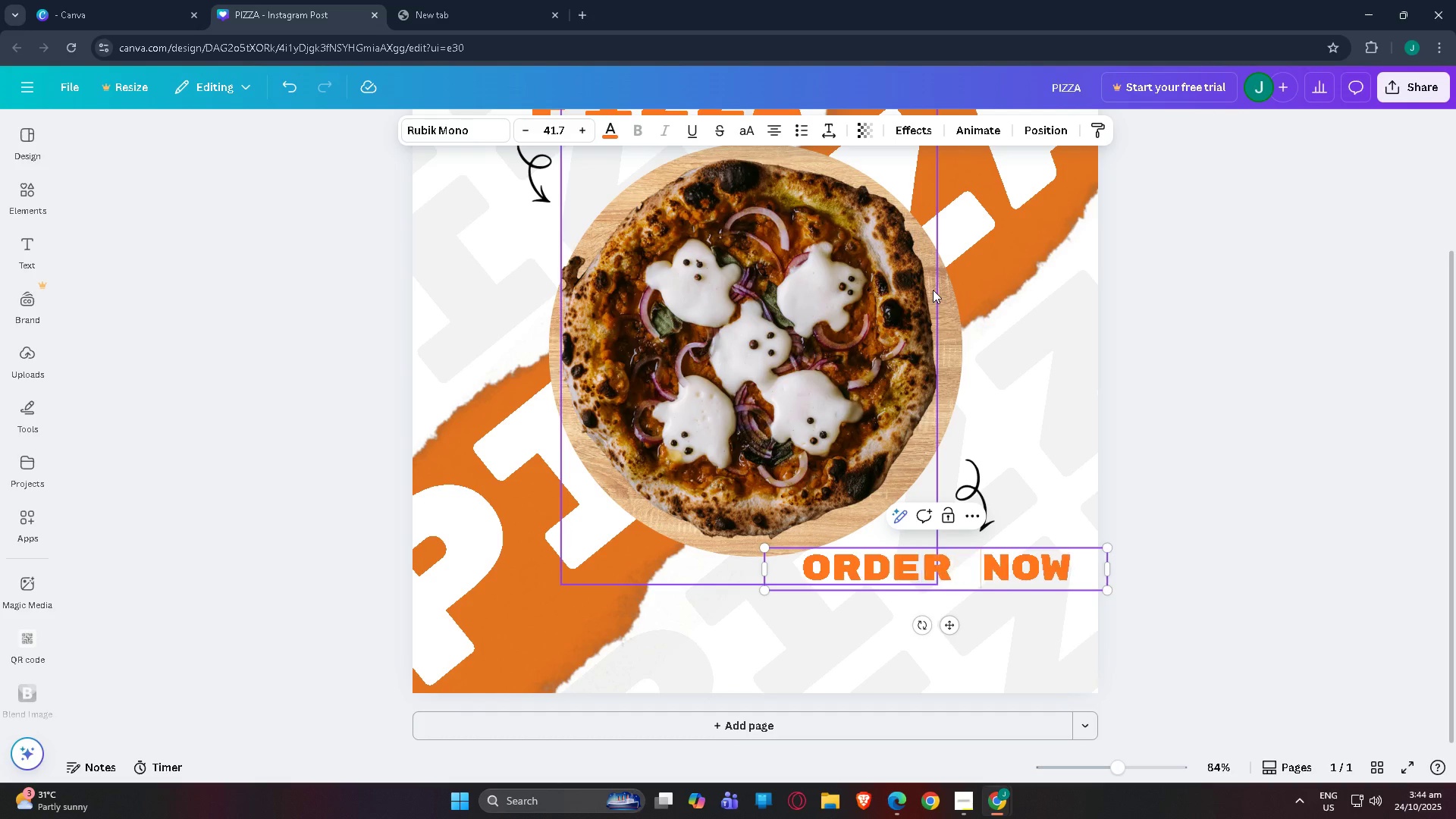 
key(Space)
 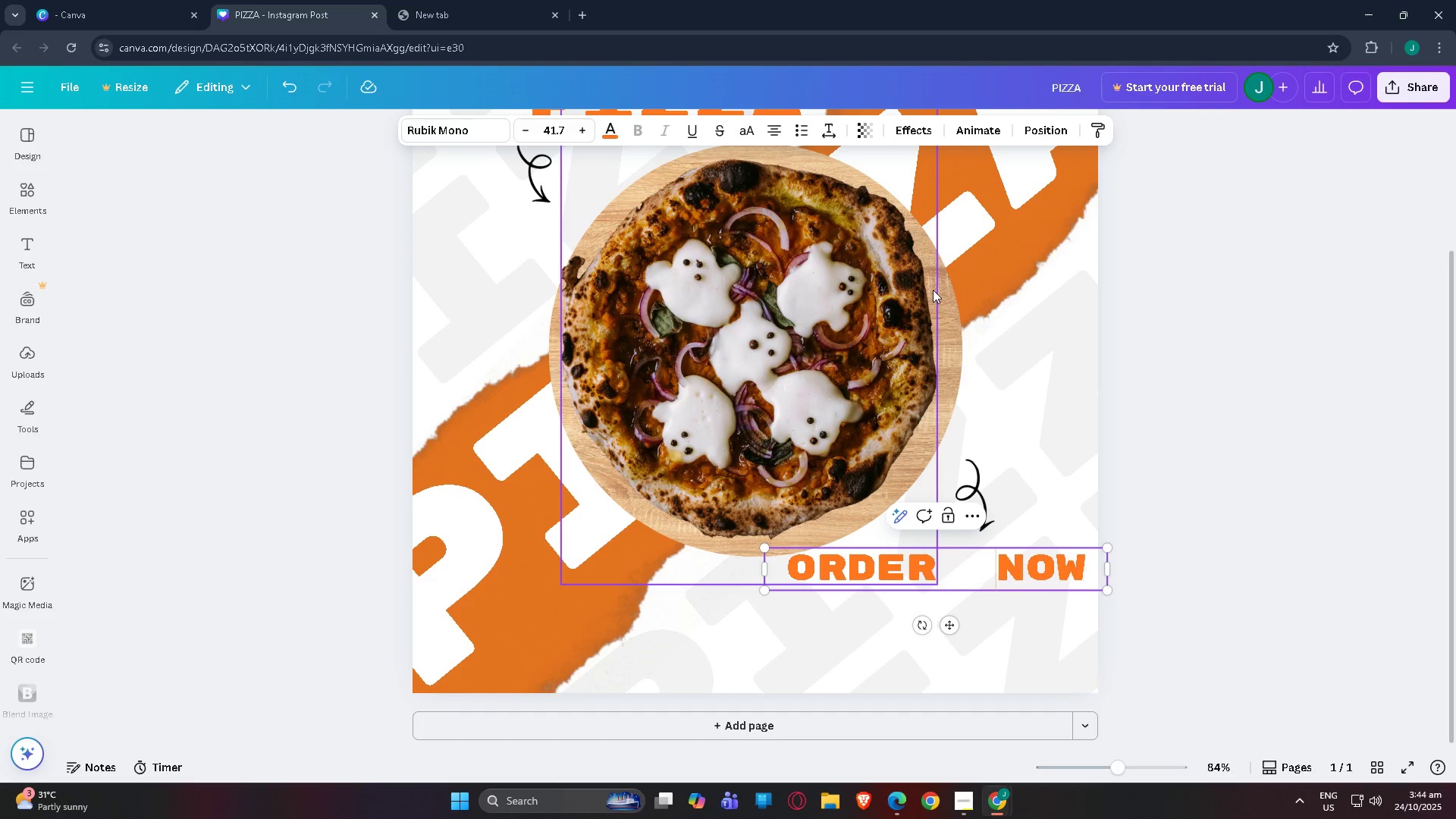 
key(Space)
 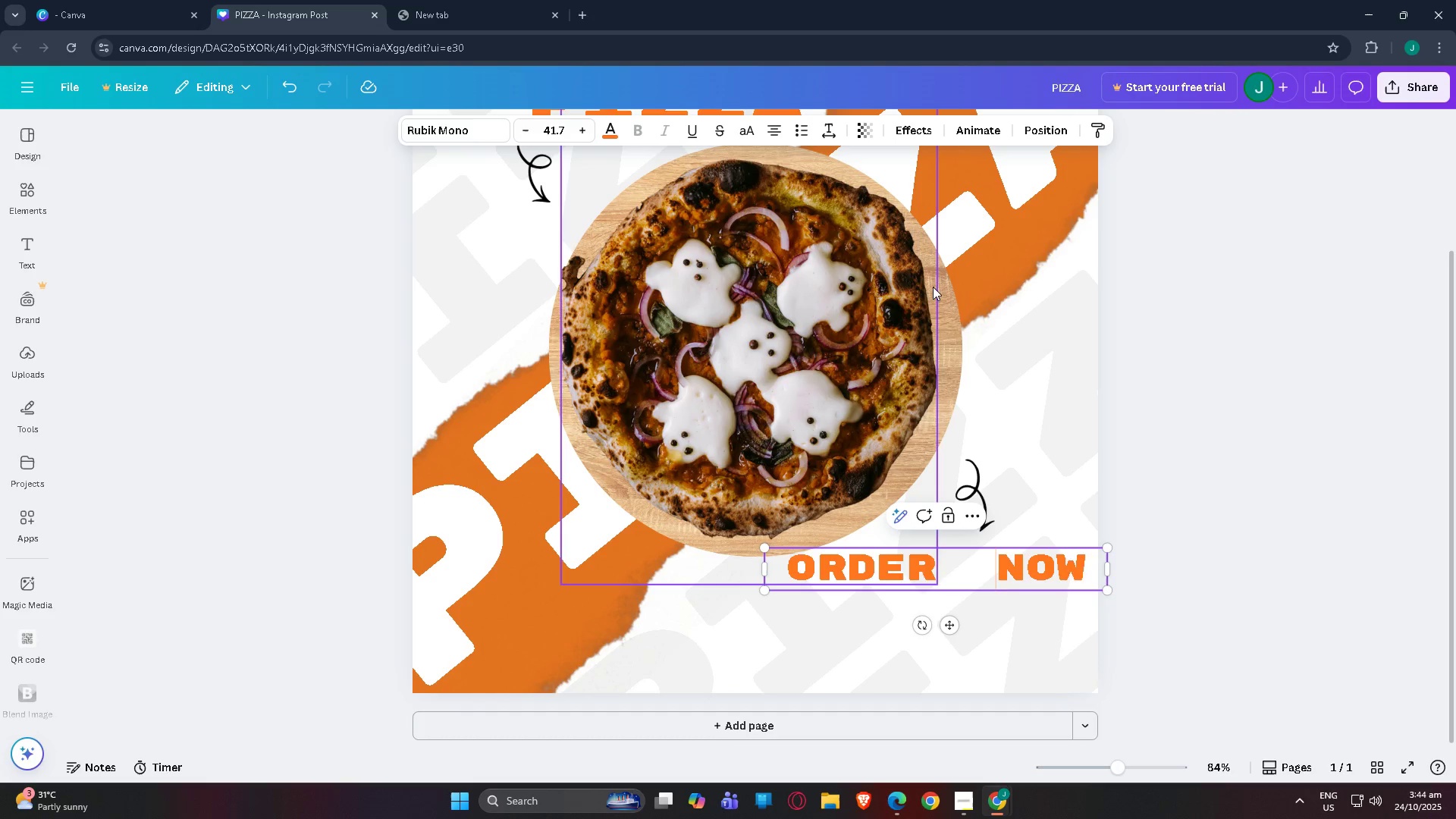 
key(Backspace)
 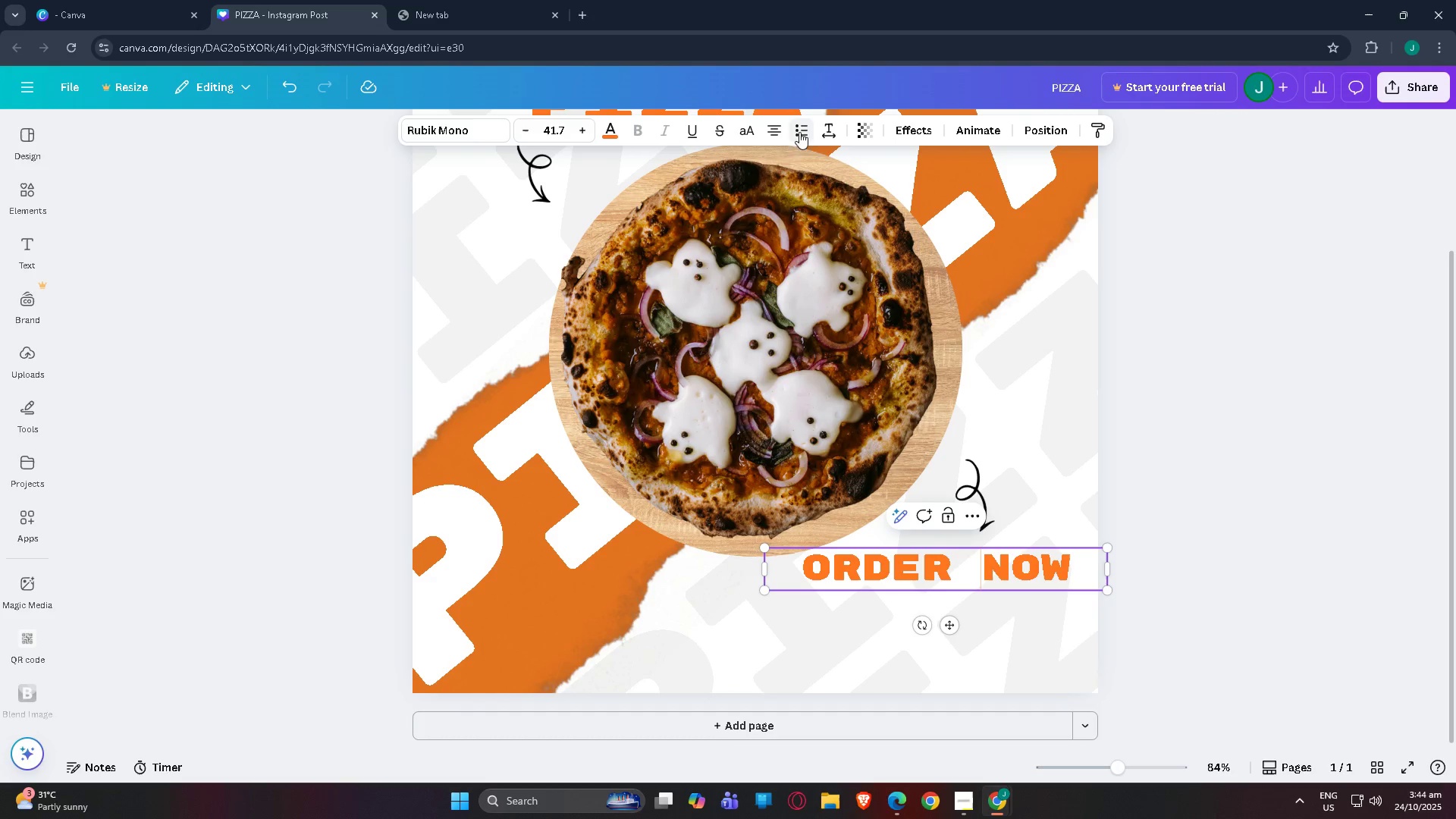 
left_click([830, 134])
 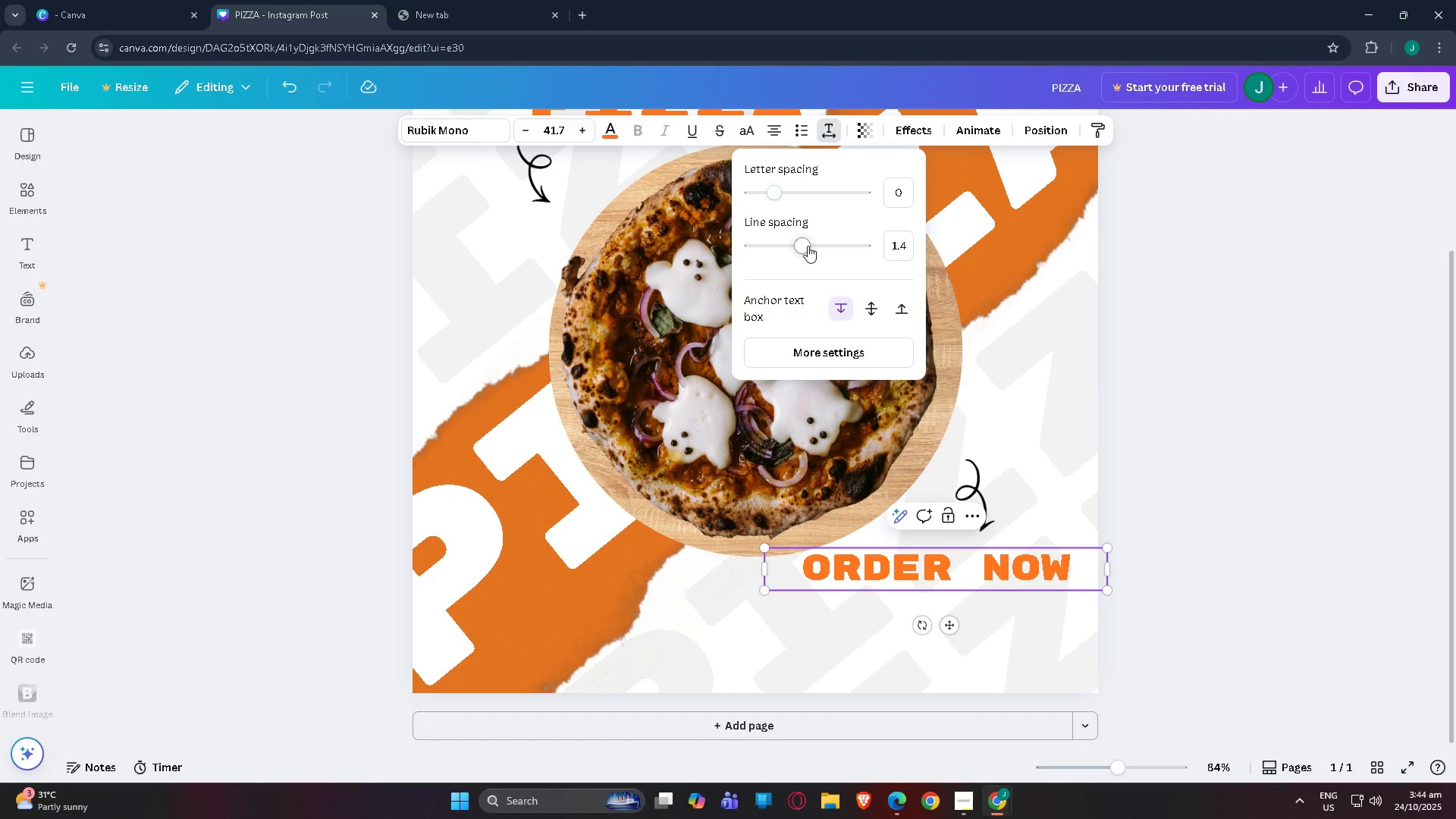 
left_click_drag(start_coordinate=[808, 246], to_coordinate=[814, 249])
 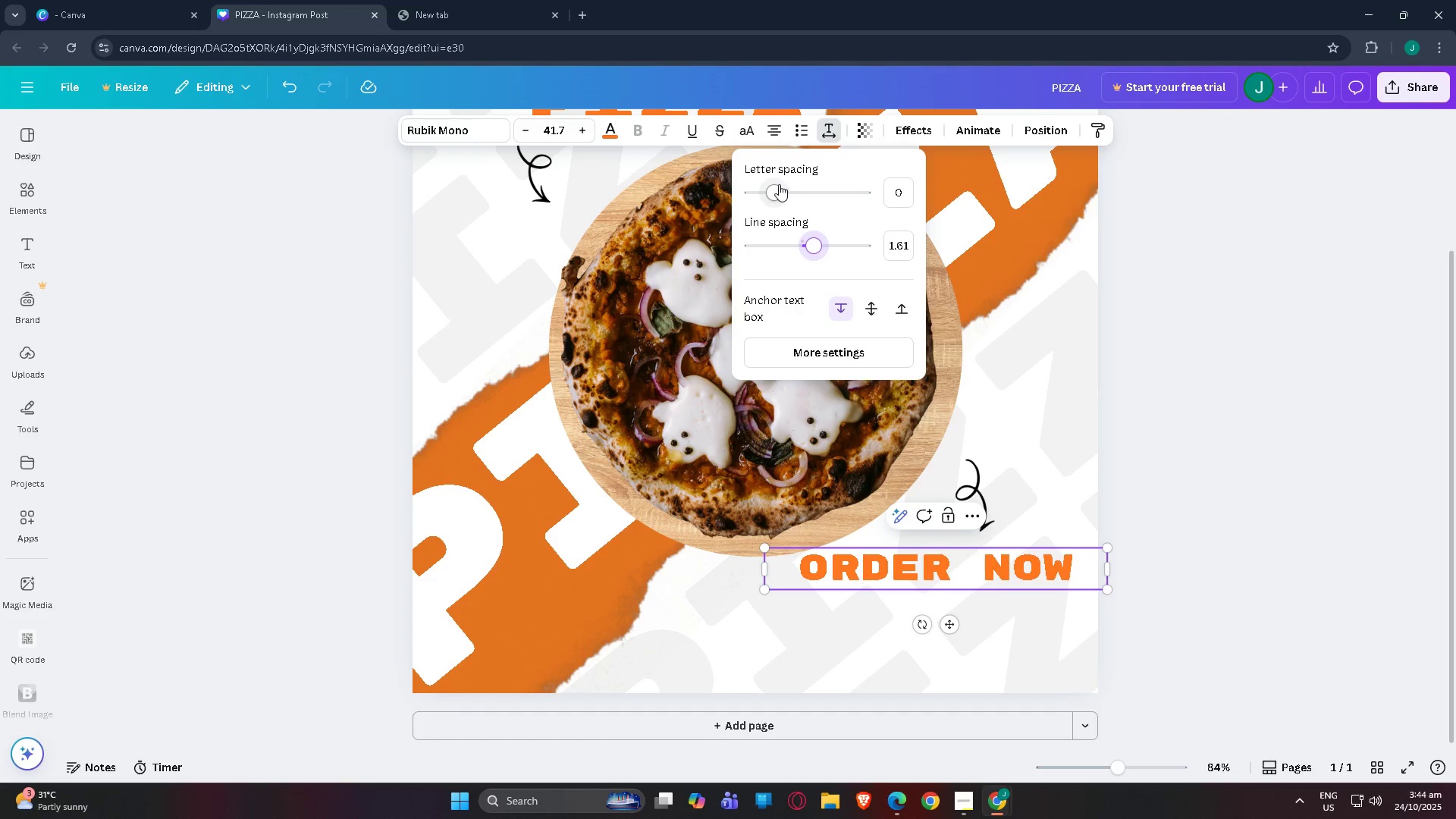 
left_click_drag(start_coordinate=[777, 189], to_coordinate=[761, 190])
 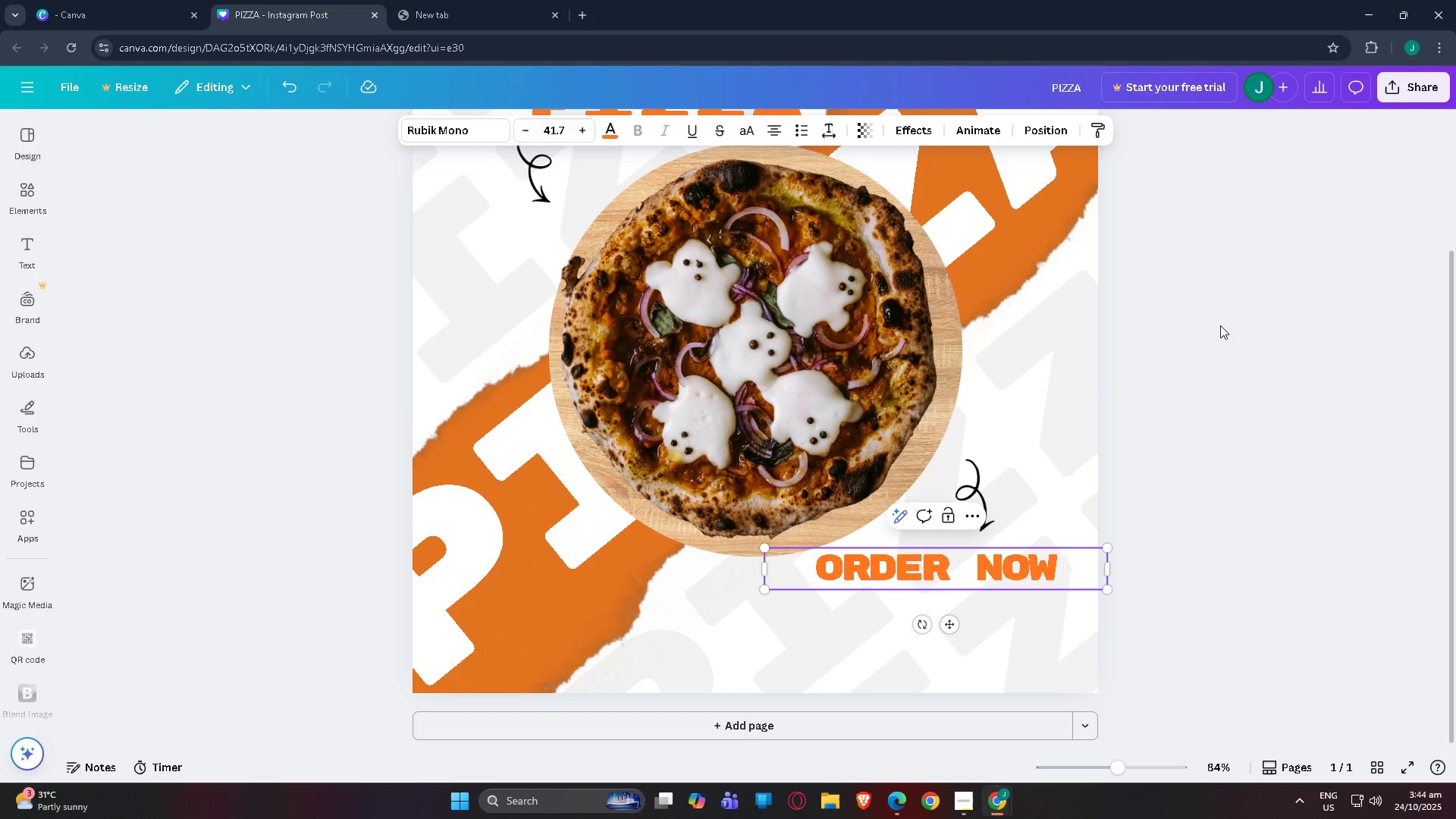 
double_click([1218, 328])
 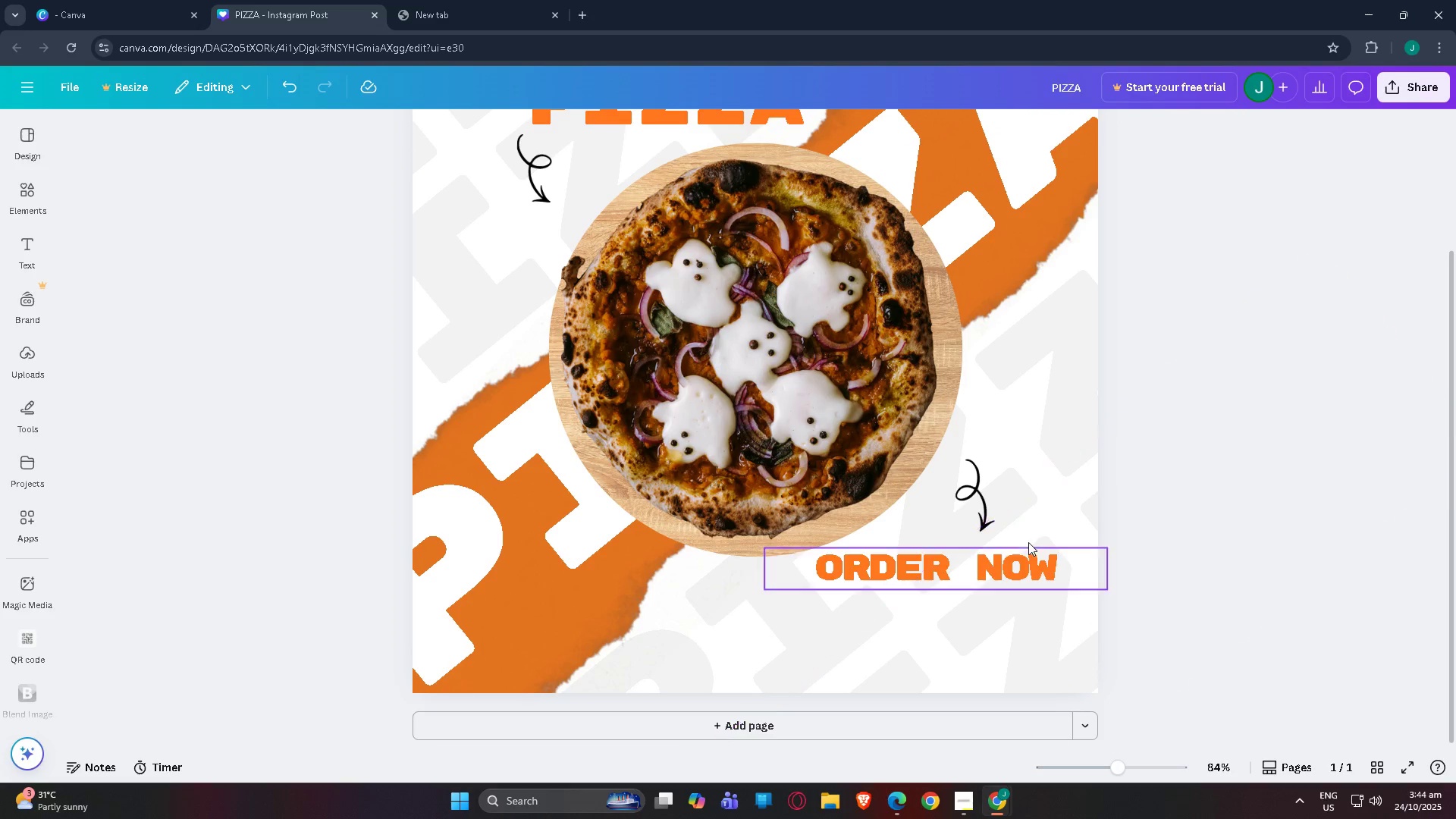 
left_click_drag(start_coordinate=[1028, 555], to_coordinate=[1048, 551])
 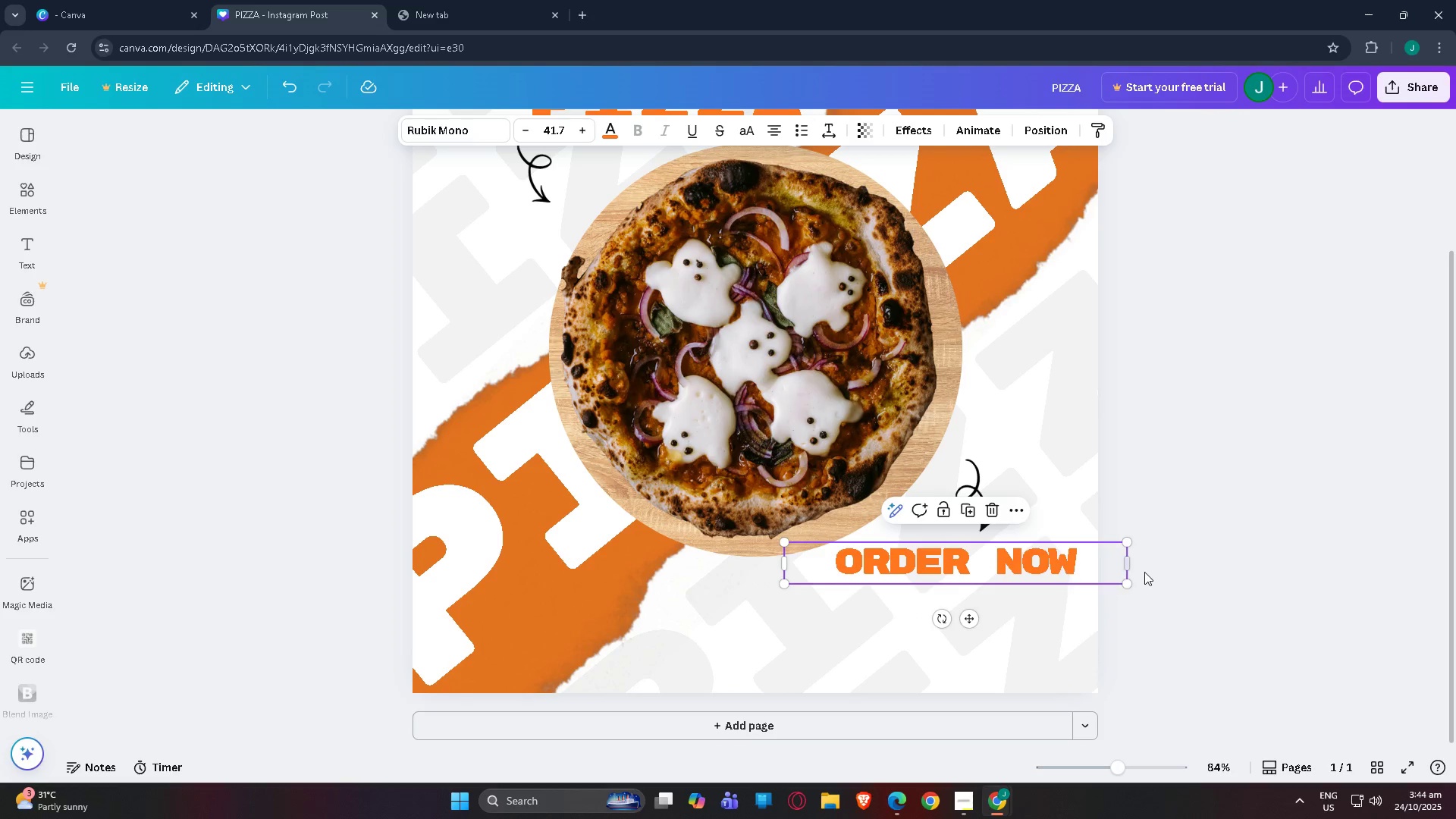 
left_click([1145, 572])
 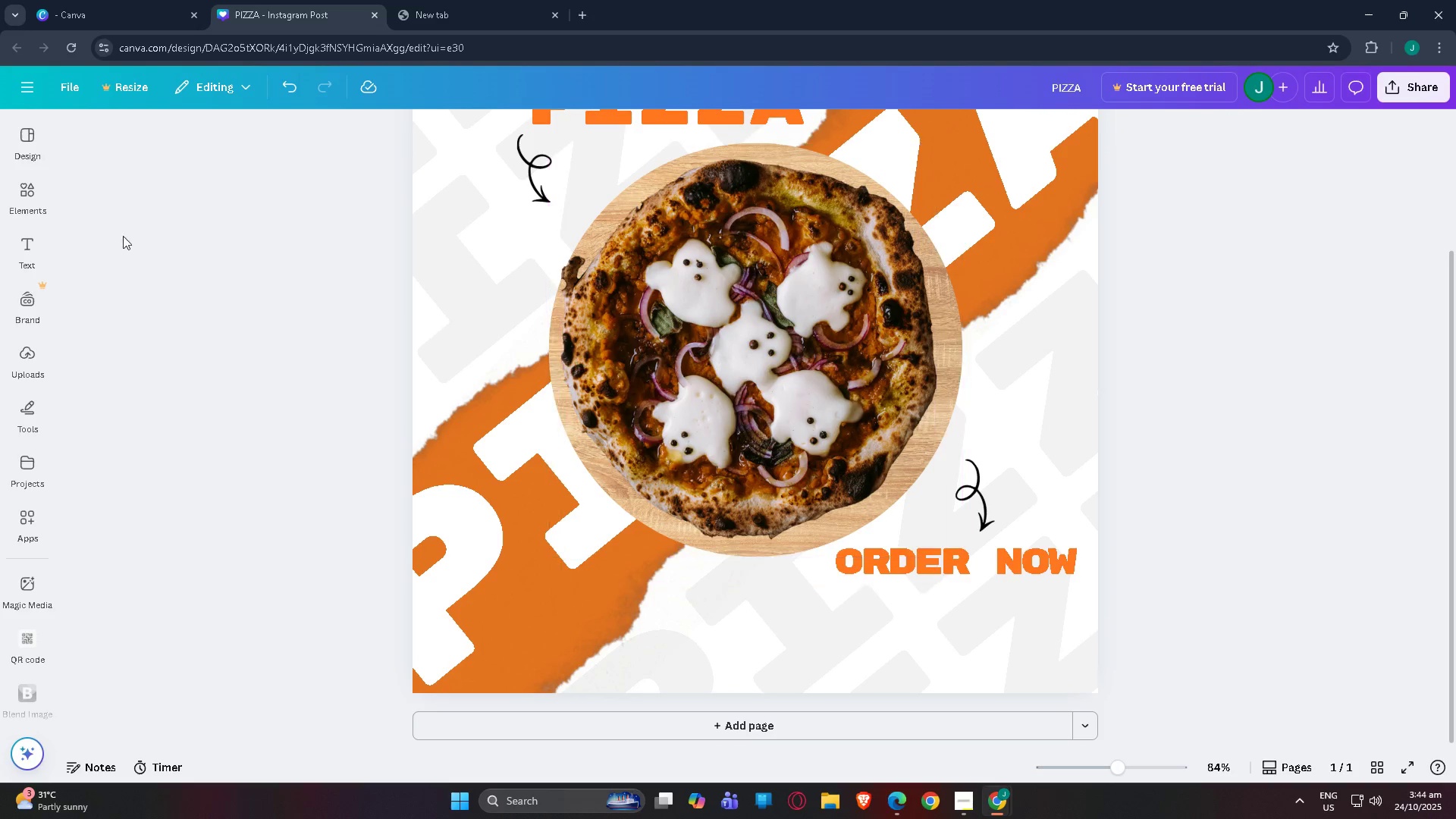 
left_click([11, 189])
 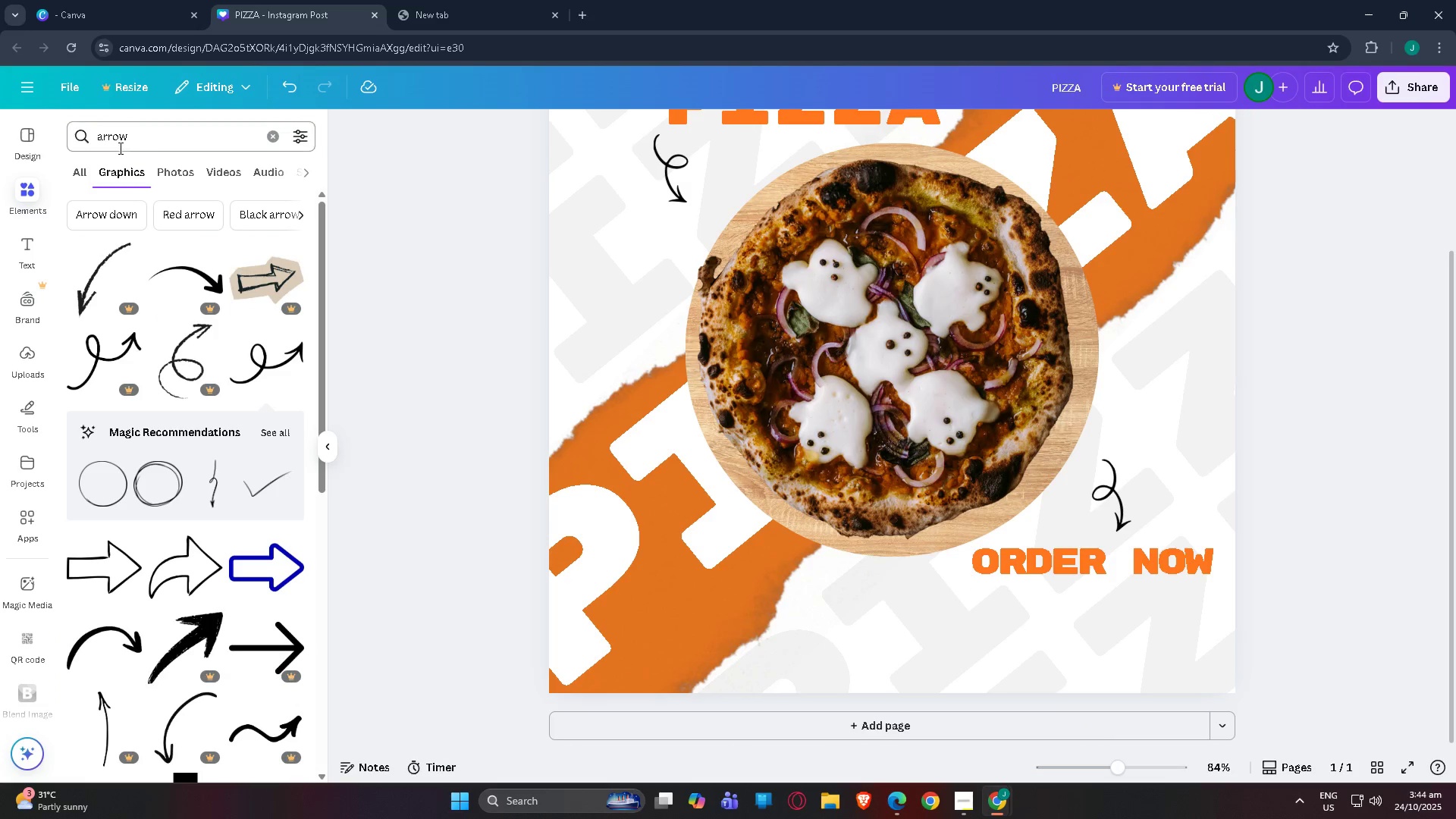 
left_click_drag(start_coordinate=[153, 141], to_coordinate=[0, 114])
 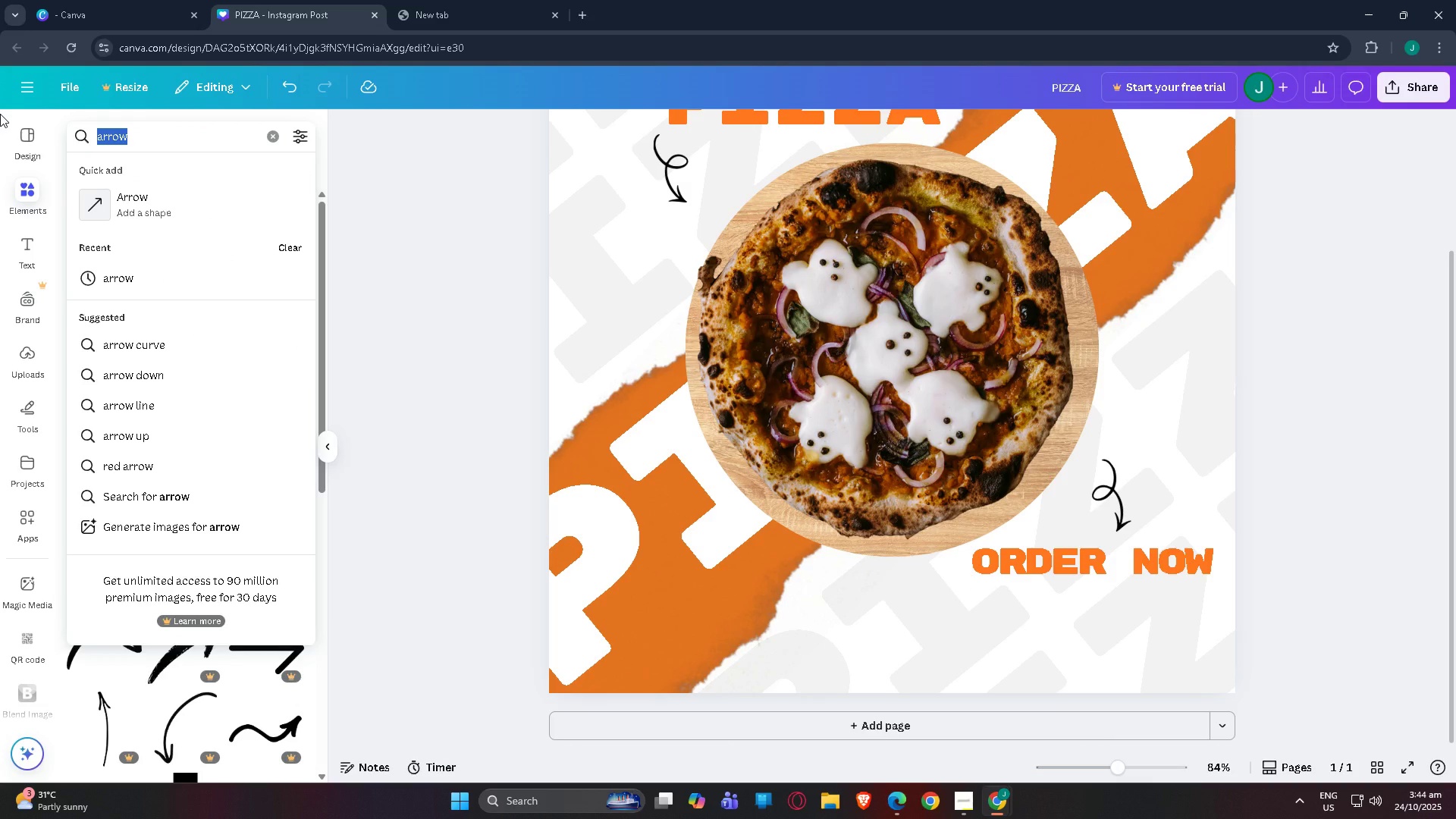 
type(TELO)
key(Backspace)
key(Backspace)
type(LEPHONE)
 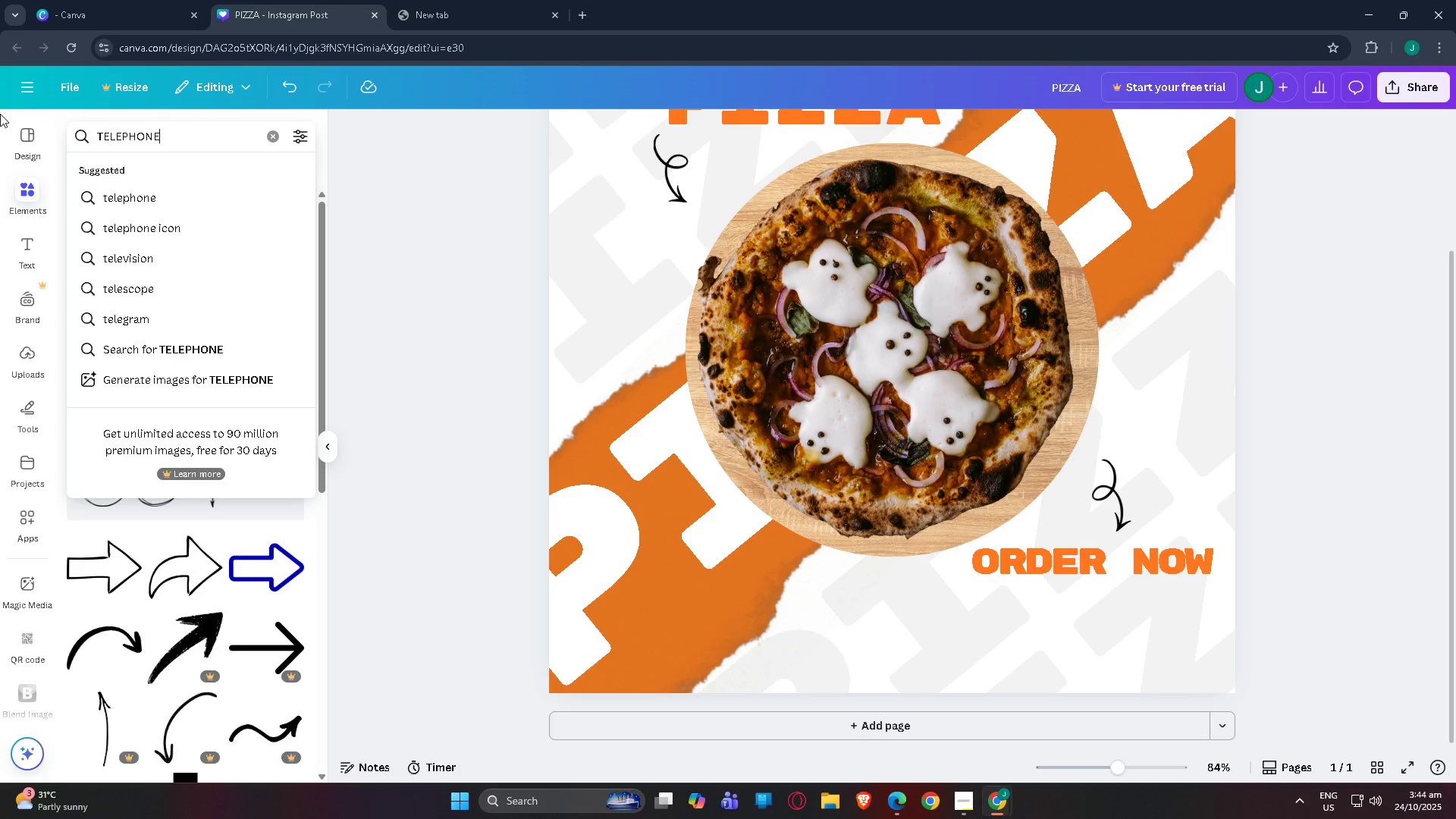 
key(Enter)
 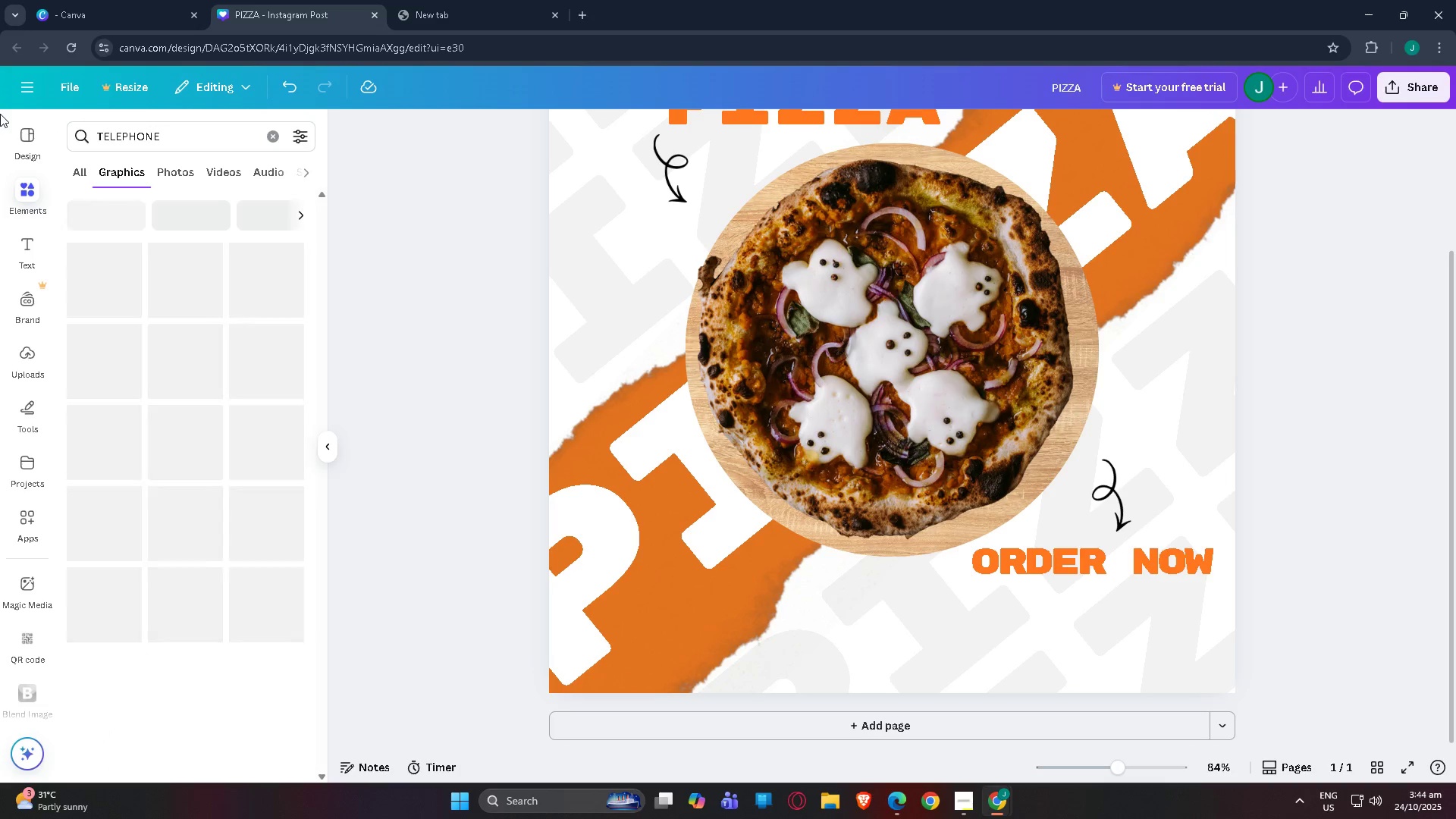 
key(CapsLock)
 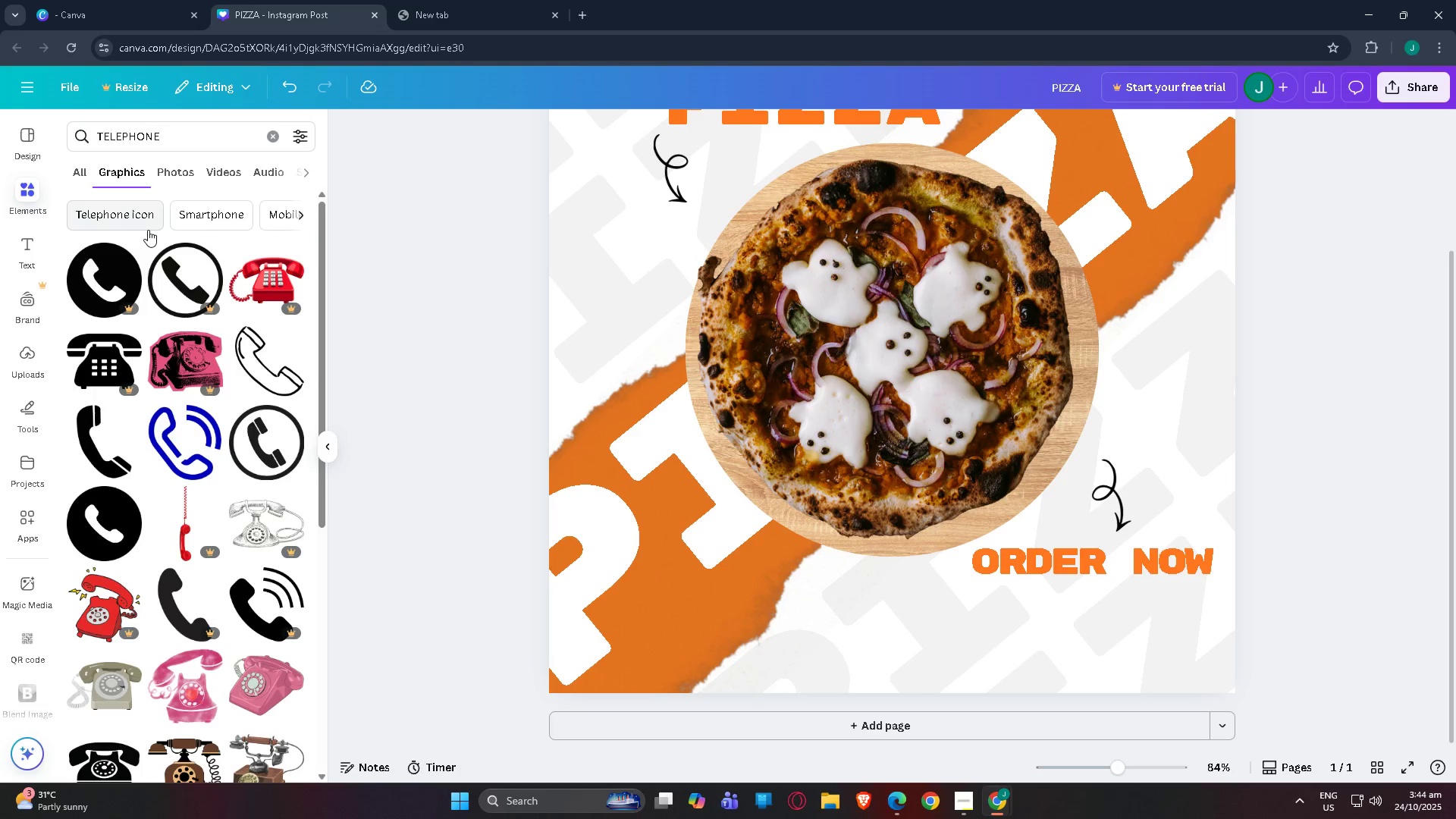 
mouse_move([255, 397])
 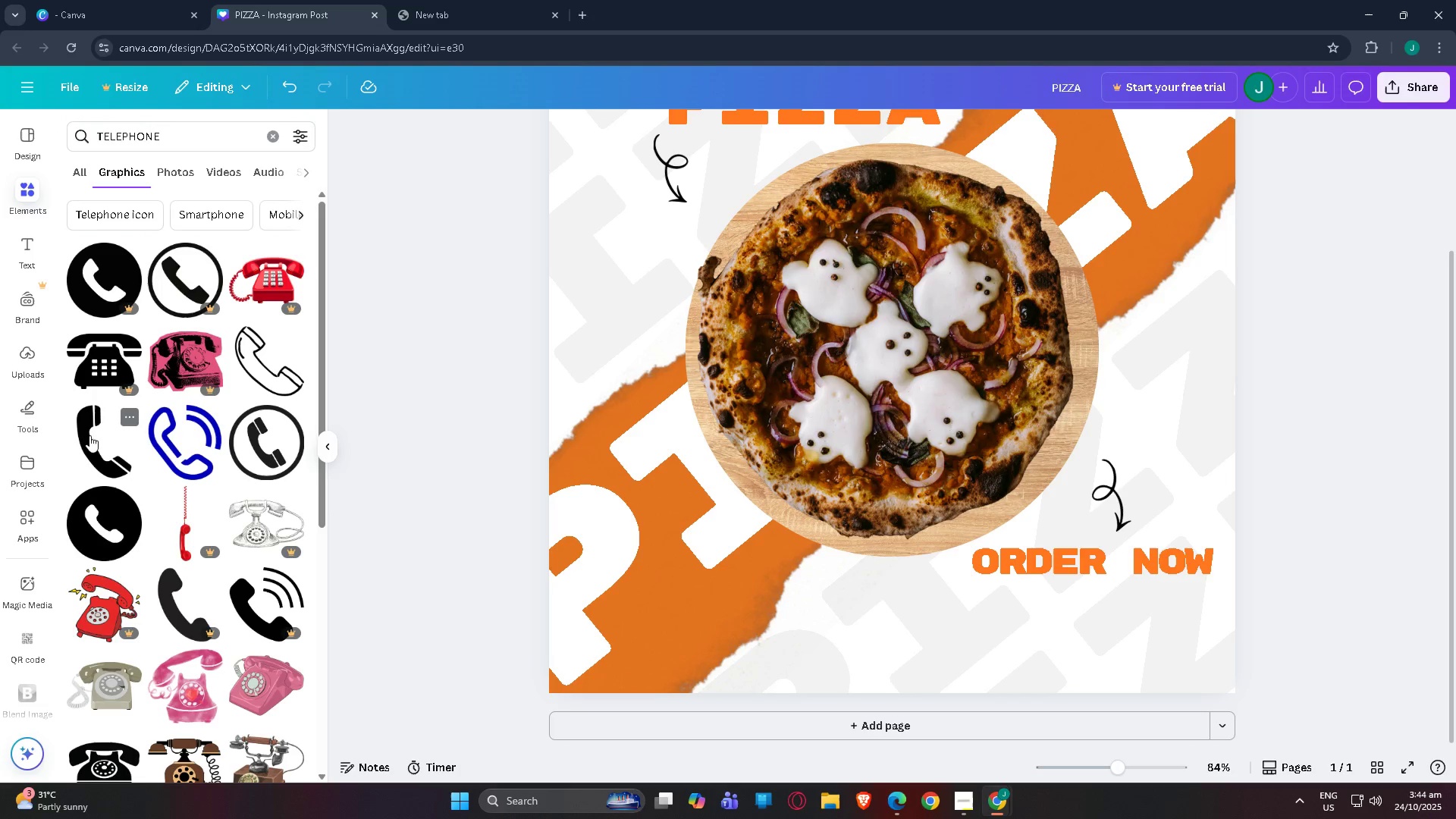 
left_click([89, 435])
 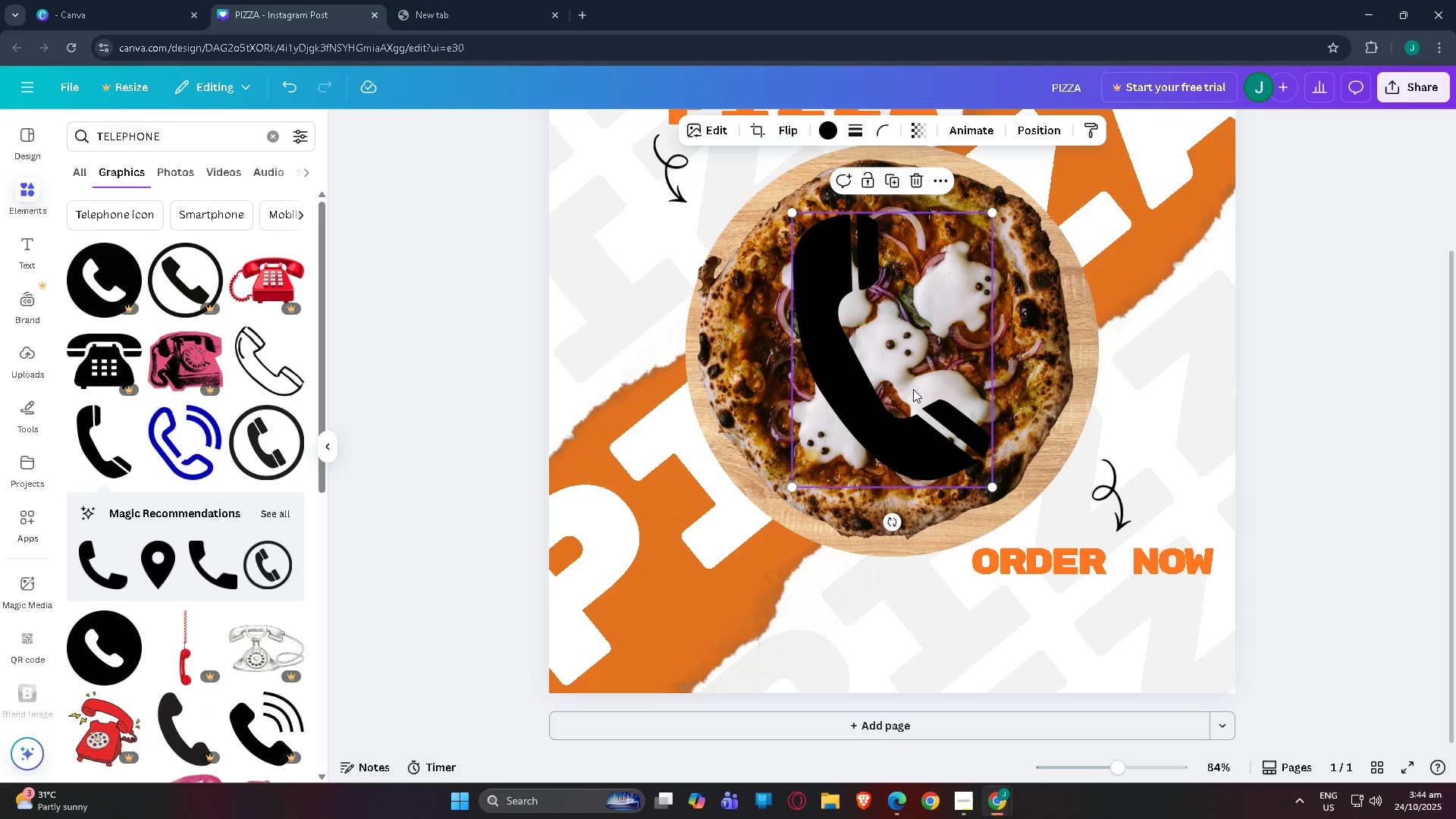 
left_click_drag(start_coordinate=[902, 384], to_coordinate=[996, 621])
 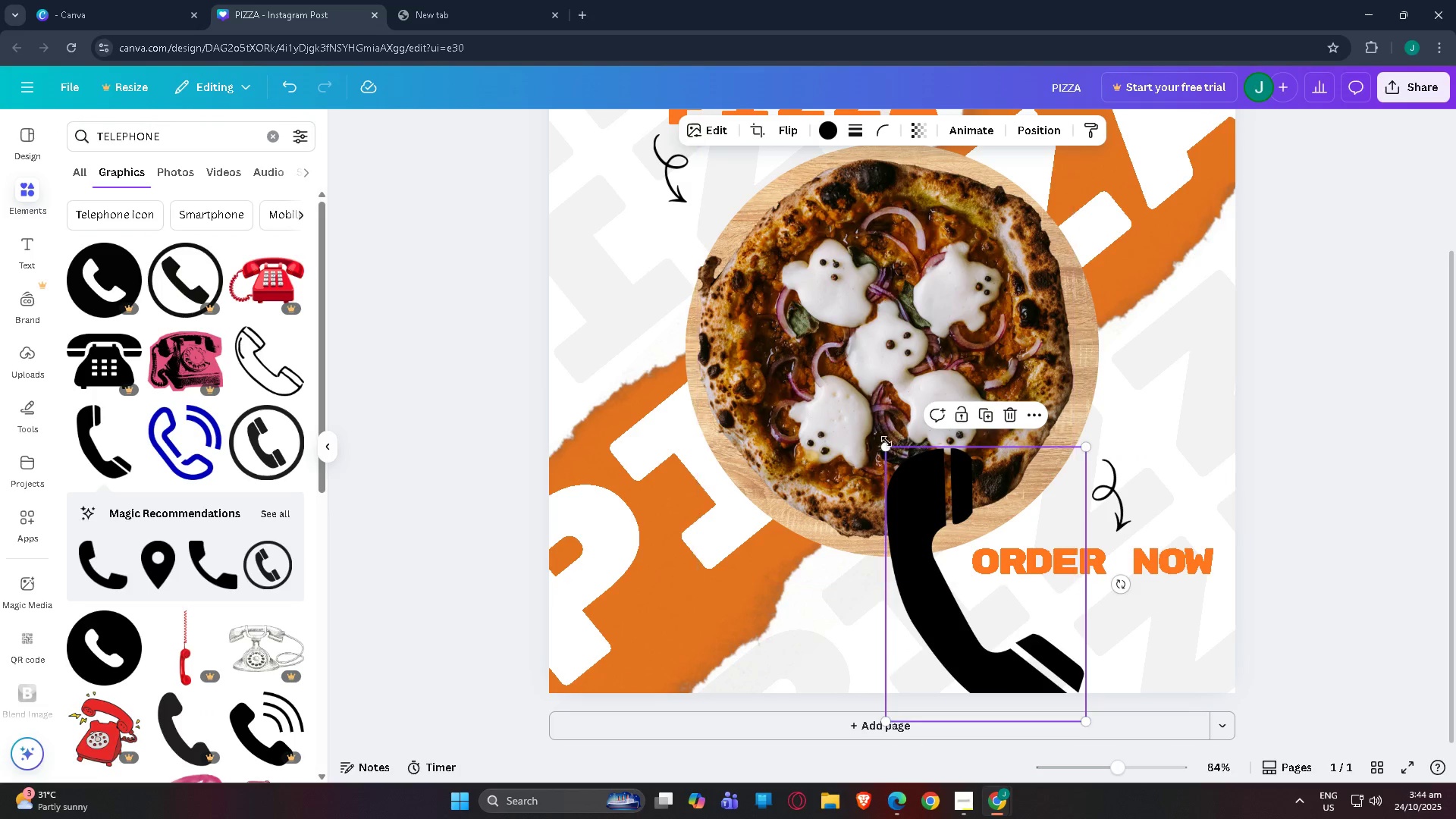 
left_click_drag(start_coordinate=[886, 444], to_coordinate=[1025, 650])
 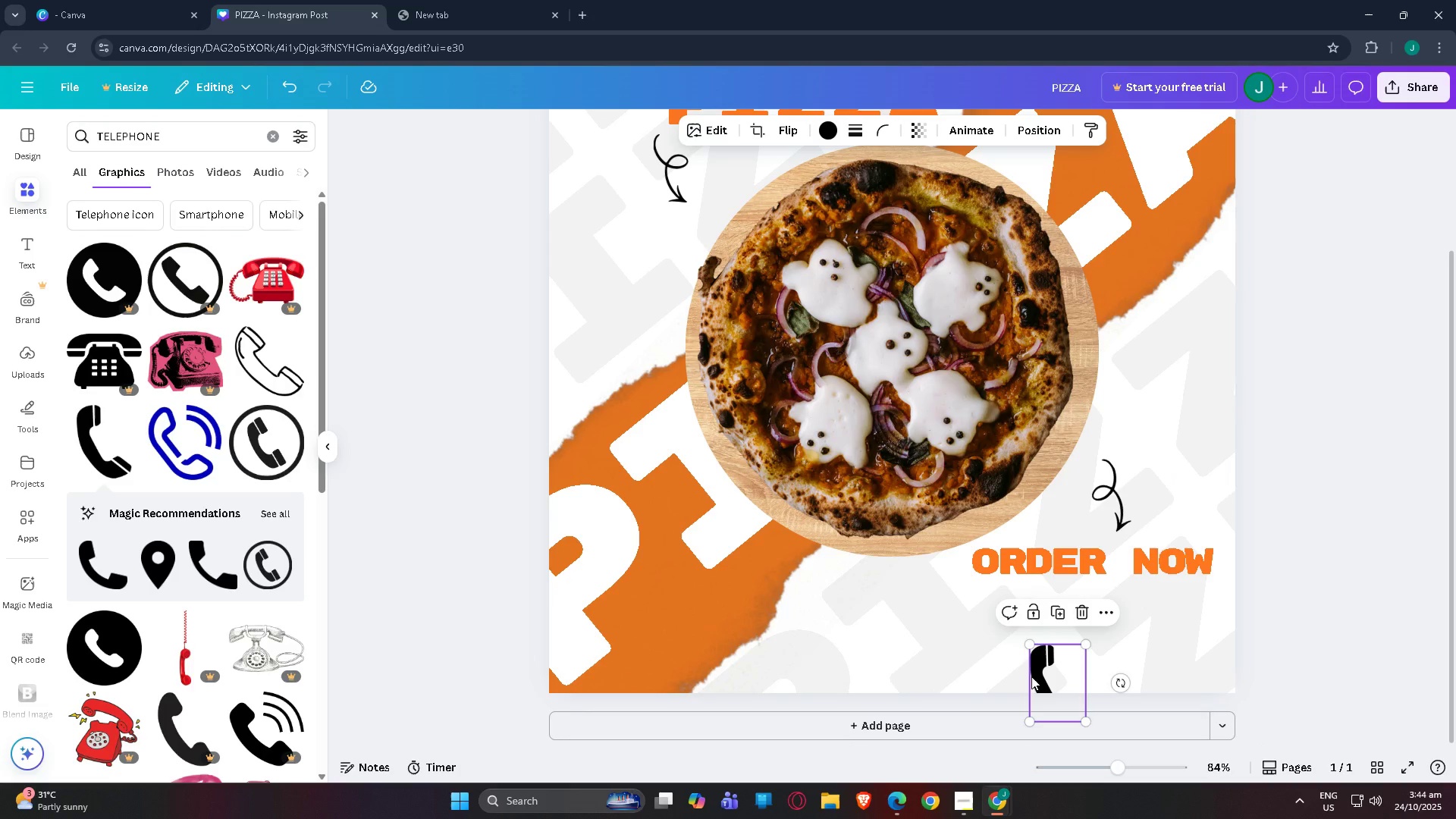 
left_click_drag(start_coordinate=[1034, 676], to_coordinate=[966, 604])
 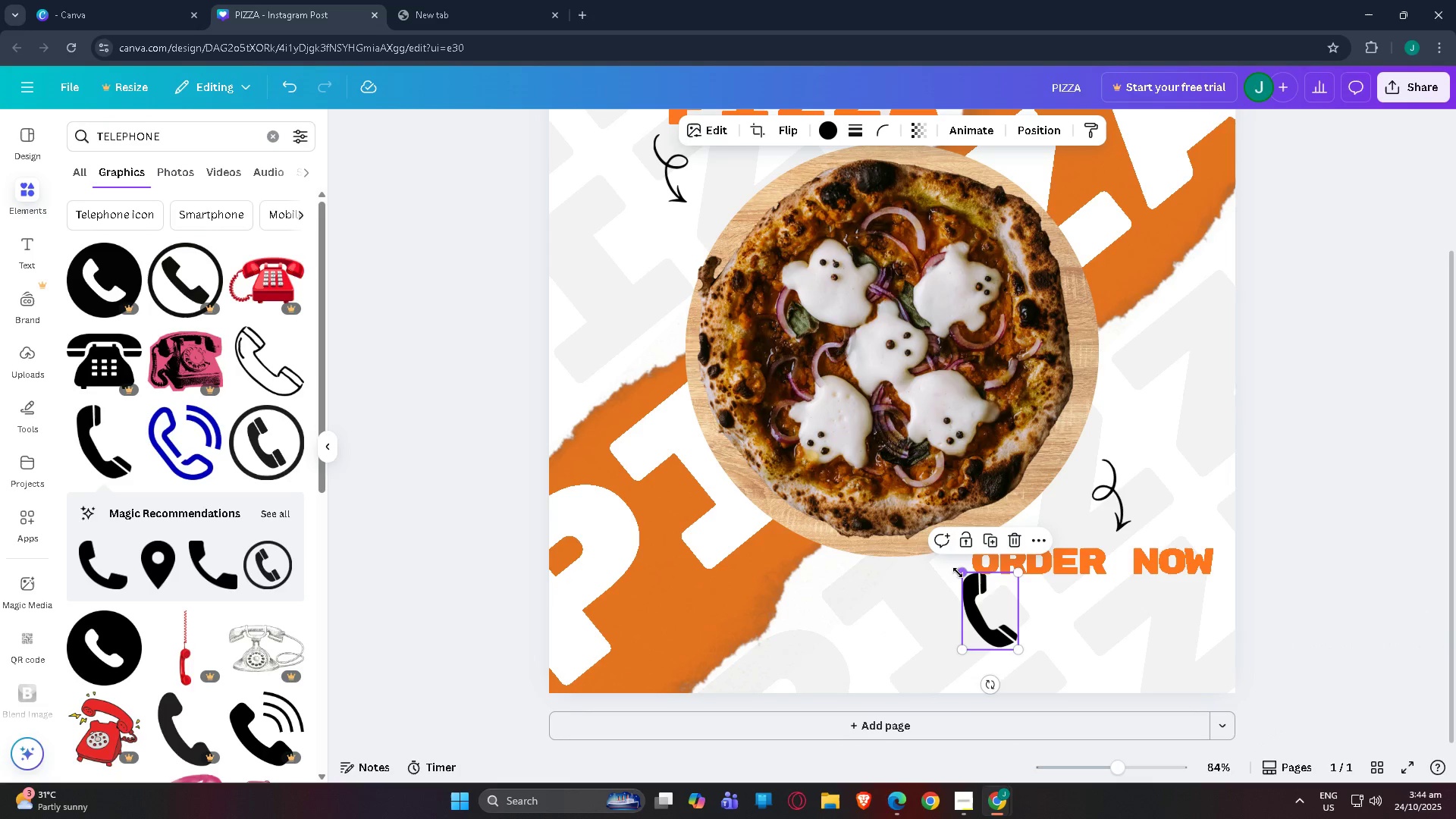 
left_click_drag(start_coordinate=[959, 573], to_coordinate=[995, 624])
 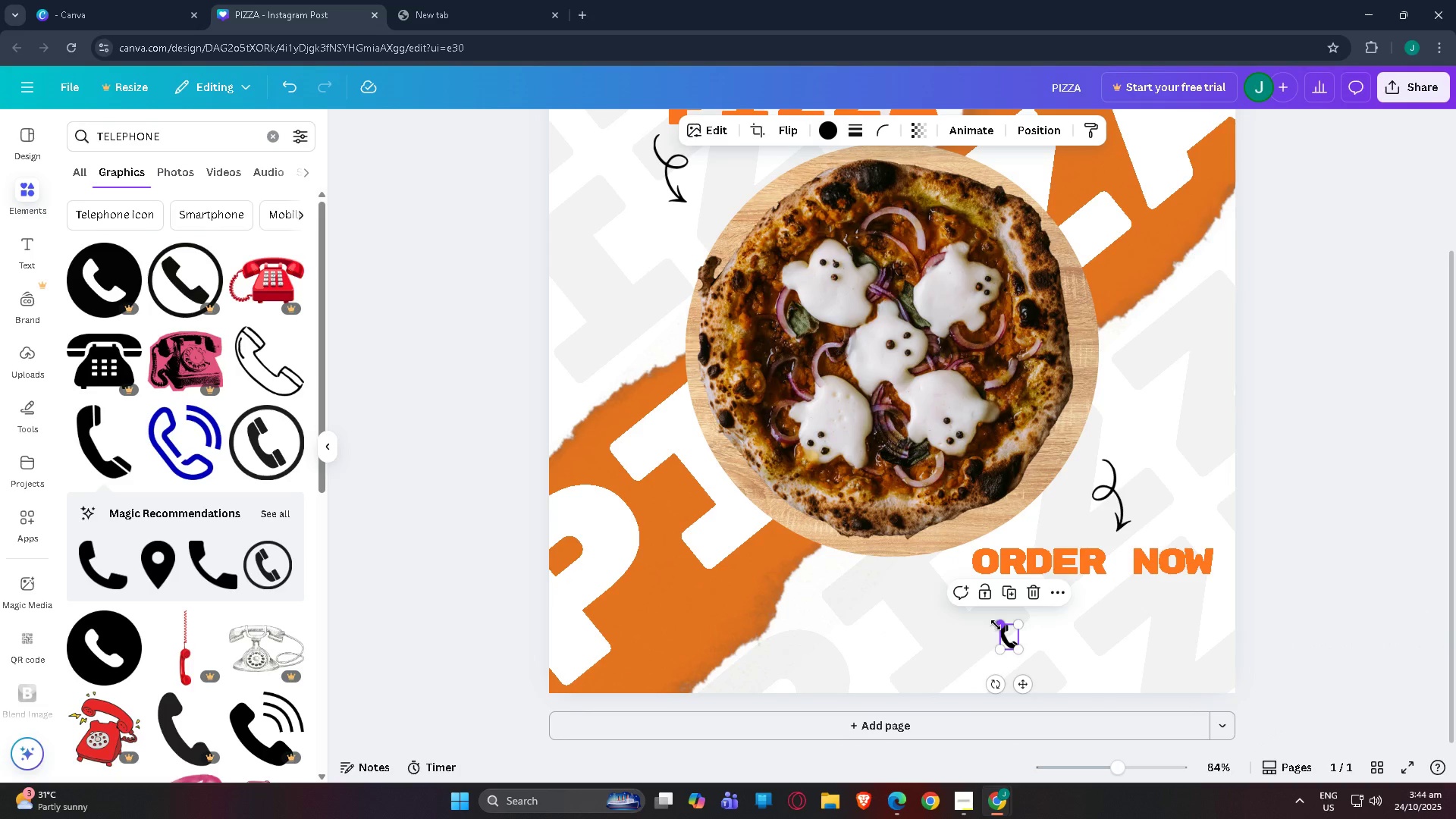 
left_click_drag(start_coordinate=[996, 625], to_coordinate=[981, 617])
 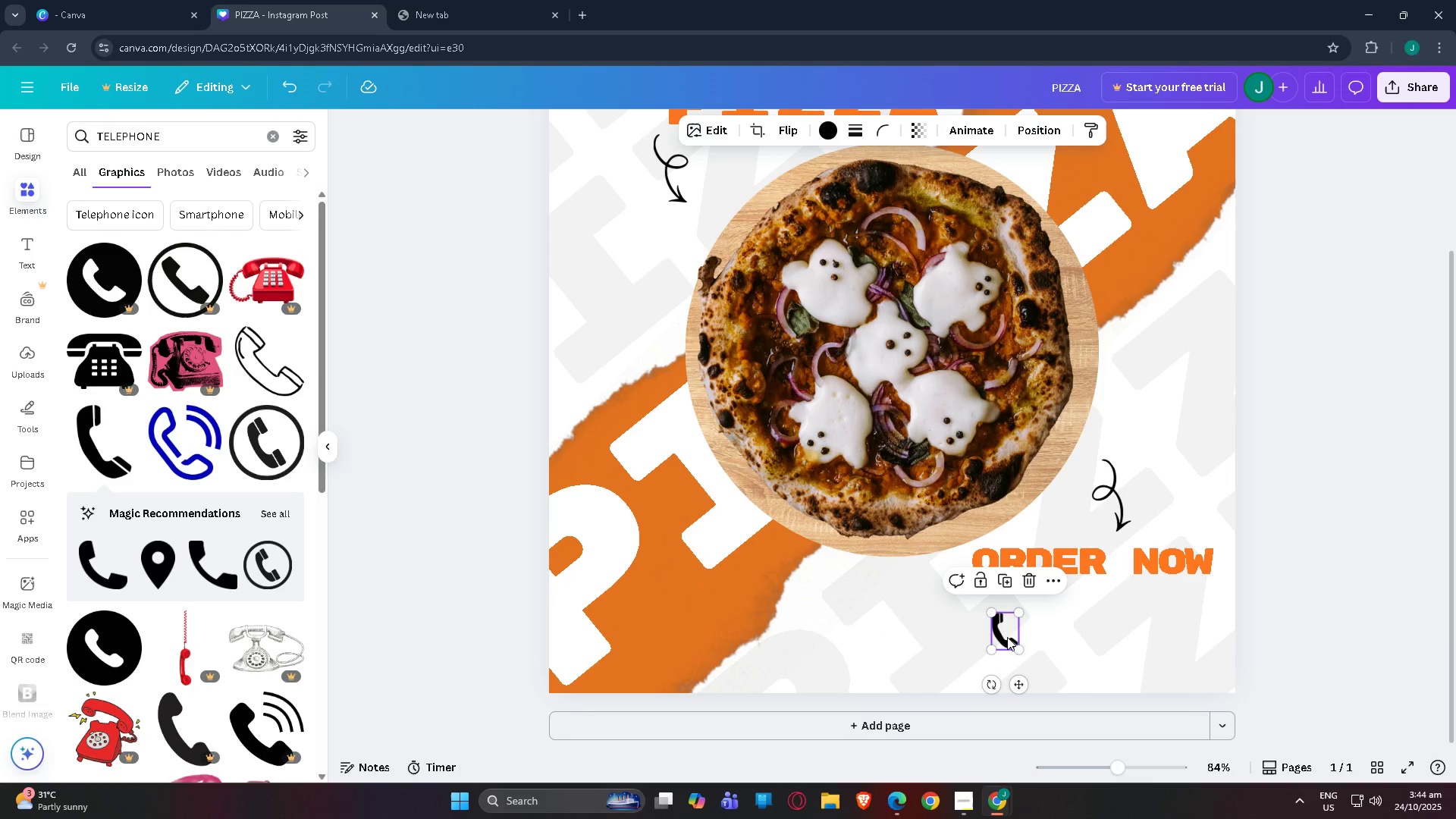 
left_click_drag(start_coordinate=[1007, 637], to_coordinate=[986, 610])
 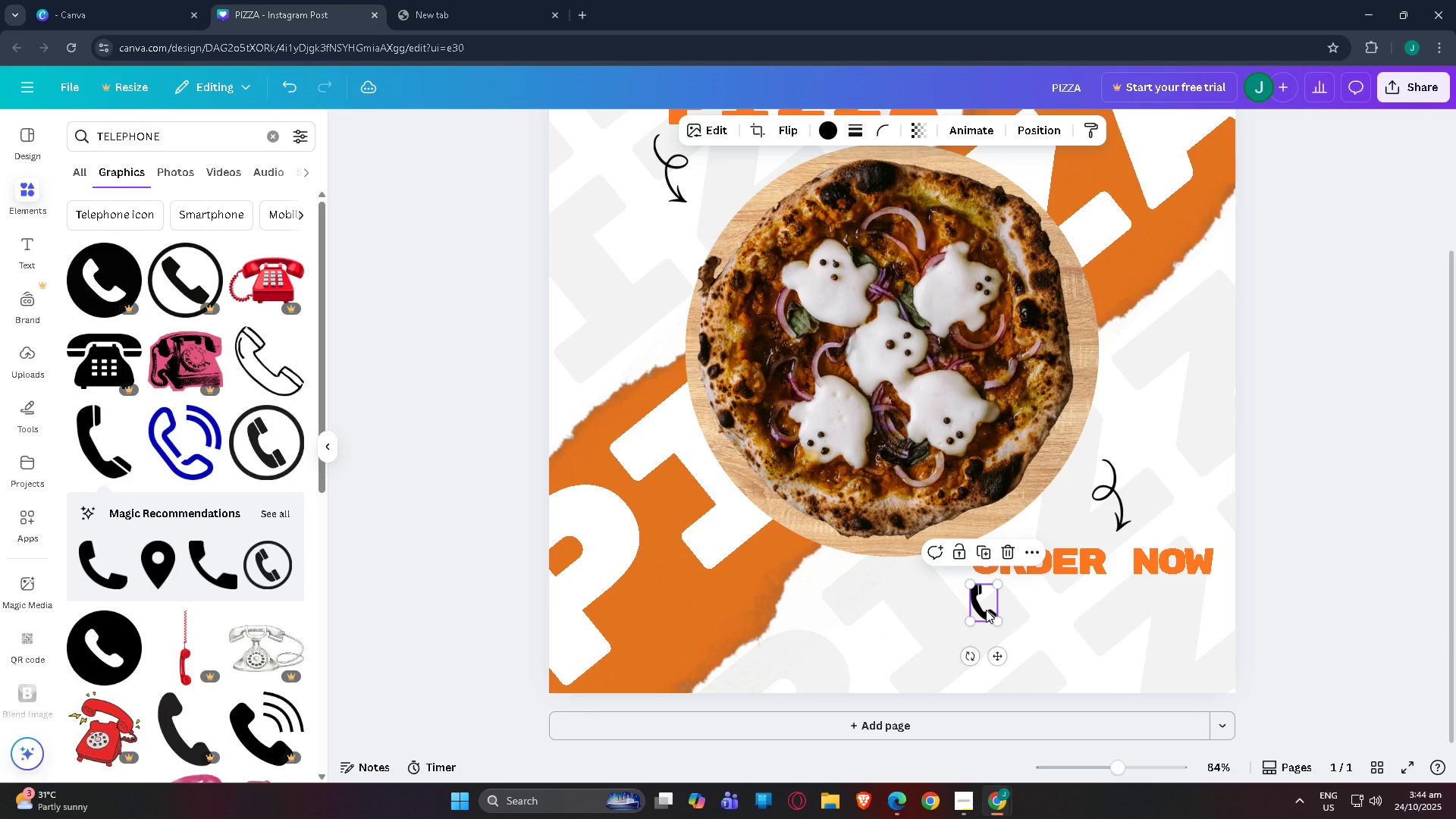 
left_click([986, 610])
 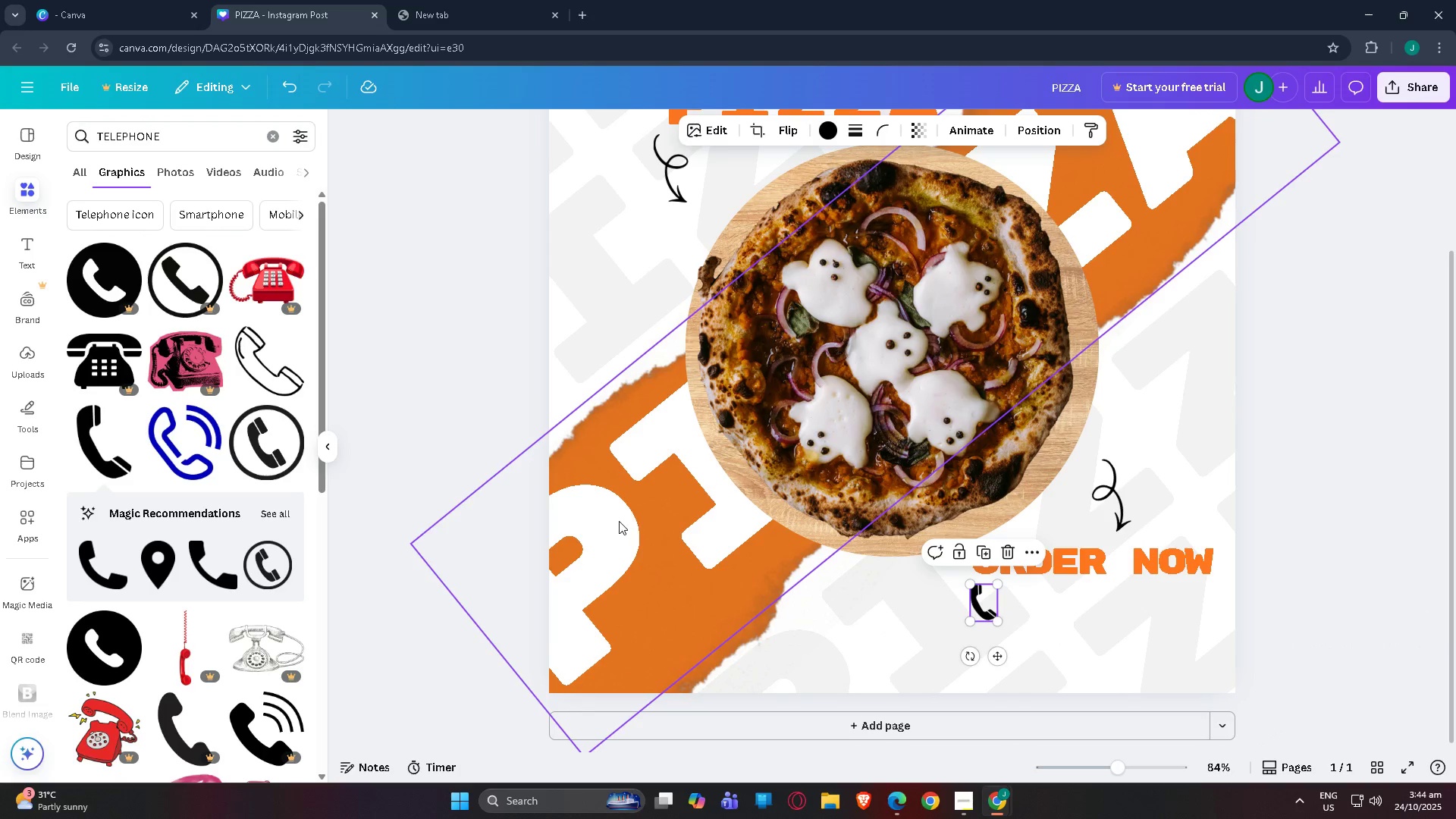 
left_click([619, 521])
 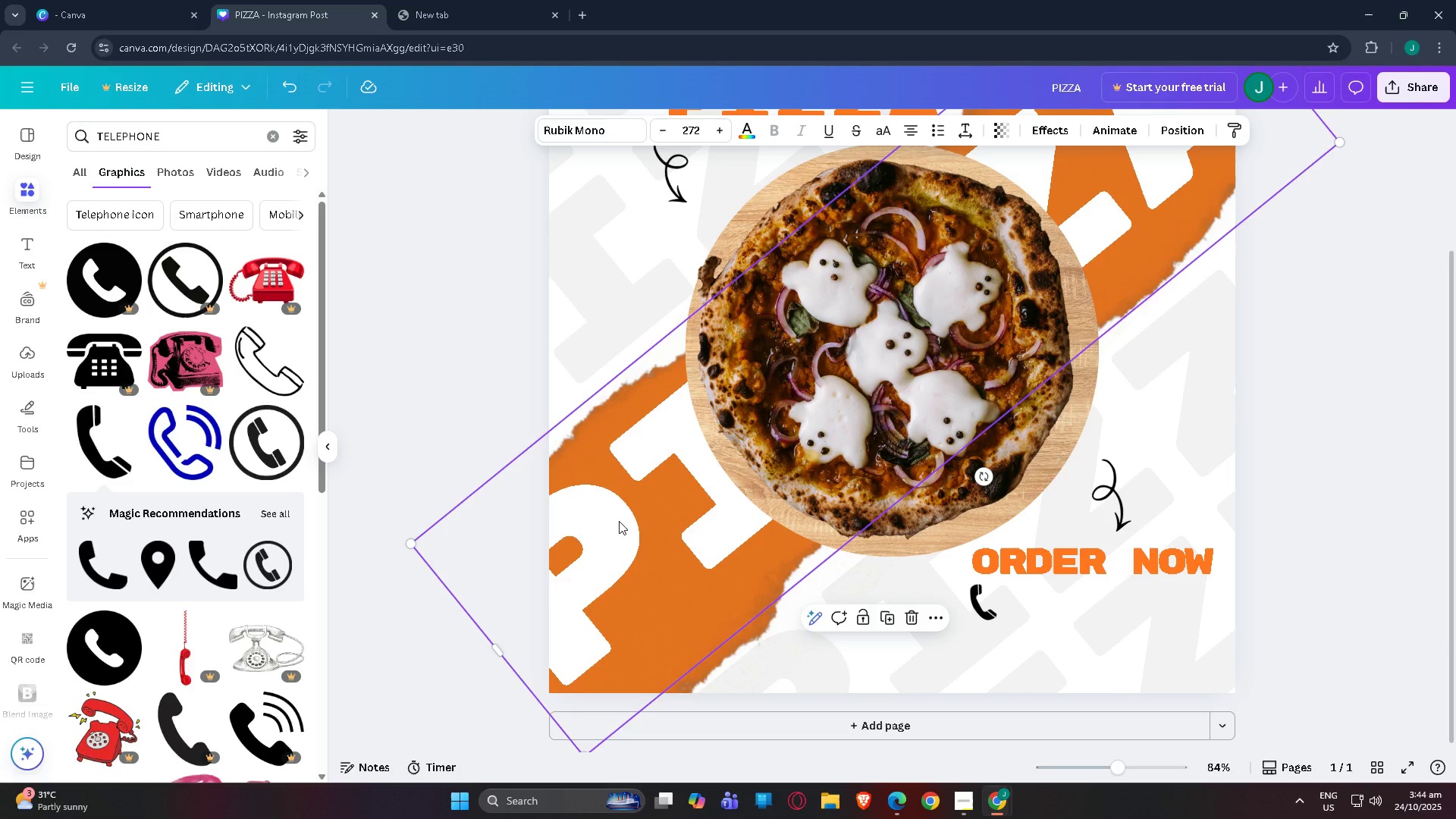 
hold_key(key=ControlLeft, duration=0.73)
 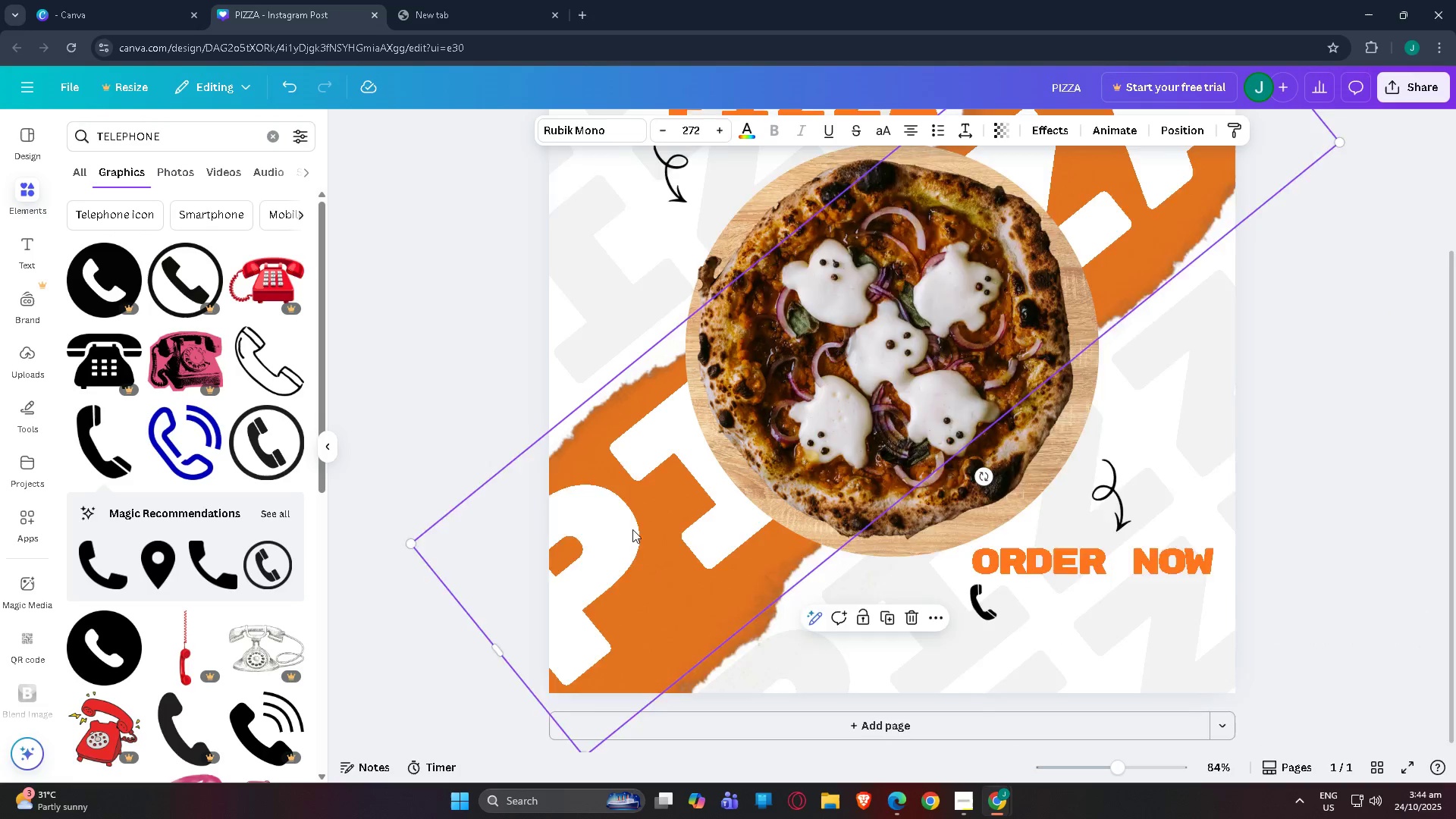 
scroll: coordinate [632, 529], scroll_direction: up, amount: 2.0
 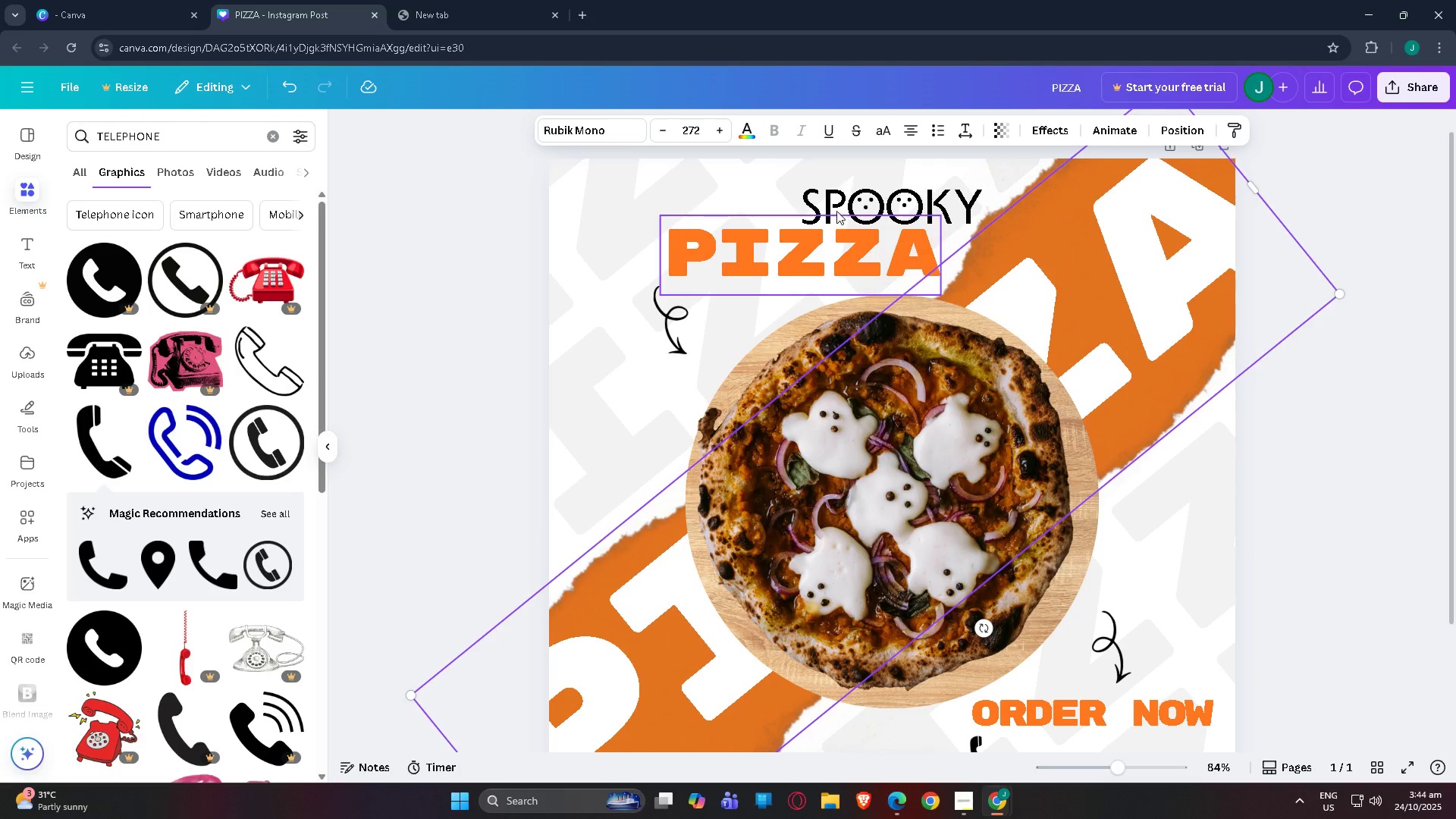 
left_click([860, 192])
 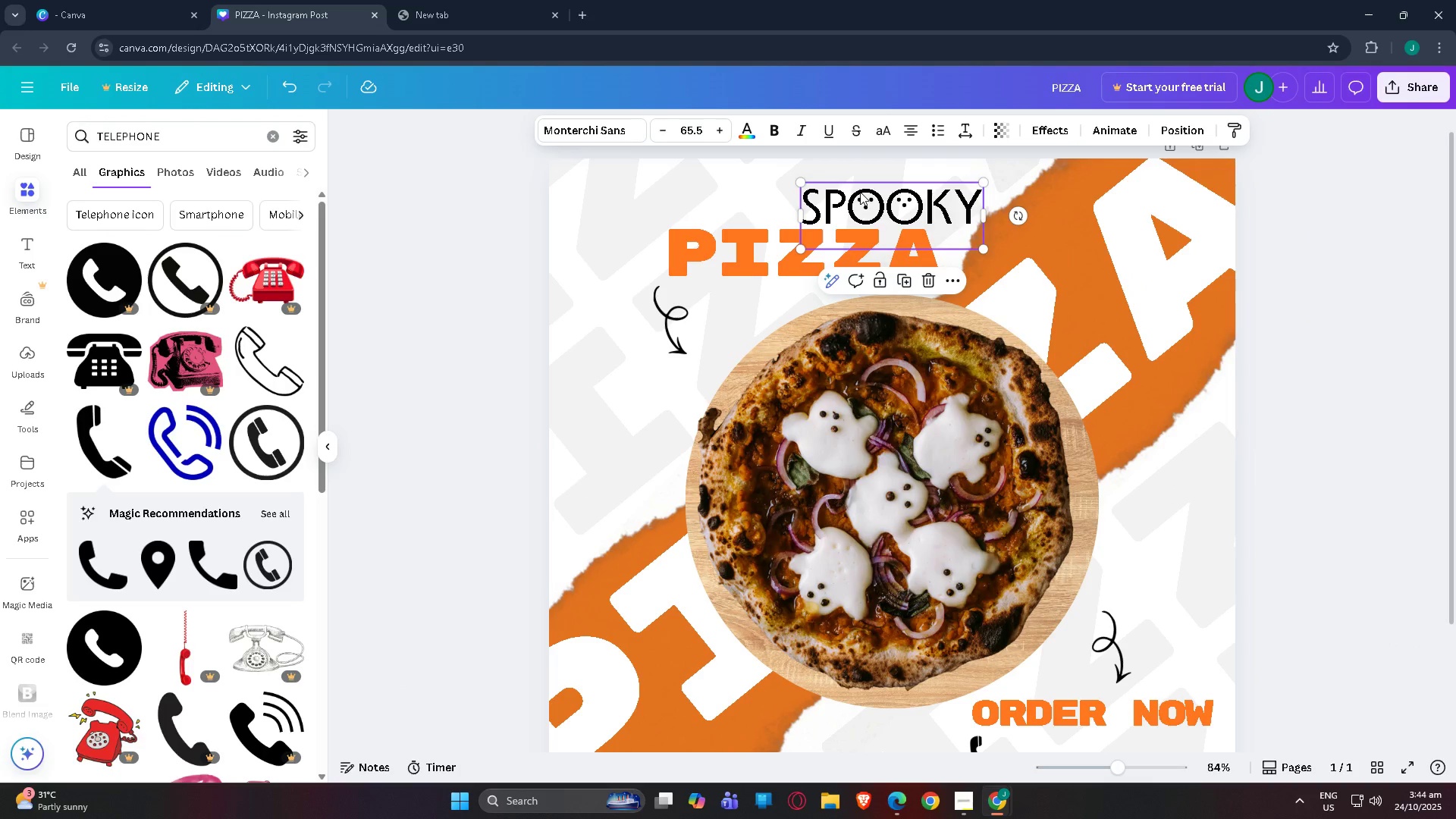 
key(Control+C)
 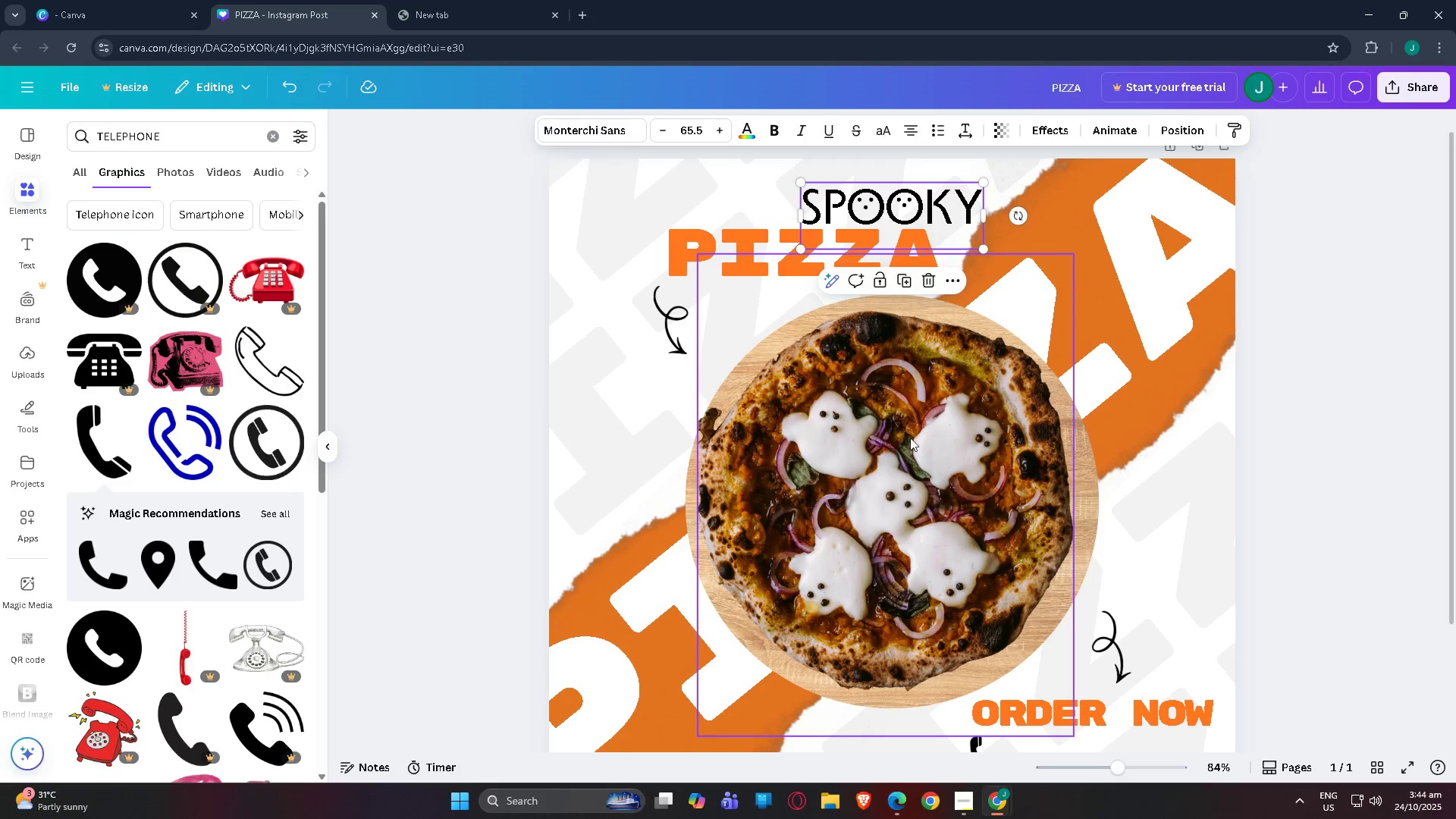 
scroll: coordinate [947, 500], scroll_direction: down, amount: 2.0
 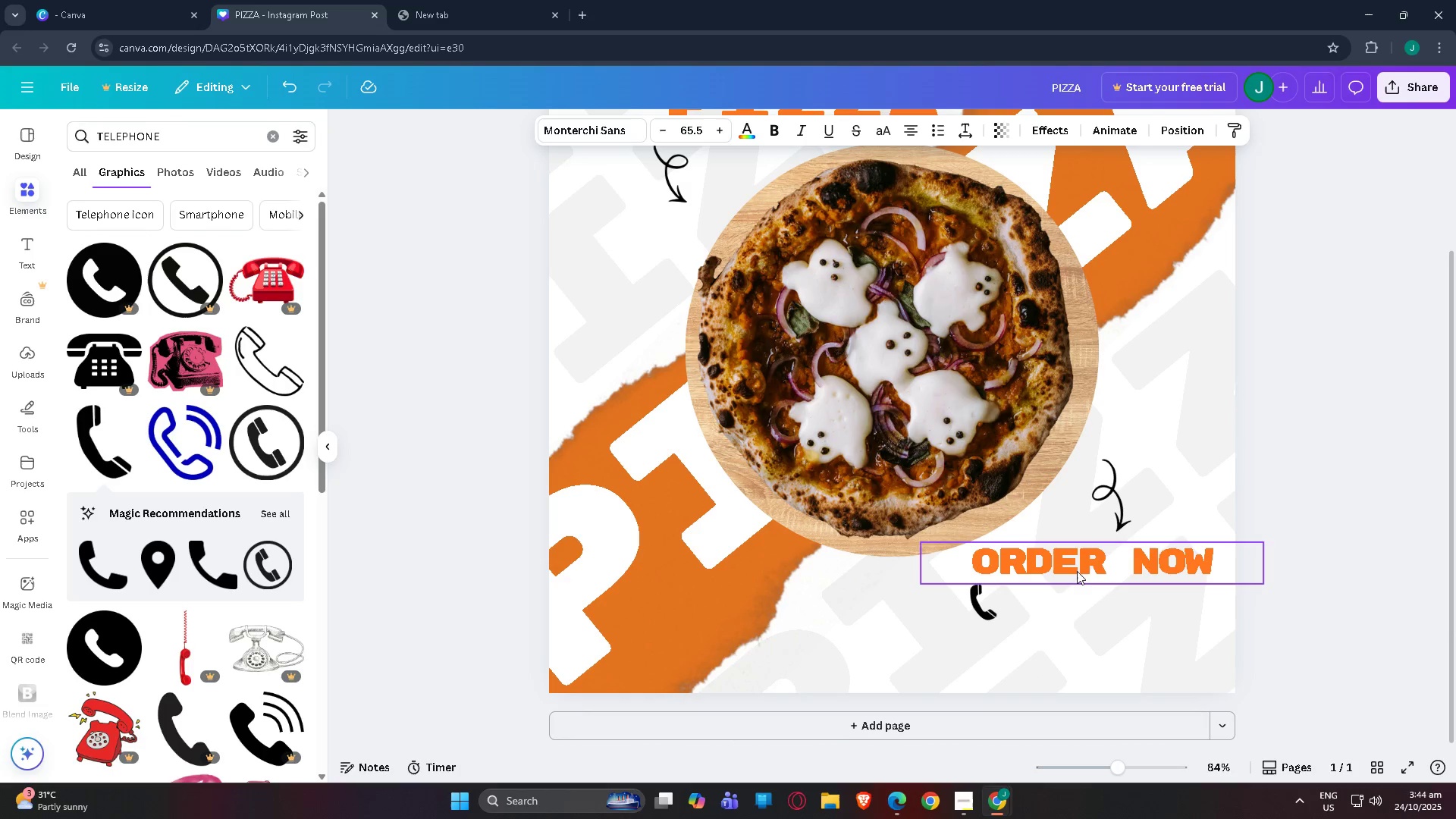 
key(Control+V)
 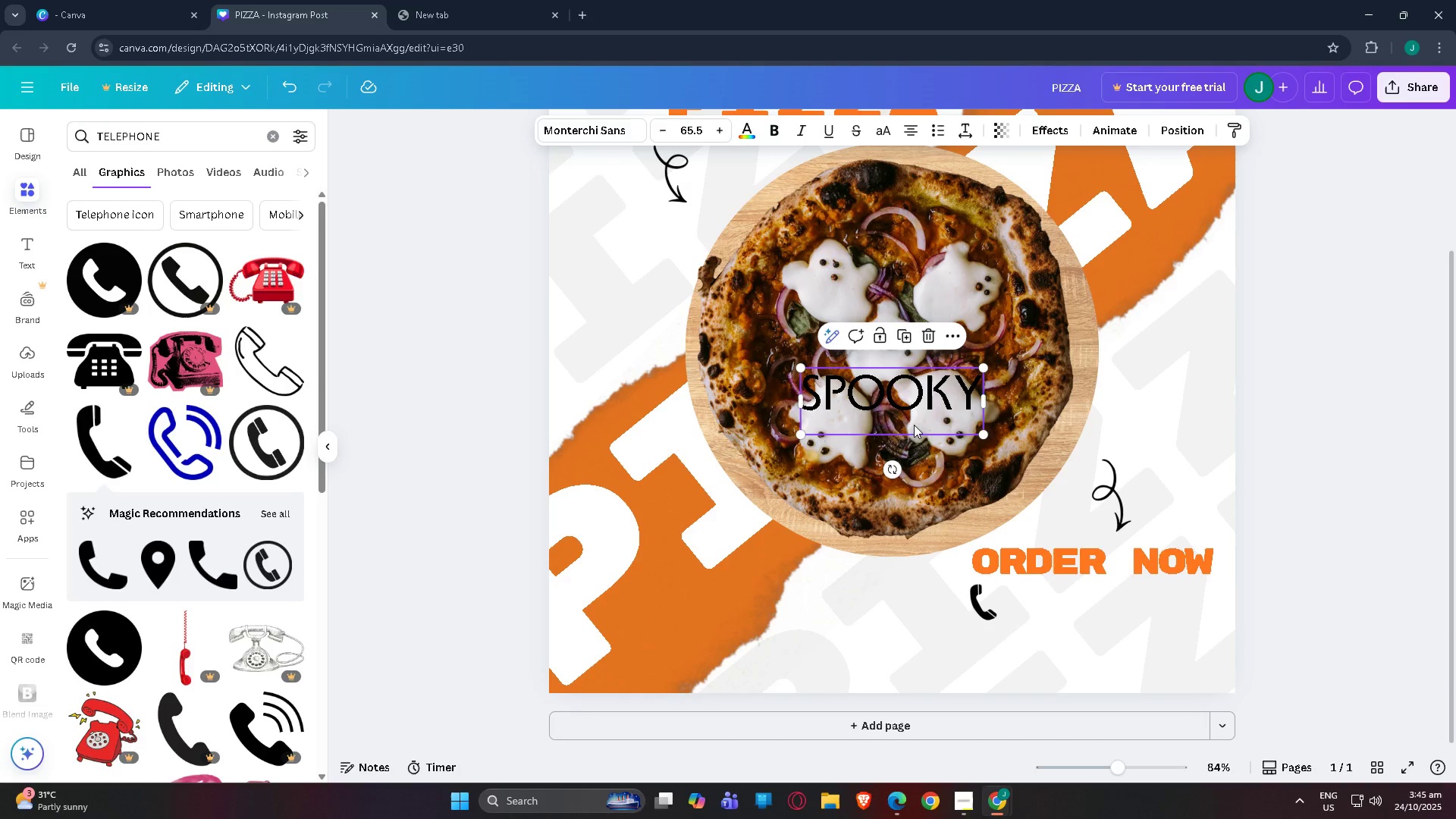 
left_click_drag(start_coordinate=[914, 415], to_coordinate=[1111, 623])
 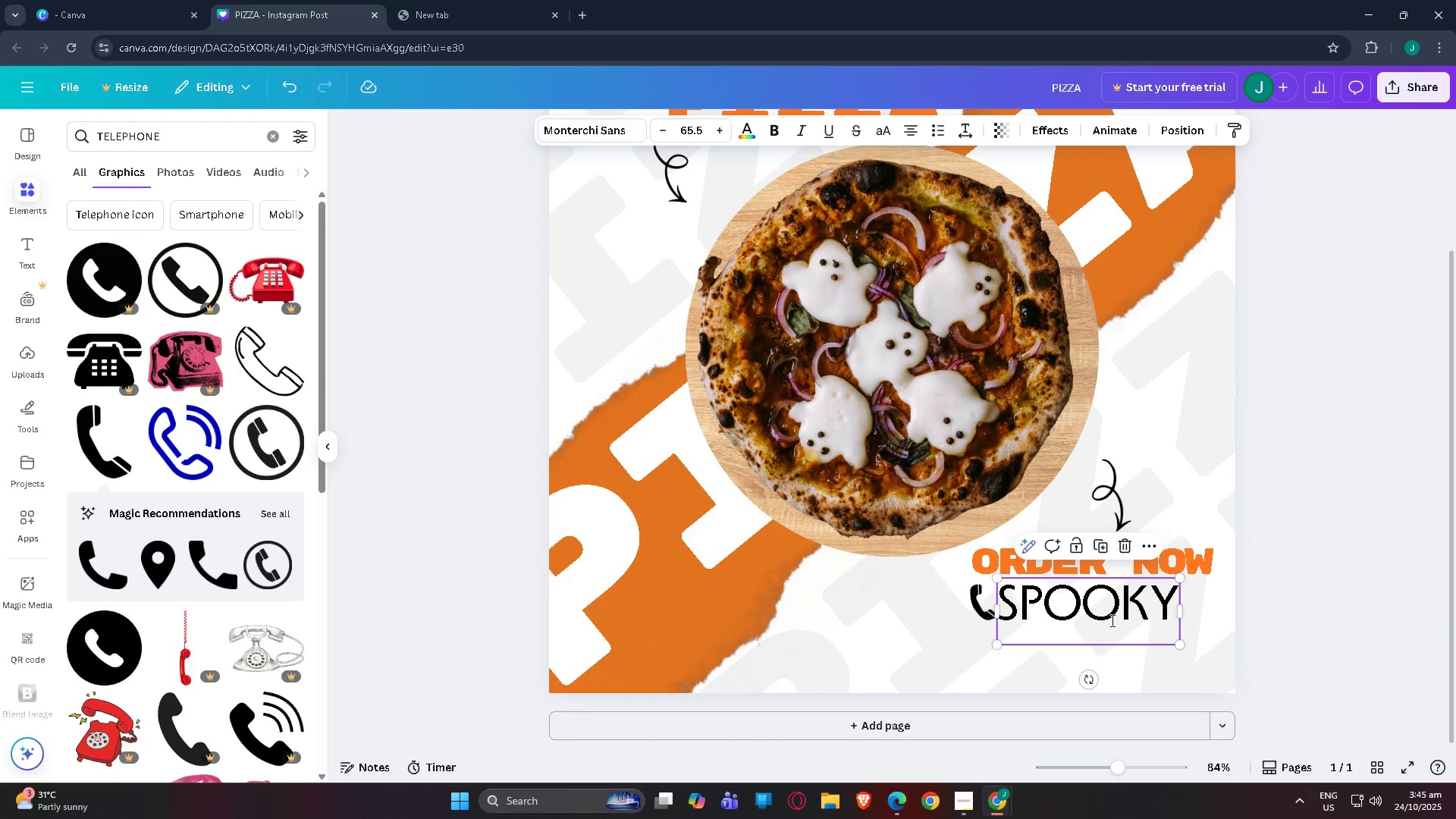 
double_click([1111, 620])
 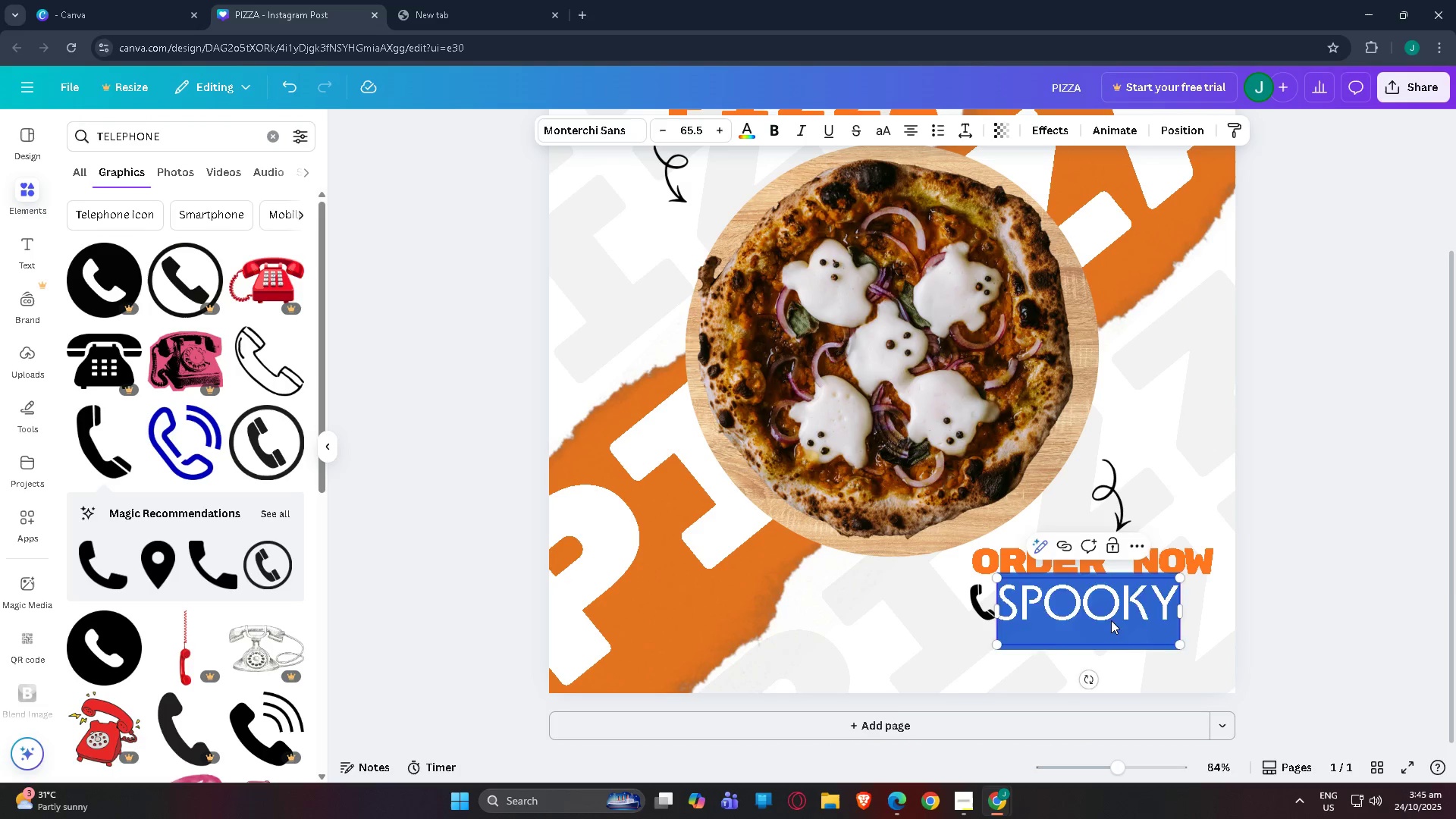 
type(1234)
key(Backspace)
key(Backspace)
type(34-4)
key(Backspace)
type(567)
key(Backspace)
key(Backspace)
key(Backspace)
key(Backspace)
key(Backspace)
type(-456-7890)
key(Backspace)
type(1-)
key(Backspace)
type(0)
 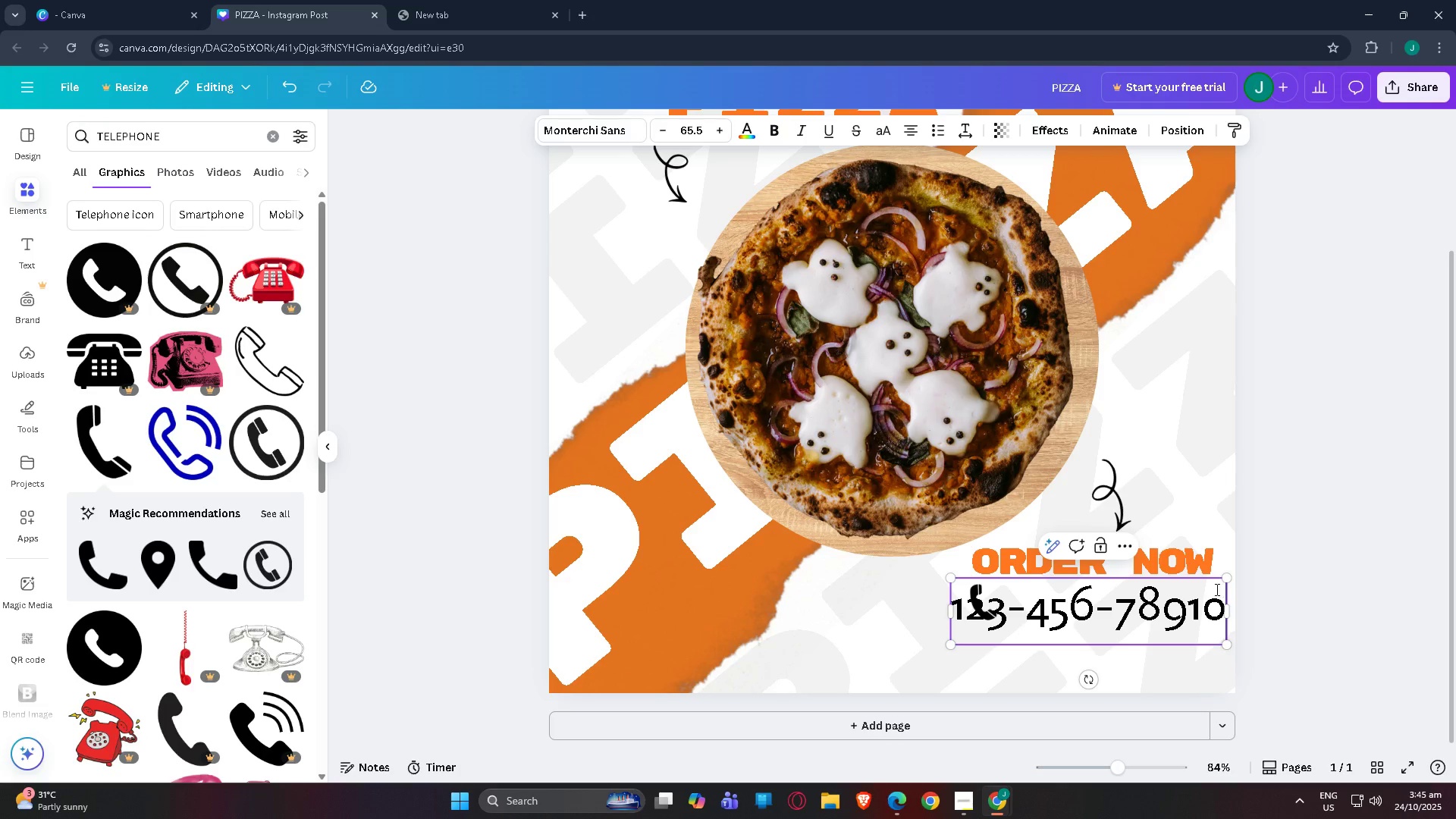 
left_click_drag(start_coordinate=[1229, 582], to_coordinate=[1105, 616])
 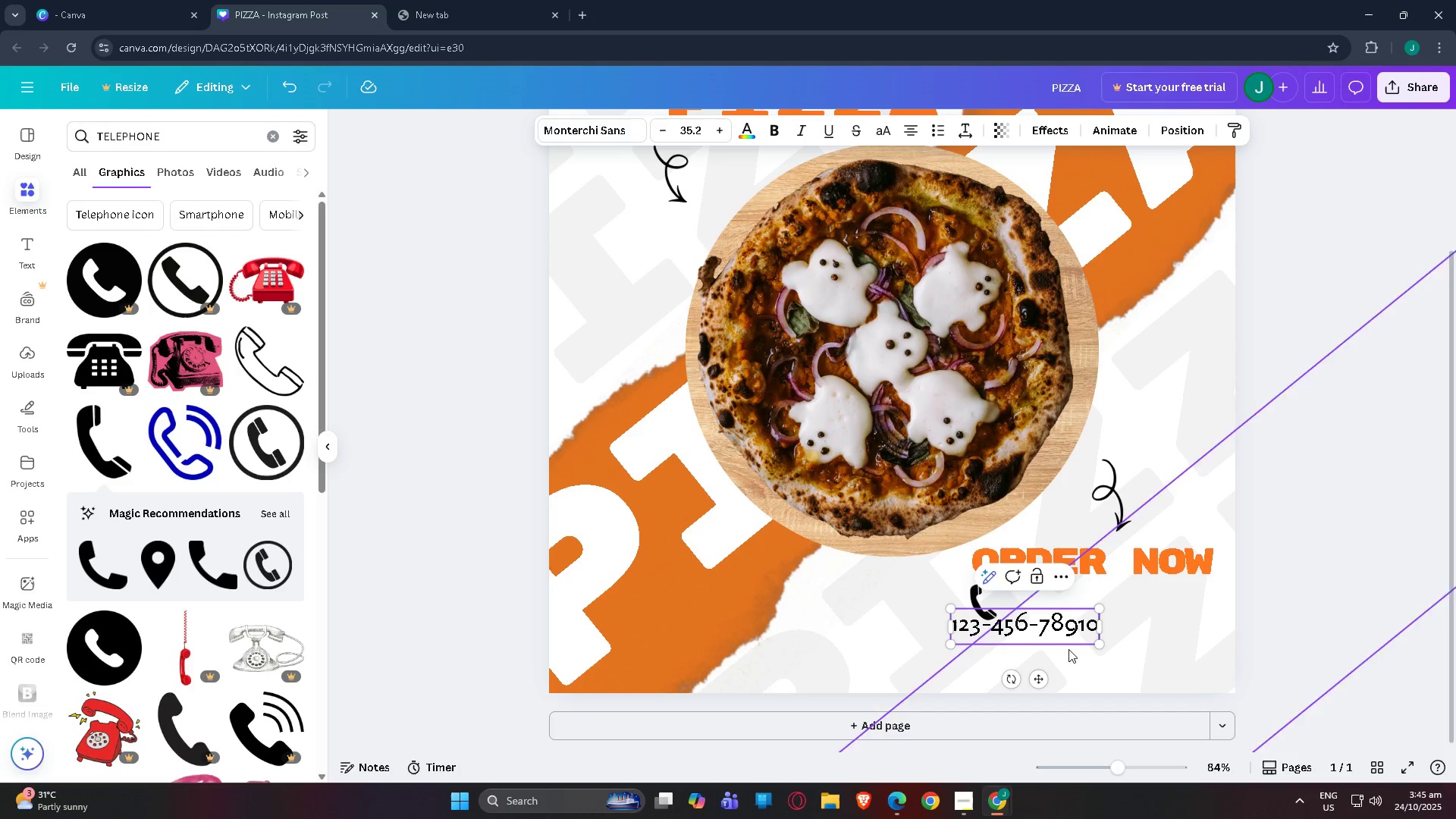 
left_click_drag(start_coordinate=[1077, 641], to_coordinate=[1105, 639])
 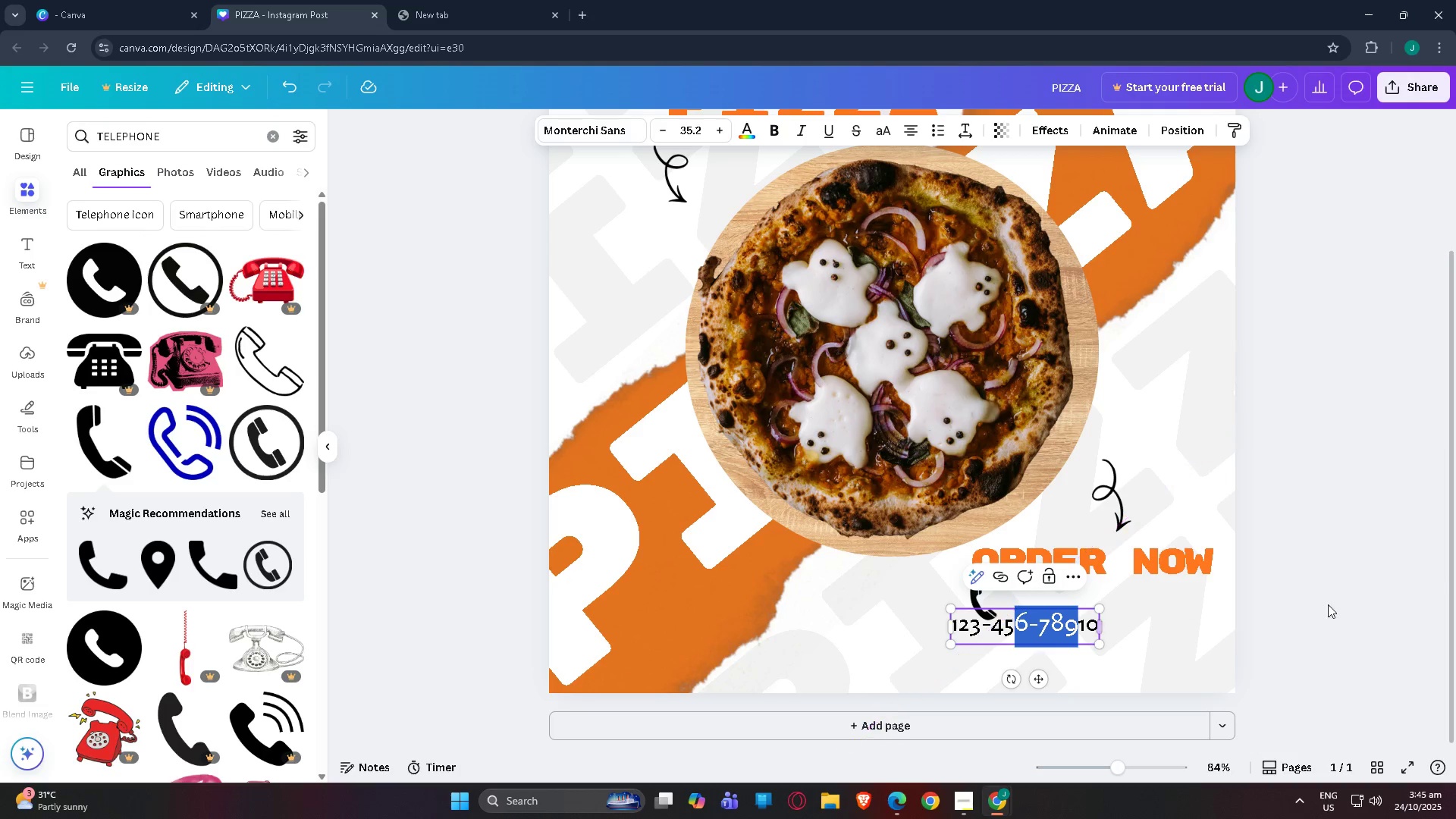 
left_click([1356, 601])
 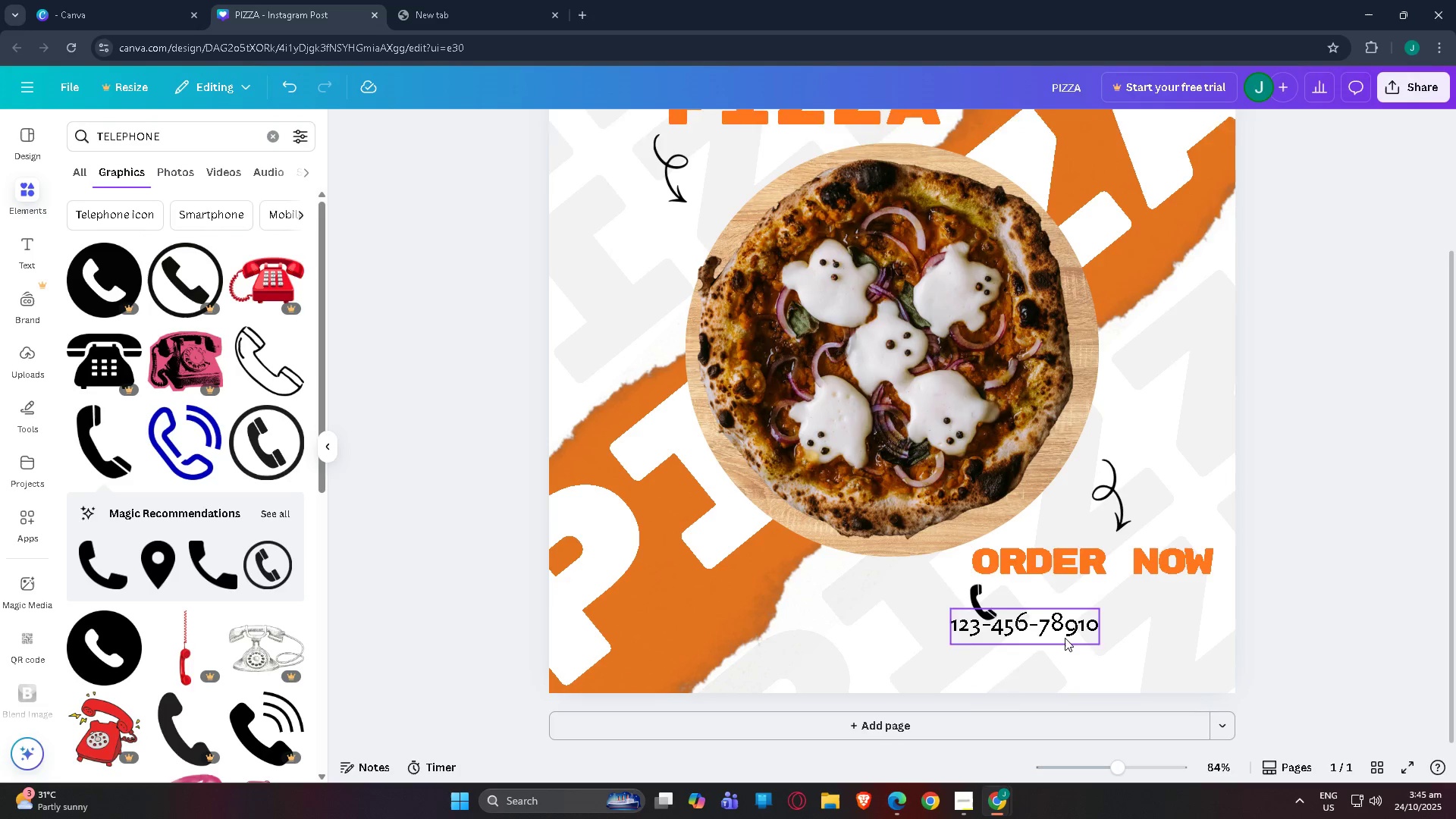 
left_click_drag(start_coordinate=[1065, 638], to_coordinate=[1120, 614])
 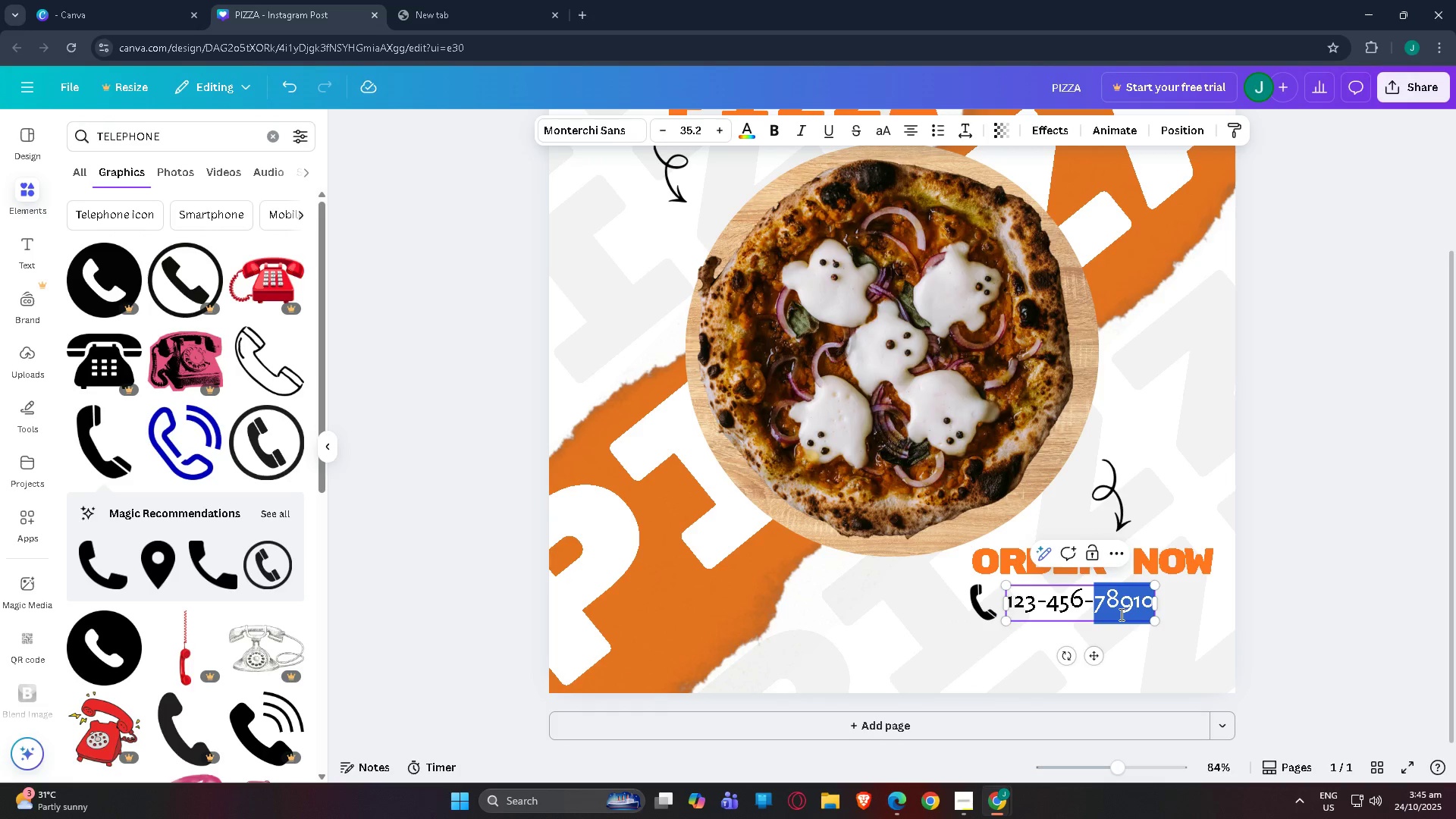 
double_click([1120, 614])
 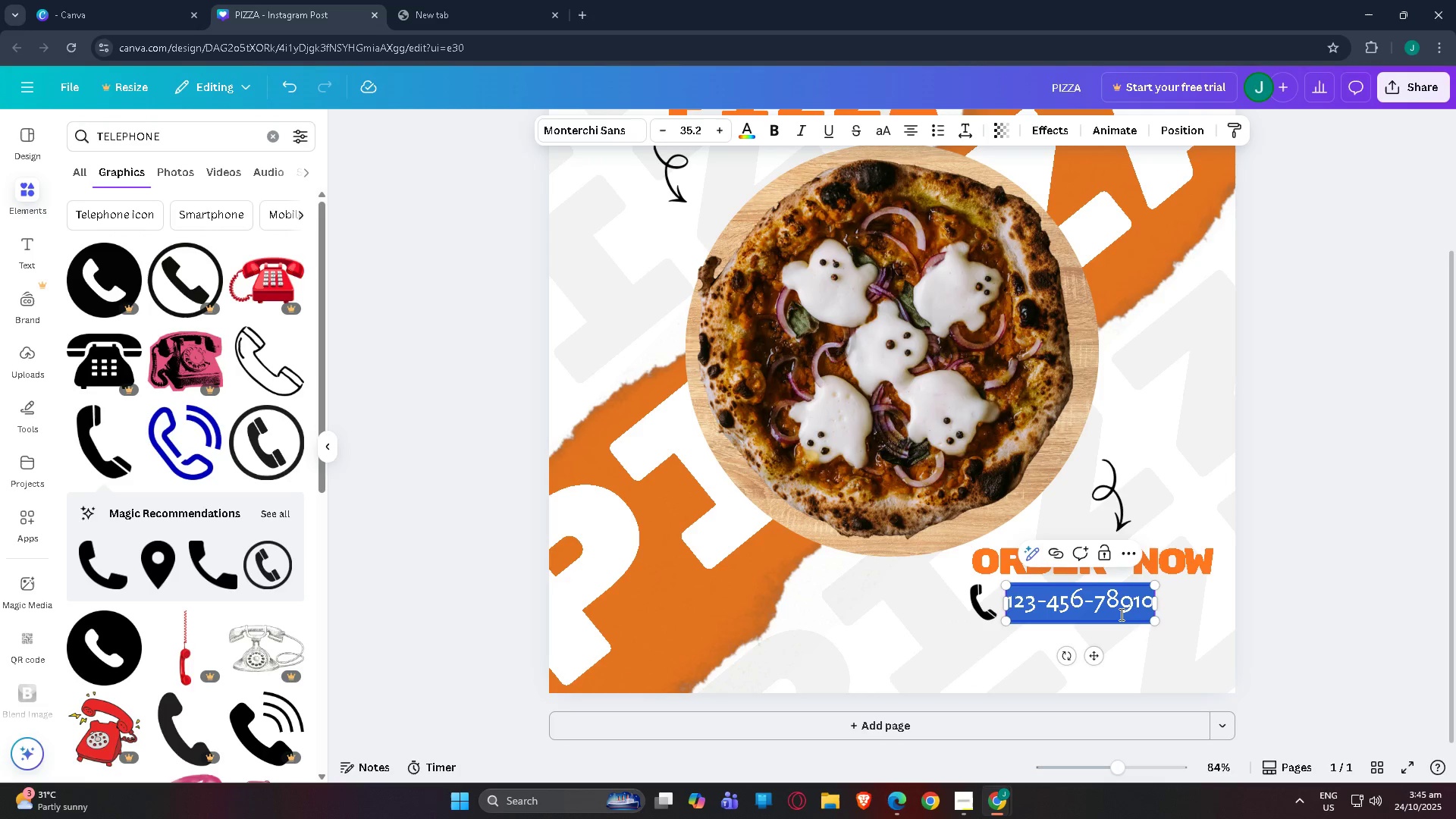 
triple_click([1120, 614])
 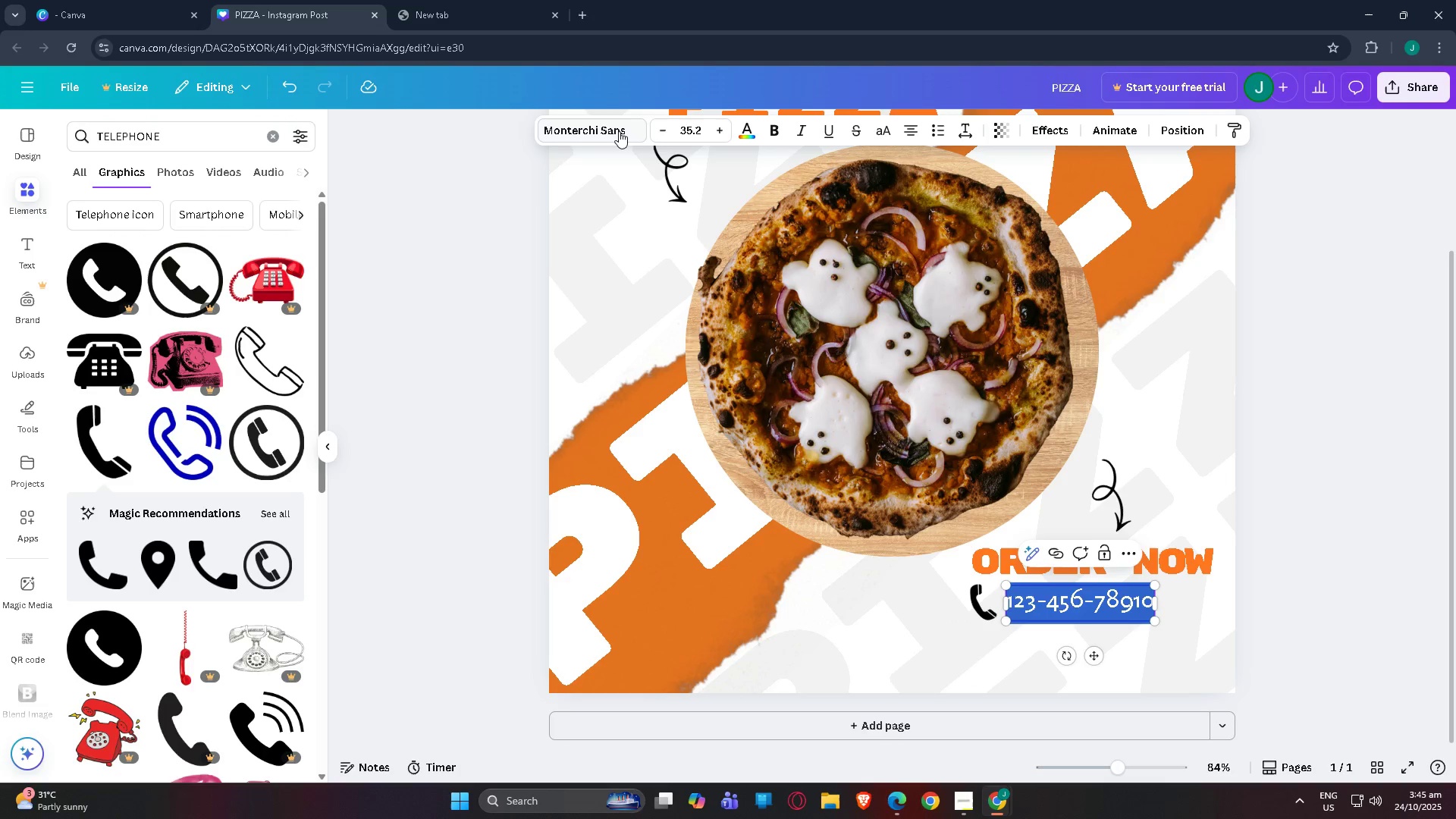 
left_click([619, 131])
 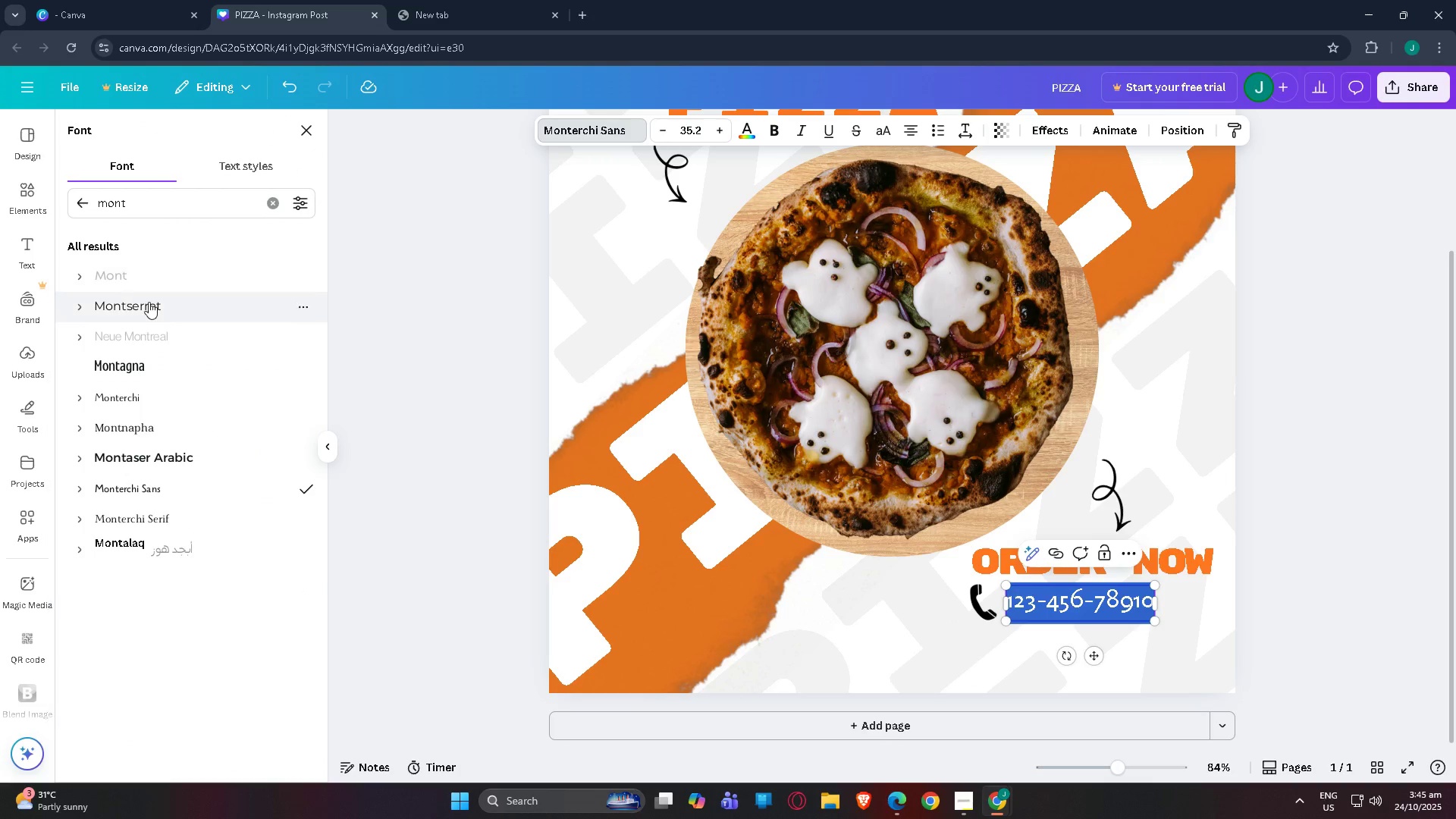 
left_click([149, 302])
 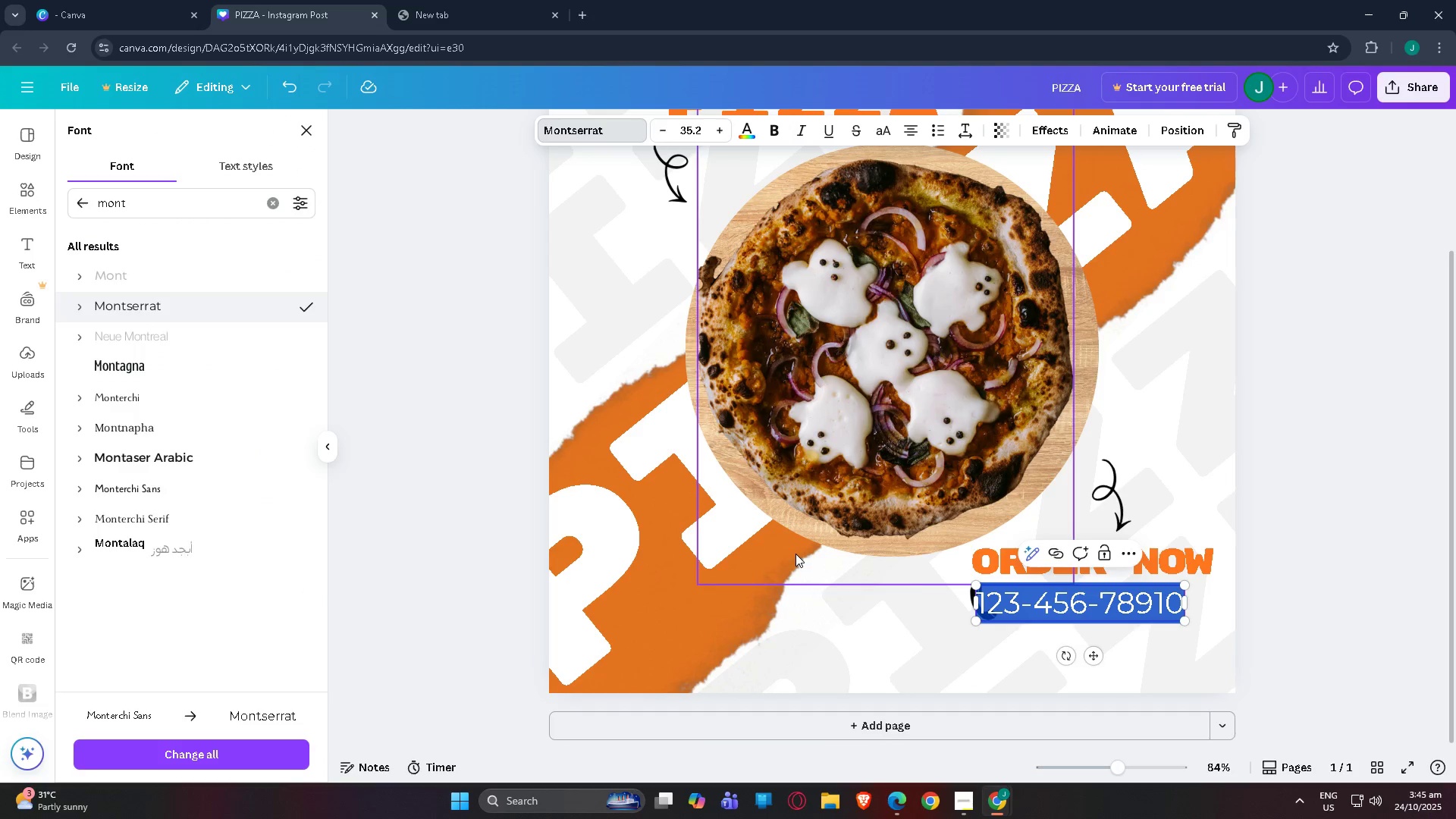 
left_click([795, 554])
 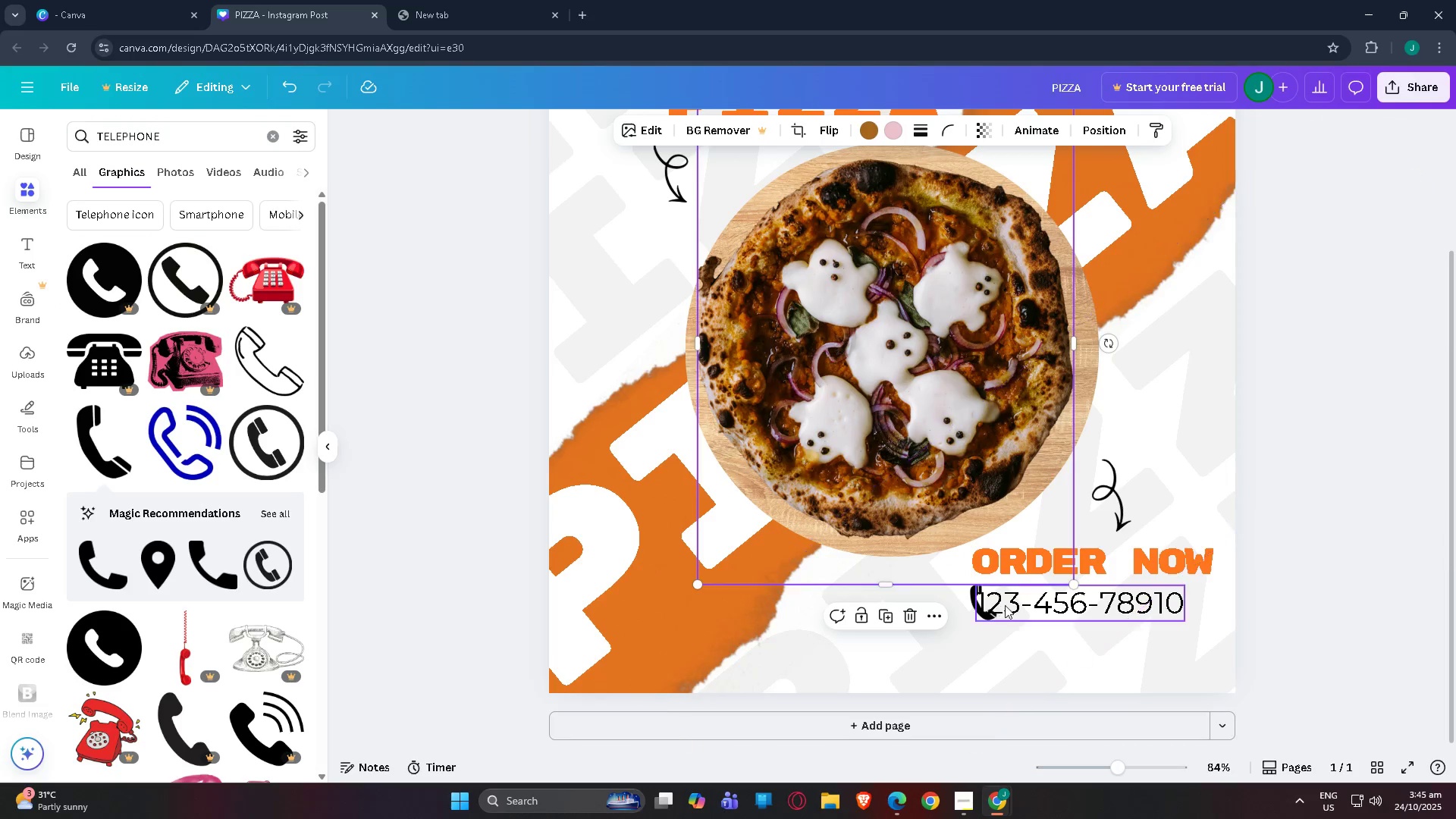 
left_click_drag(start_coordinate=[1020, 607], to_coordinate=[1048, 606])
 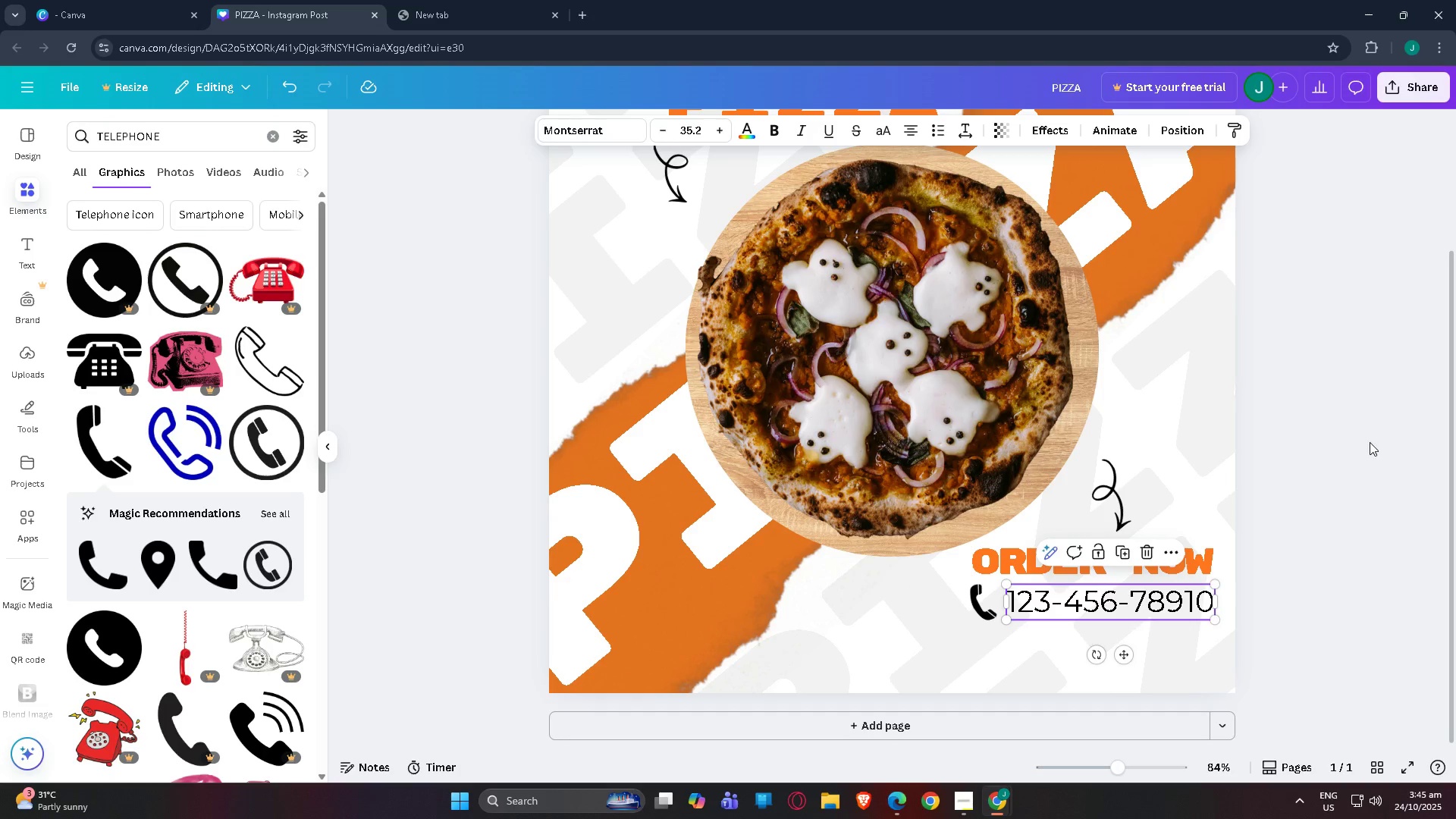 
left_click([1370, 442])
 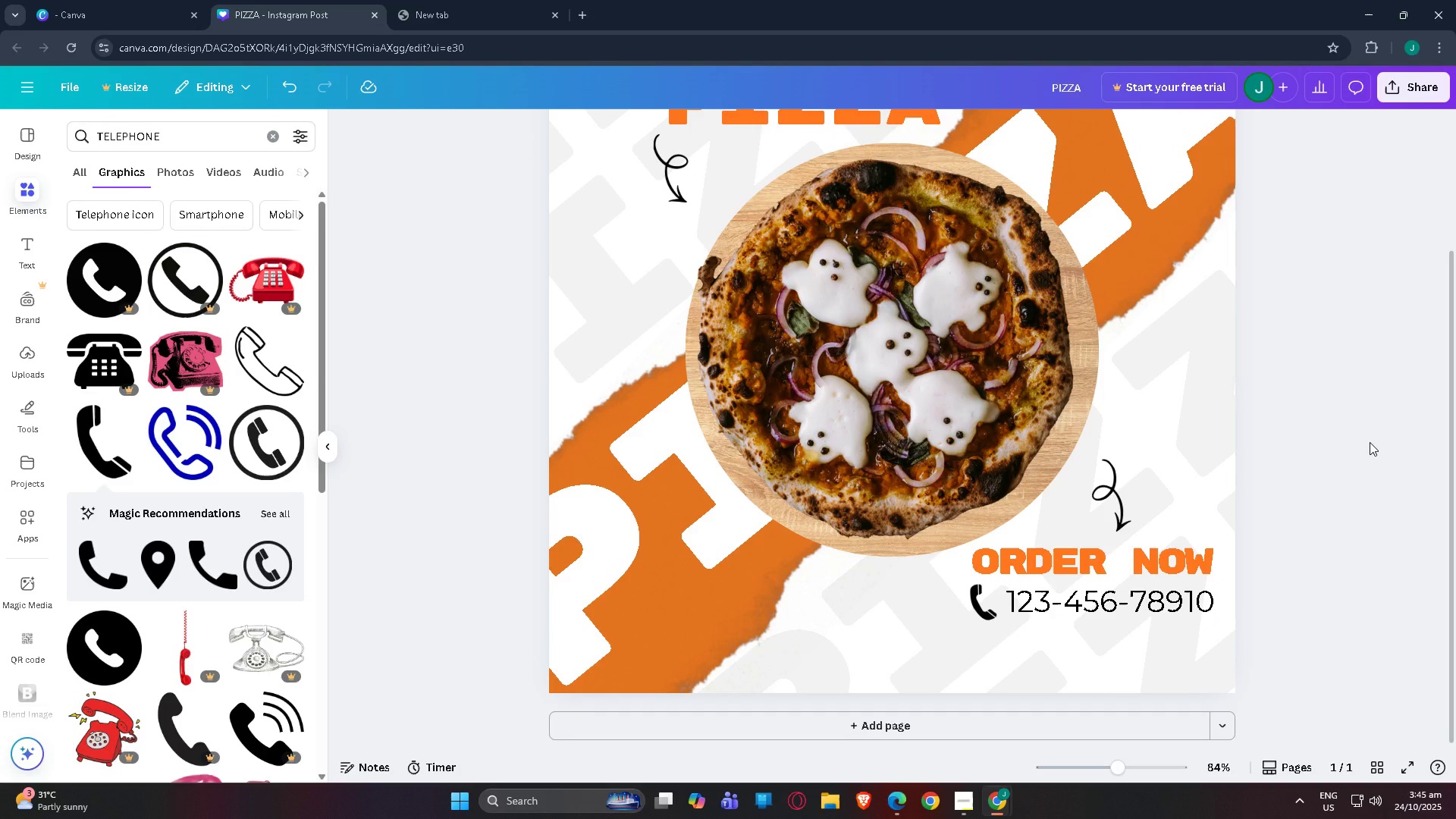 
wait(10.55)
 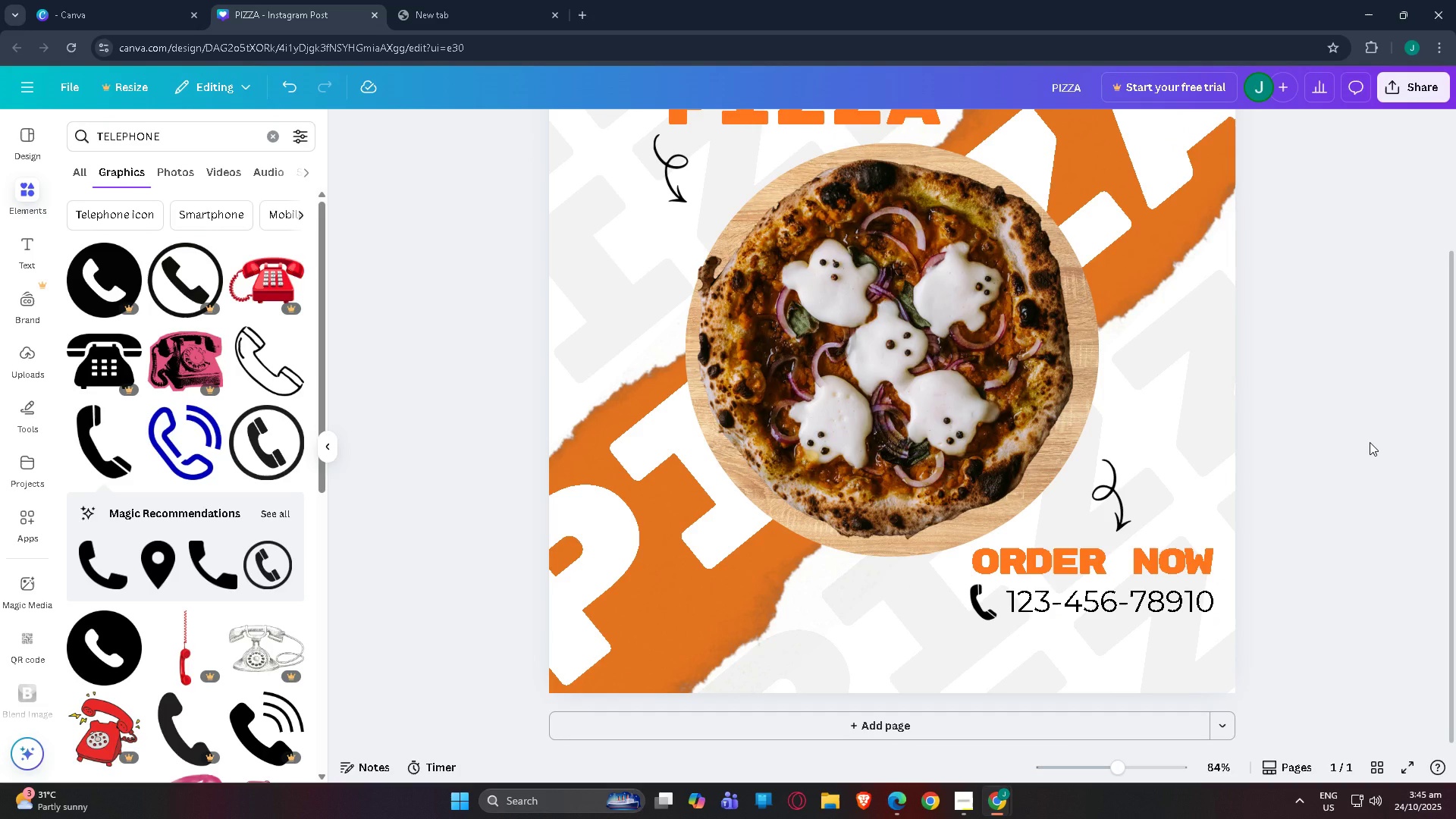 
scroll: coordinate [913, 472], scroll_direction: up, amount: 6.0
 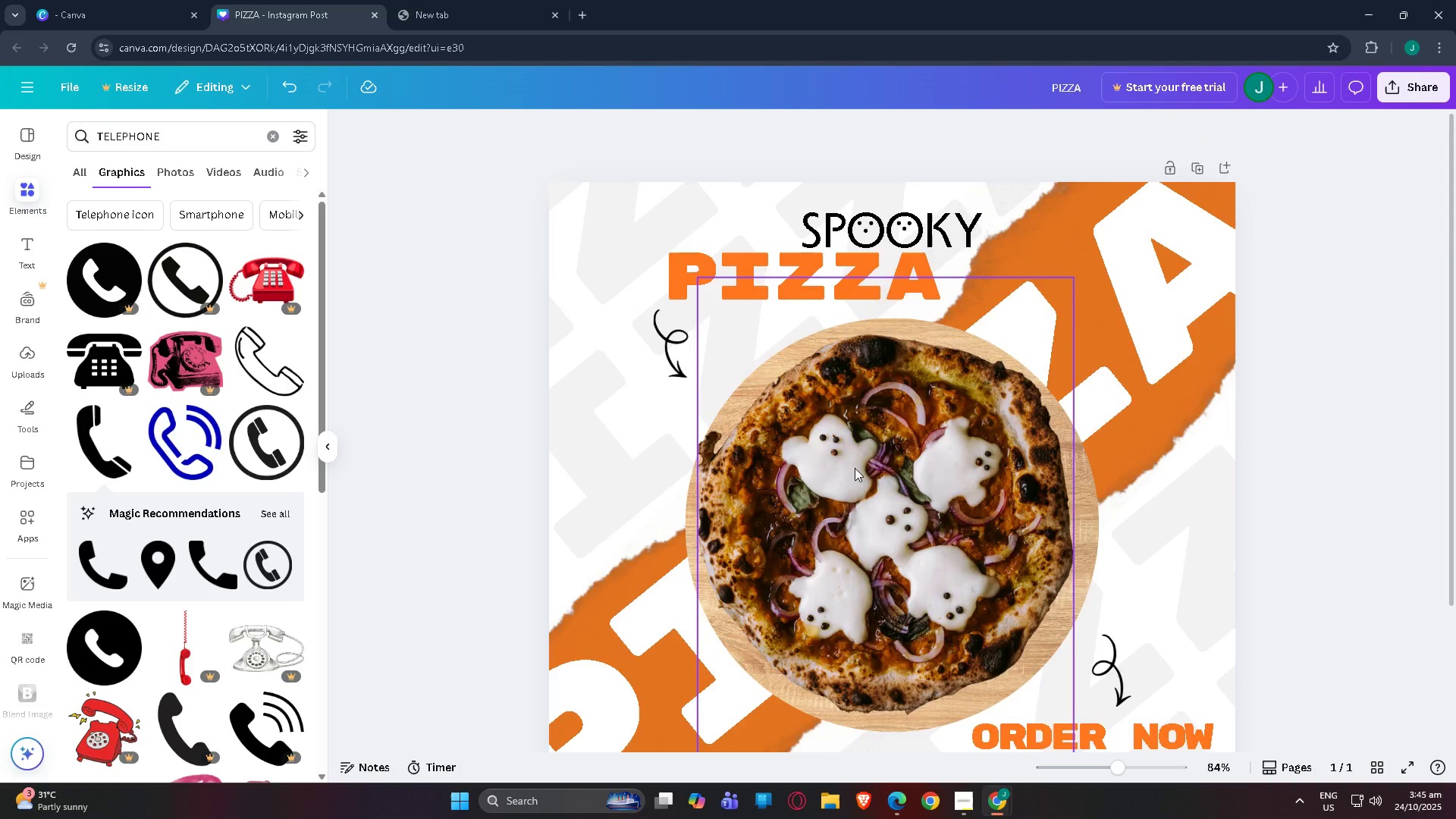 
scroll: coordinate [872, 480], scroll_direction: down, amount: 4.0
 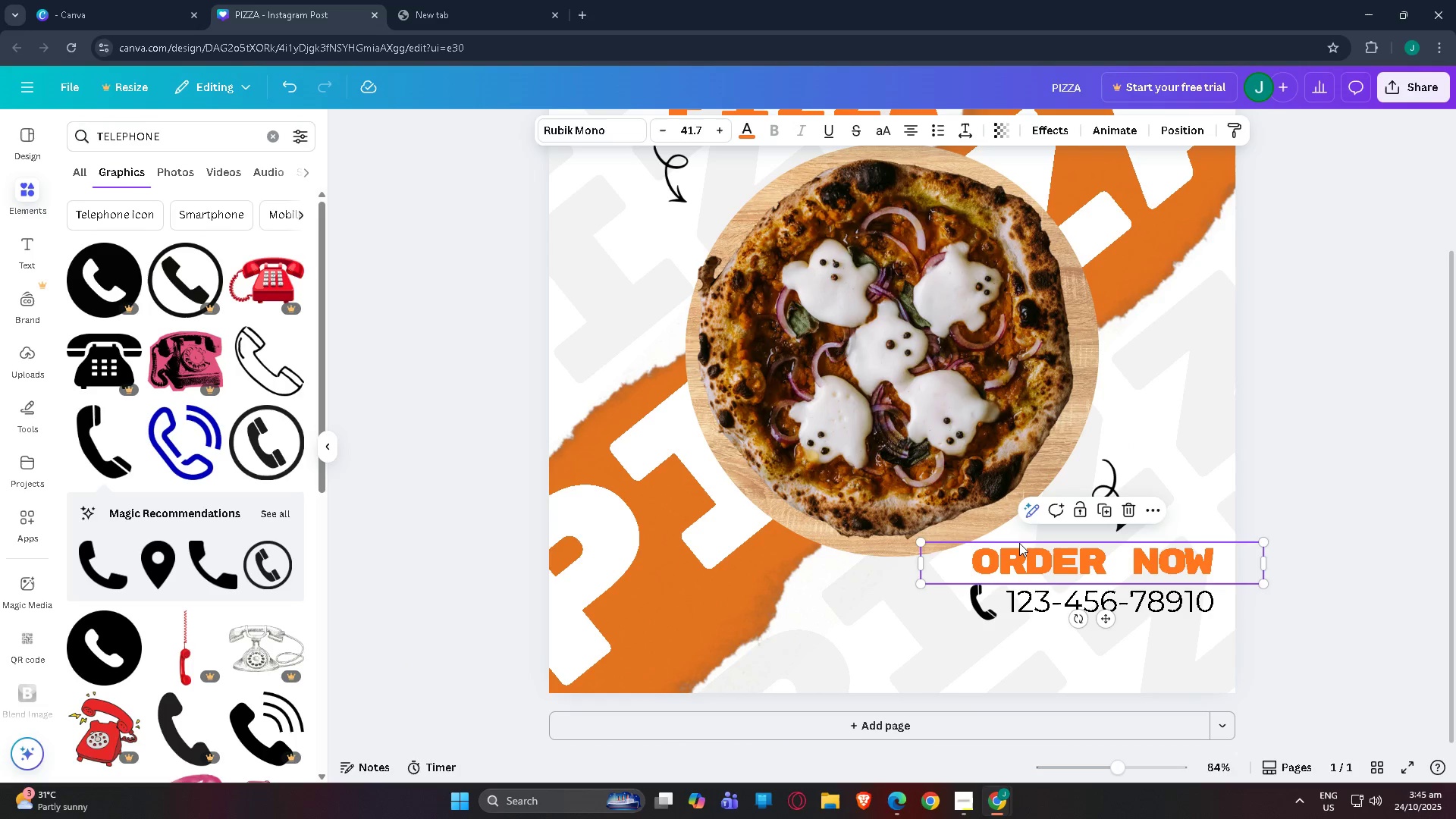 
double_click([1019, 543])
 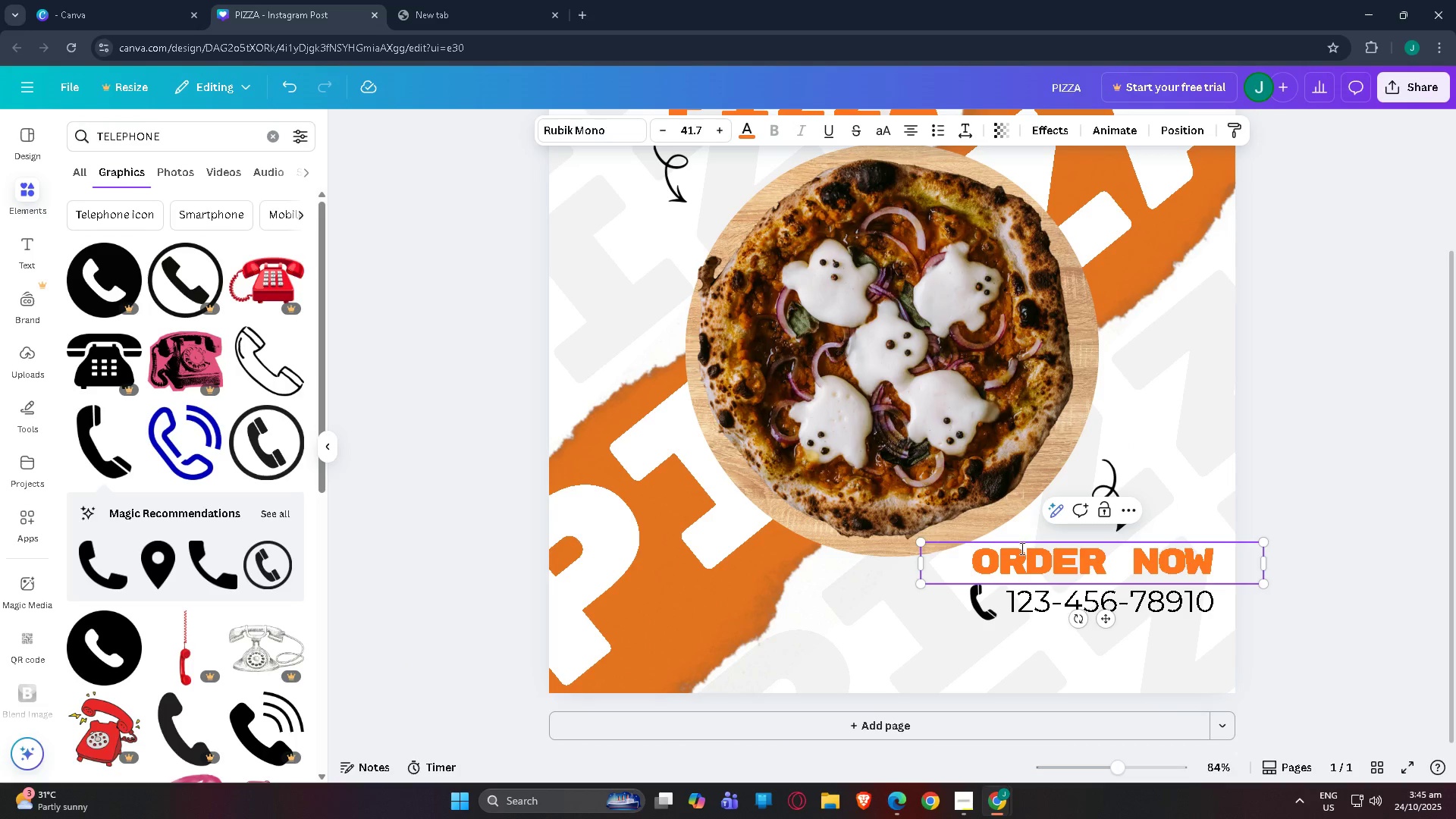 
left_click_drag(start_coordinate=[1021, 552], to_coordinate=[980, 548])
 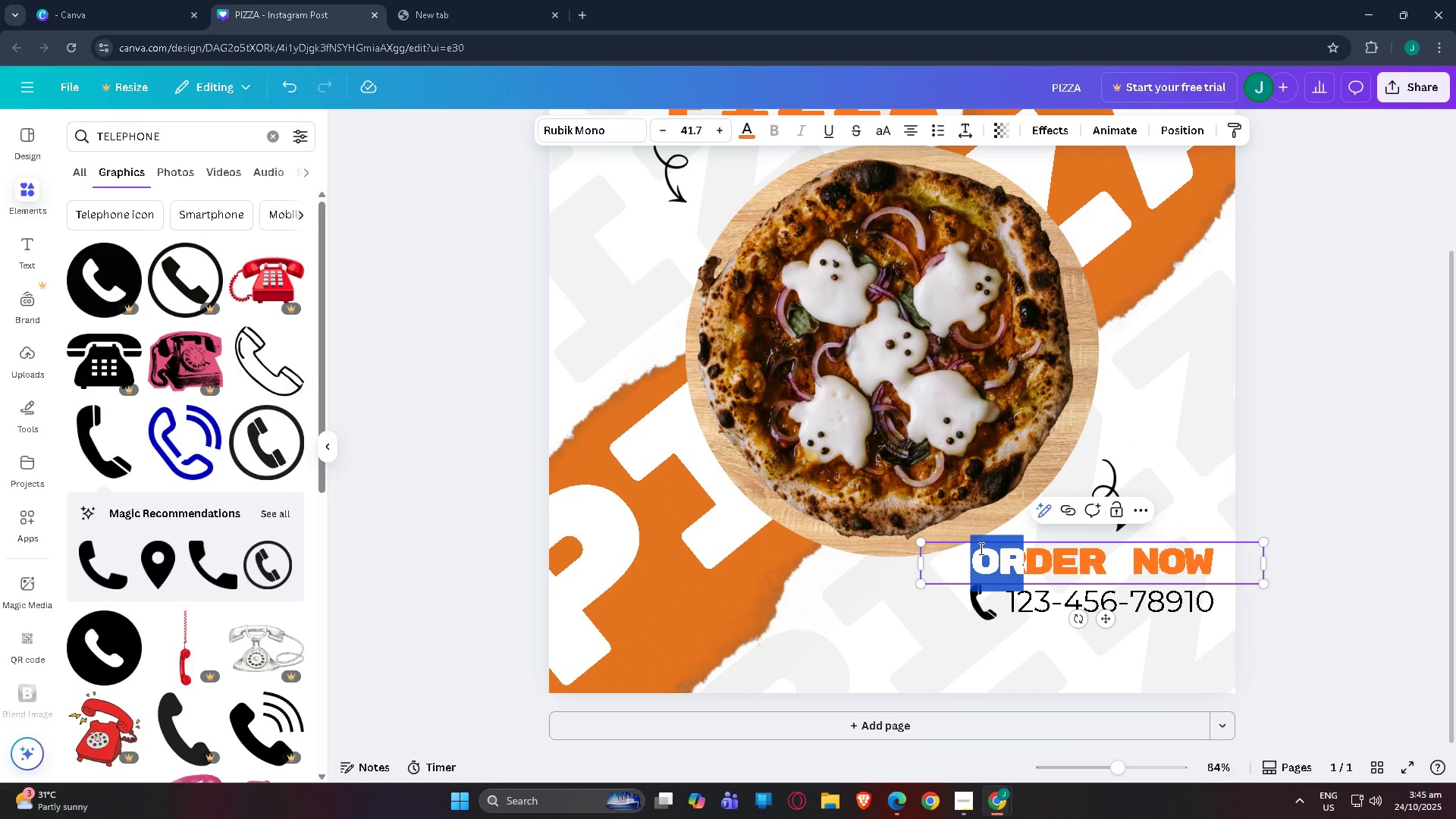 
key(Control+C)
 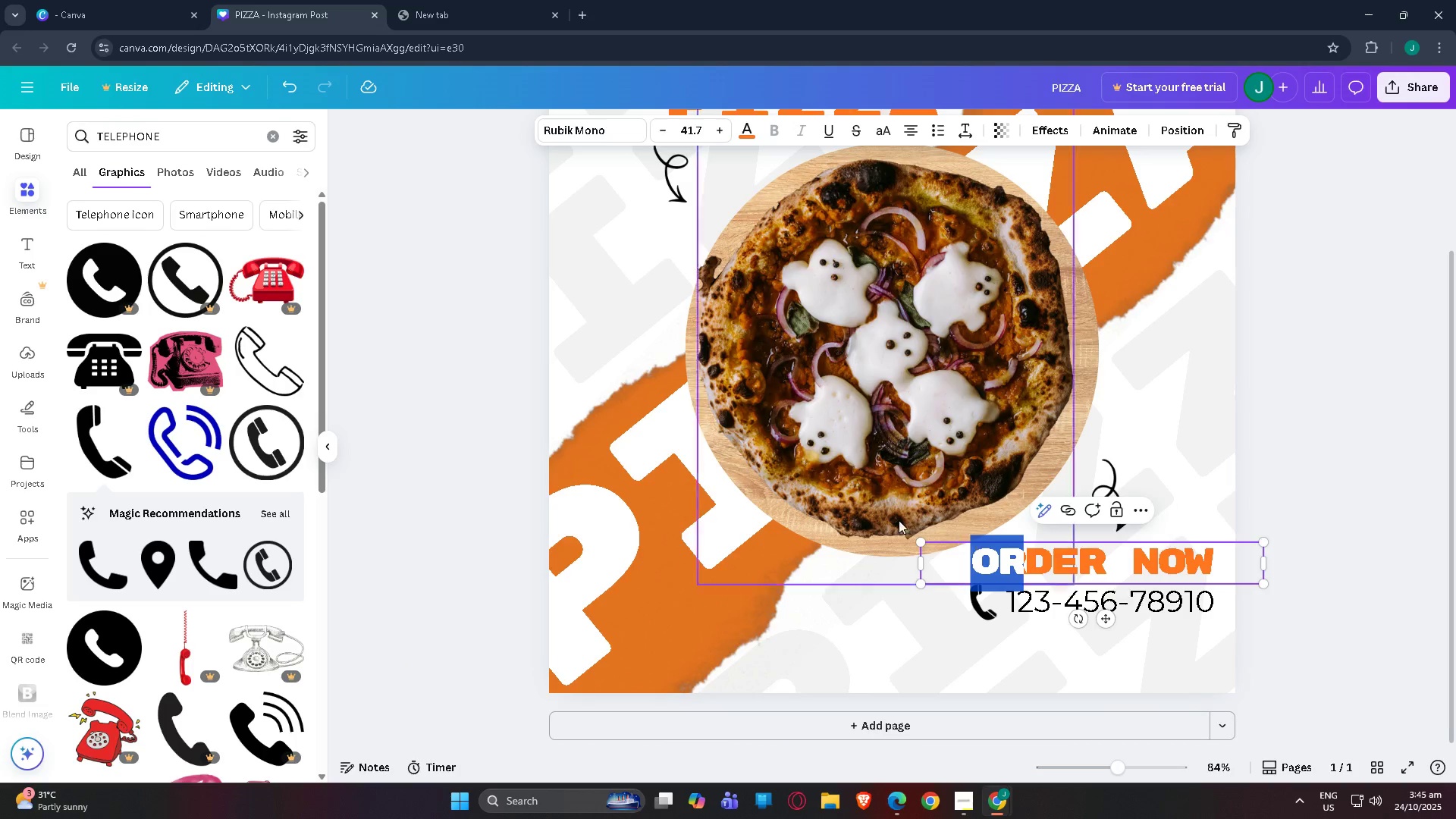 
scroll: coordinate [543, 367], scroll_direction: up, amount: 7.0
 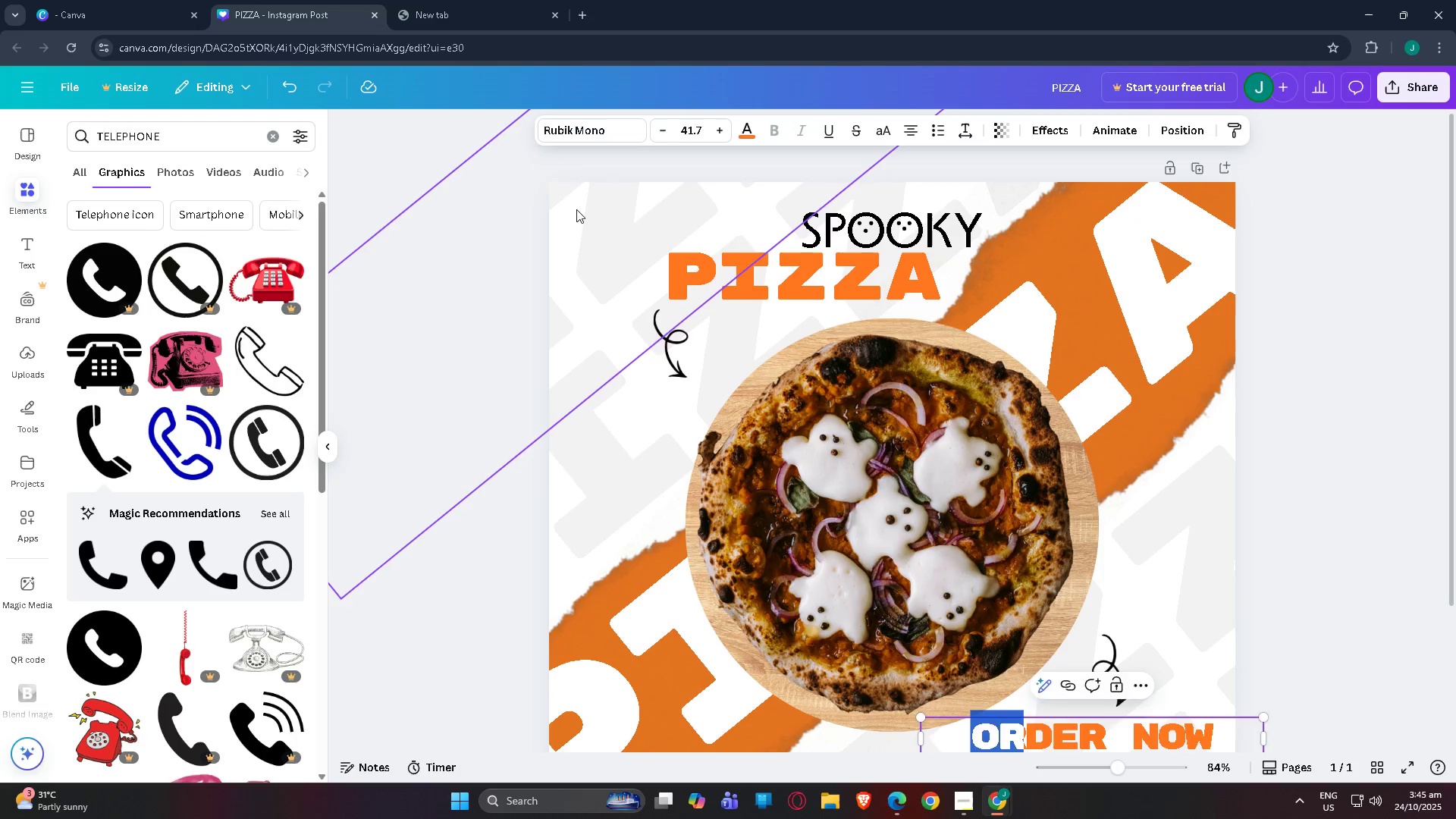 
left_click([576, 209])
 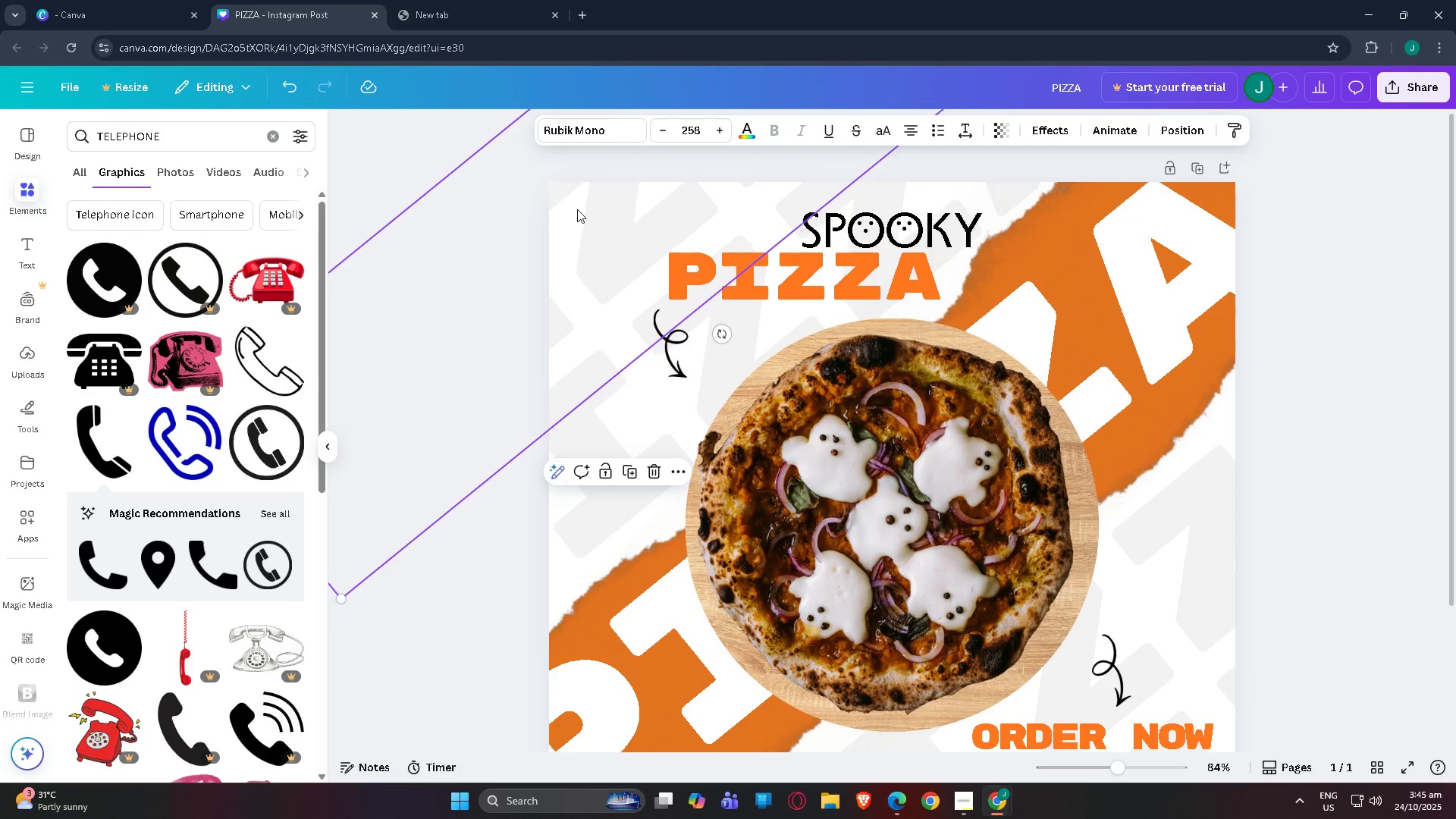 
key(Control+V)
 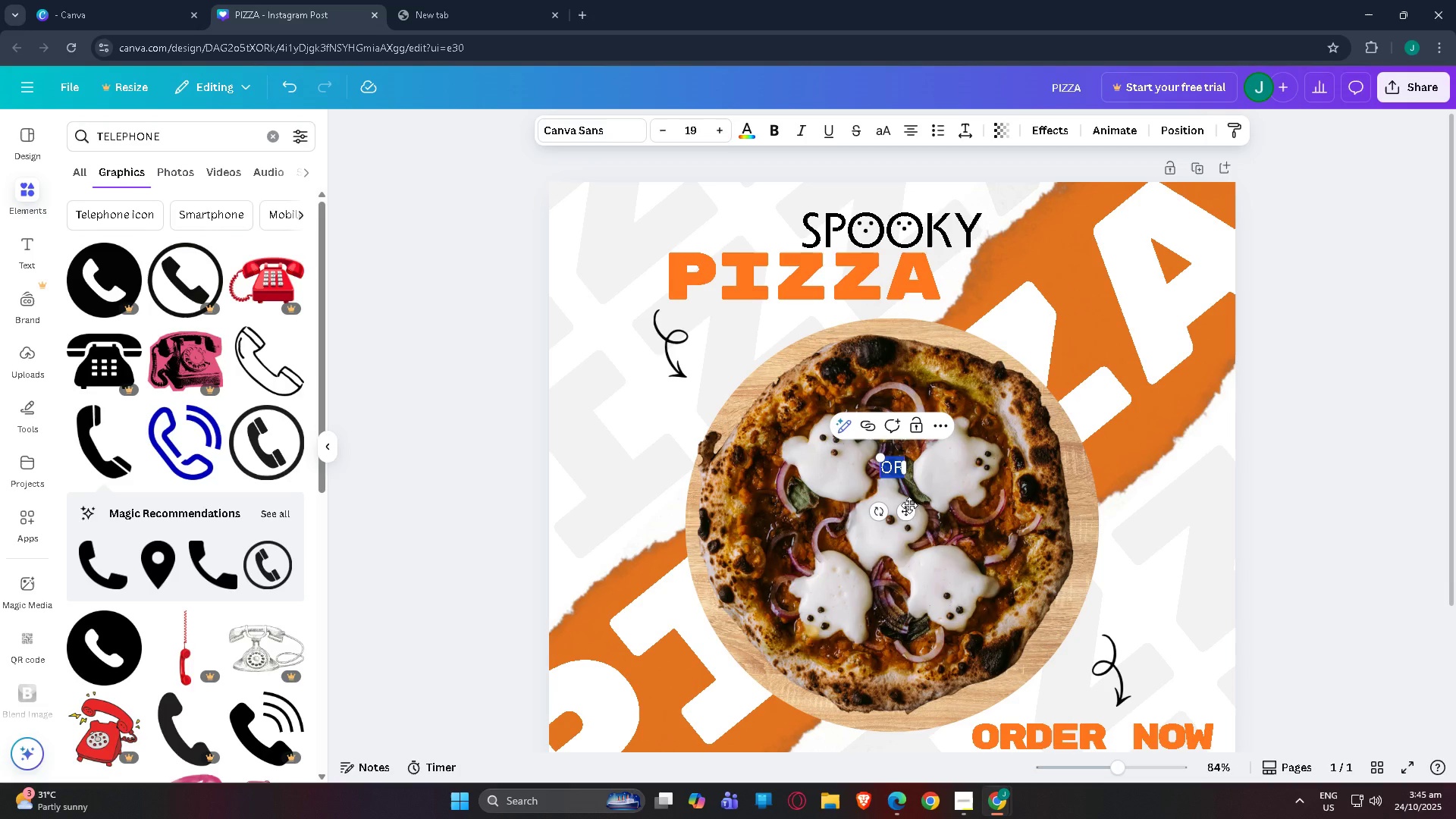 
key(Control+Z)
 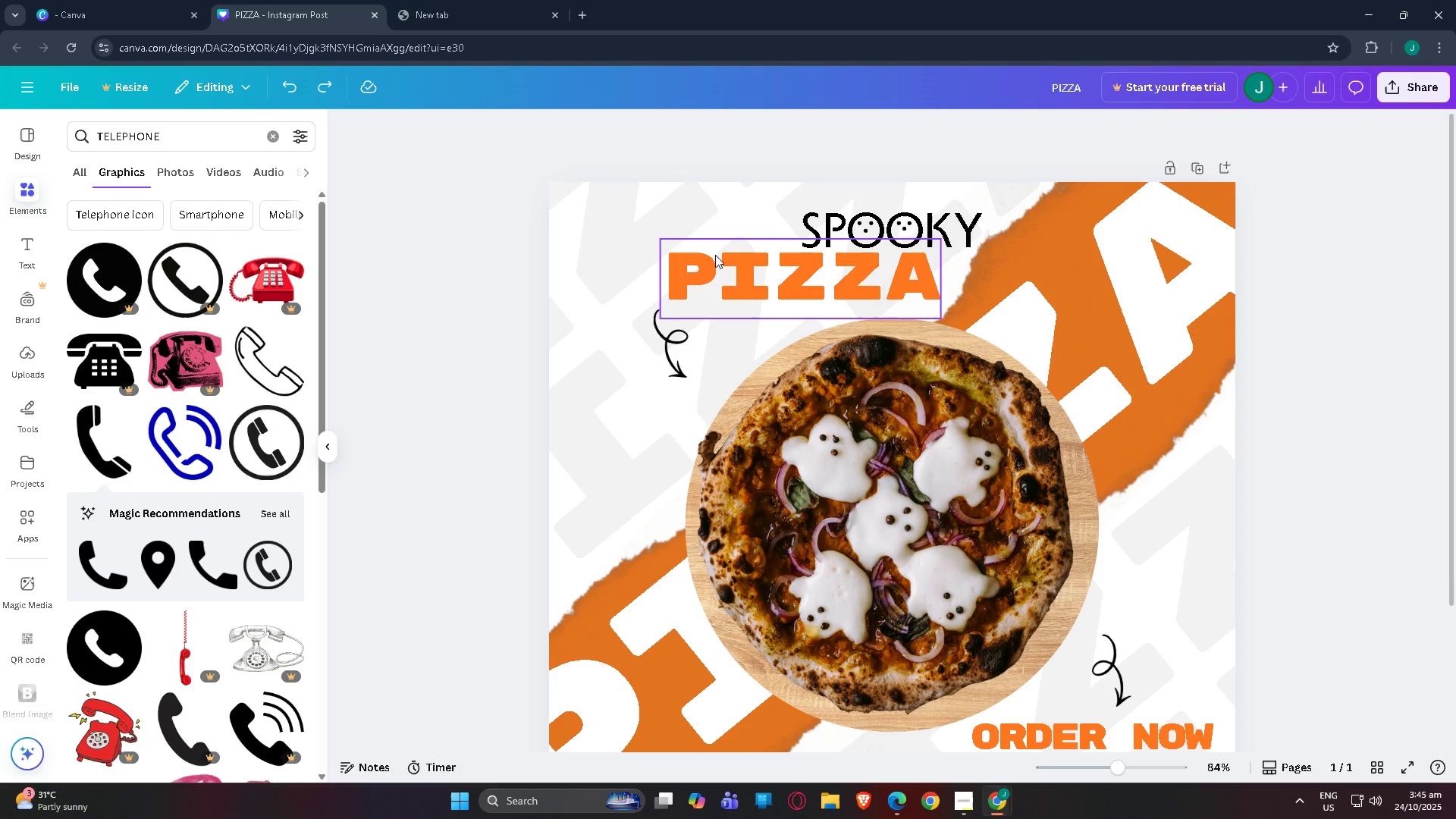 
left_click([715, 255])
 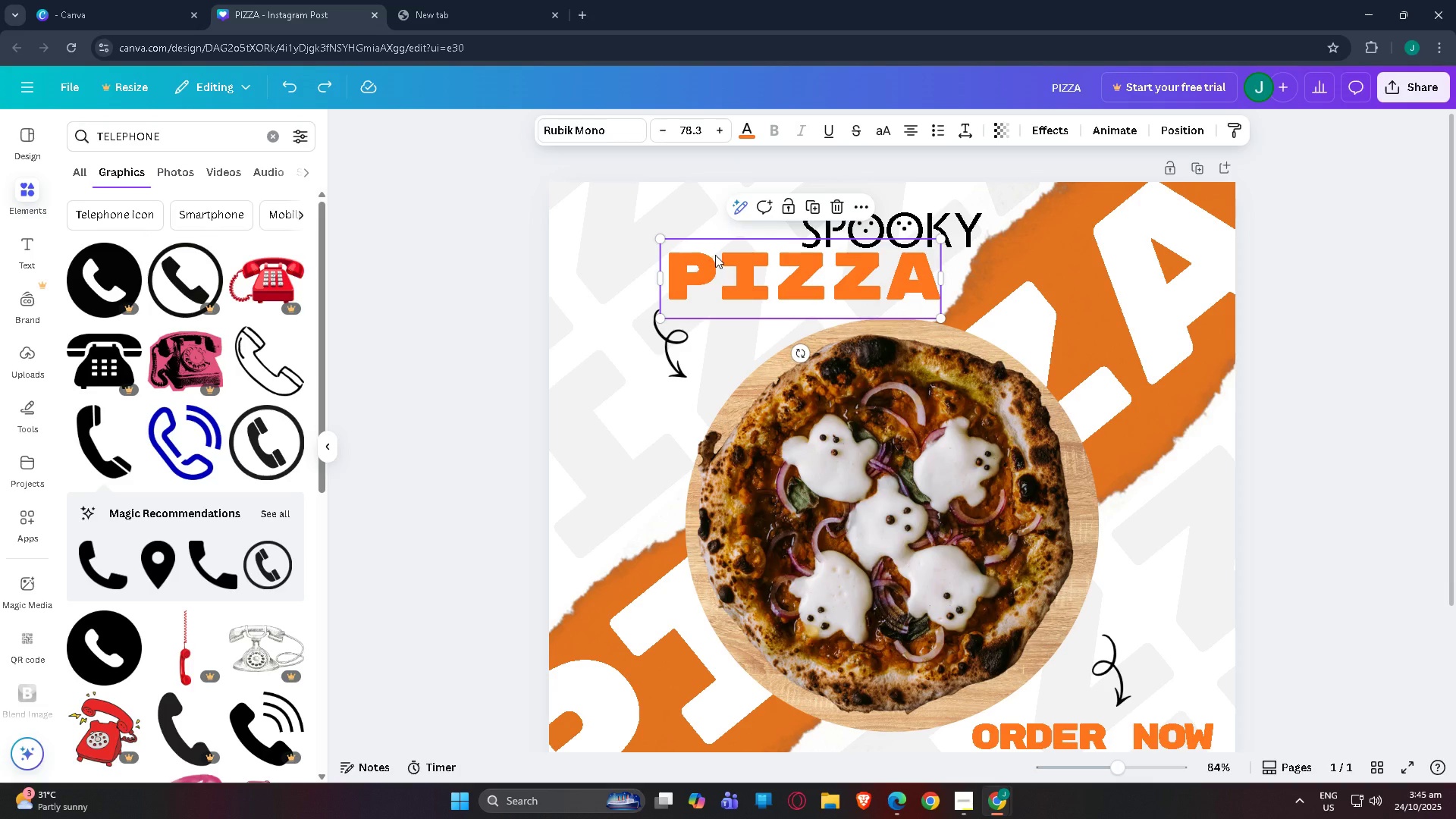 
key(Control+C)
 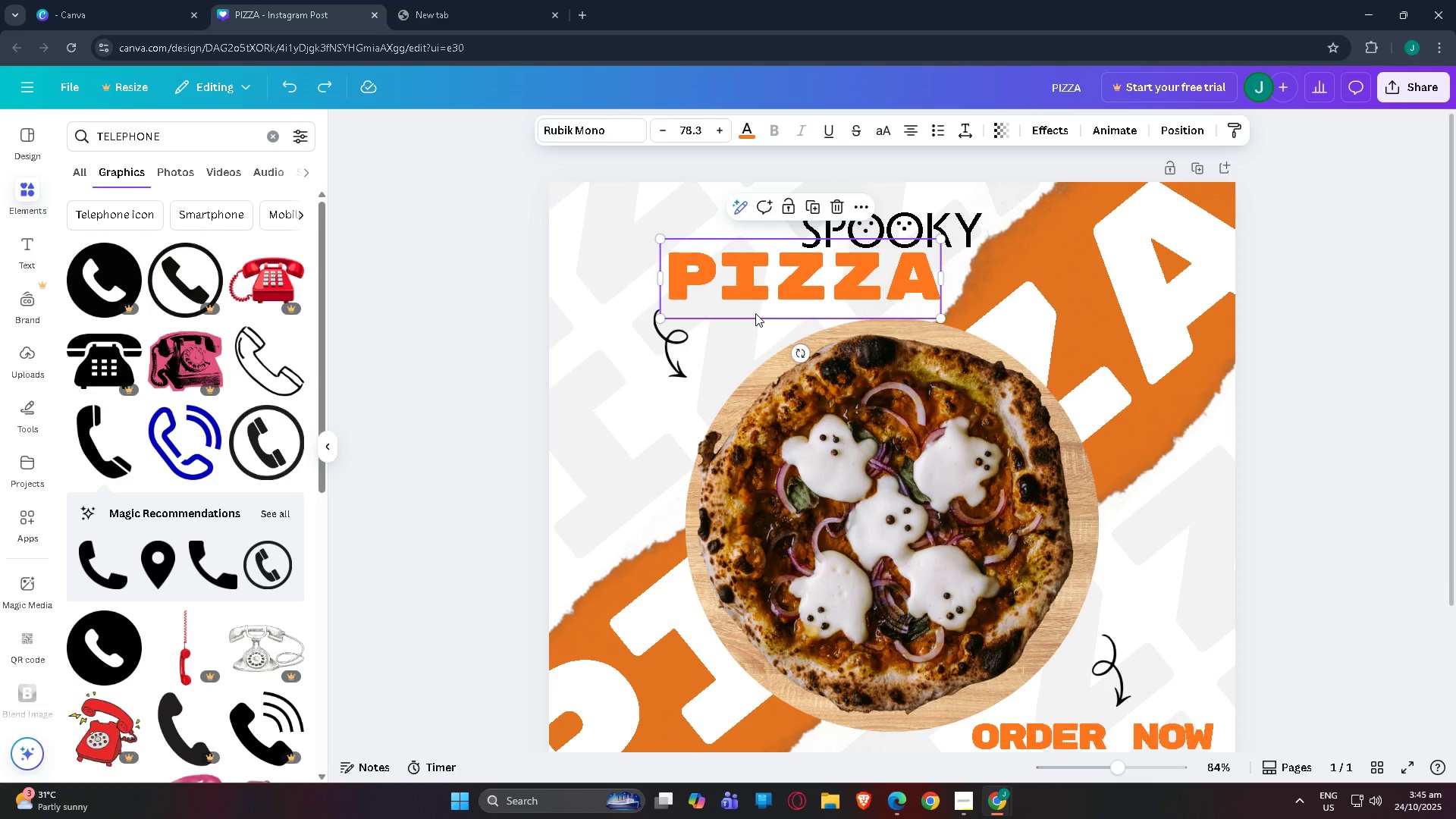 
key(Control+V)
 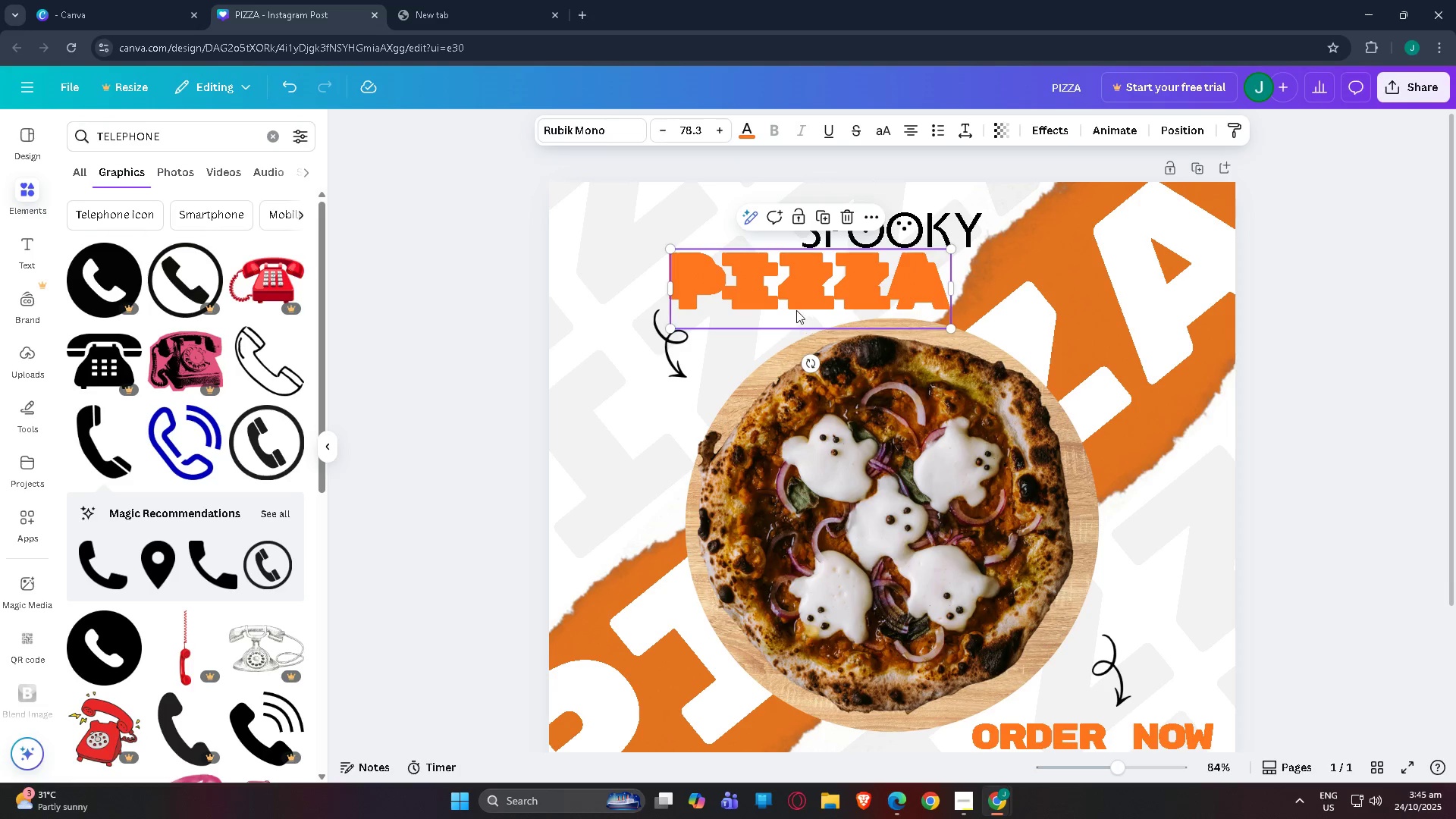 
left_click_drag(start_coordinate=[789, 297], to_coordinate=[728, 375])
 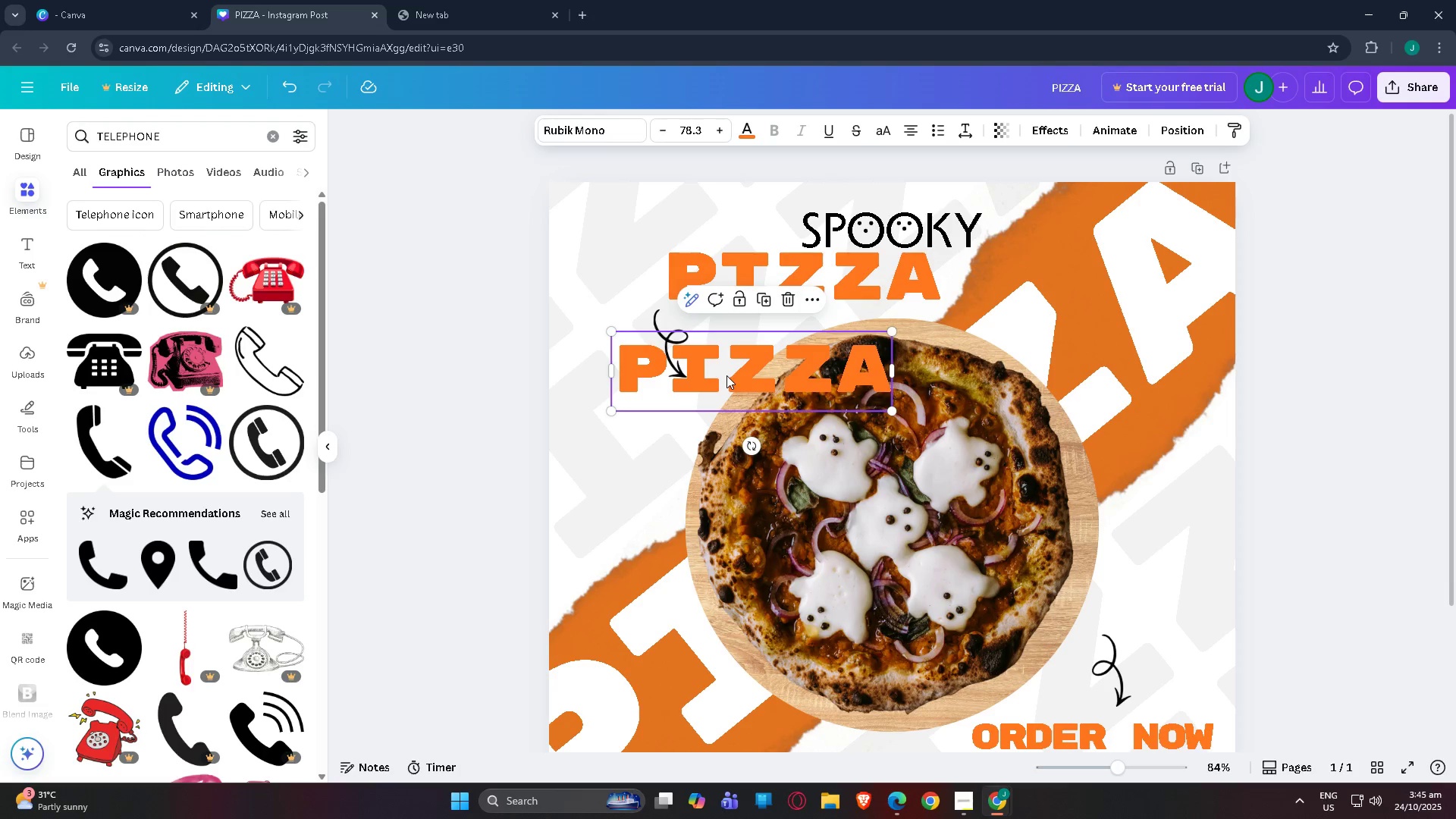 
double_click([726, 375])
 